 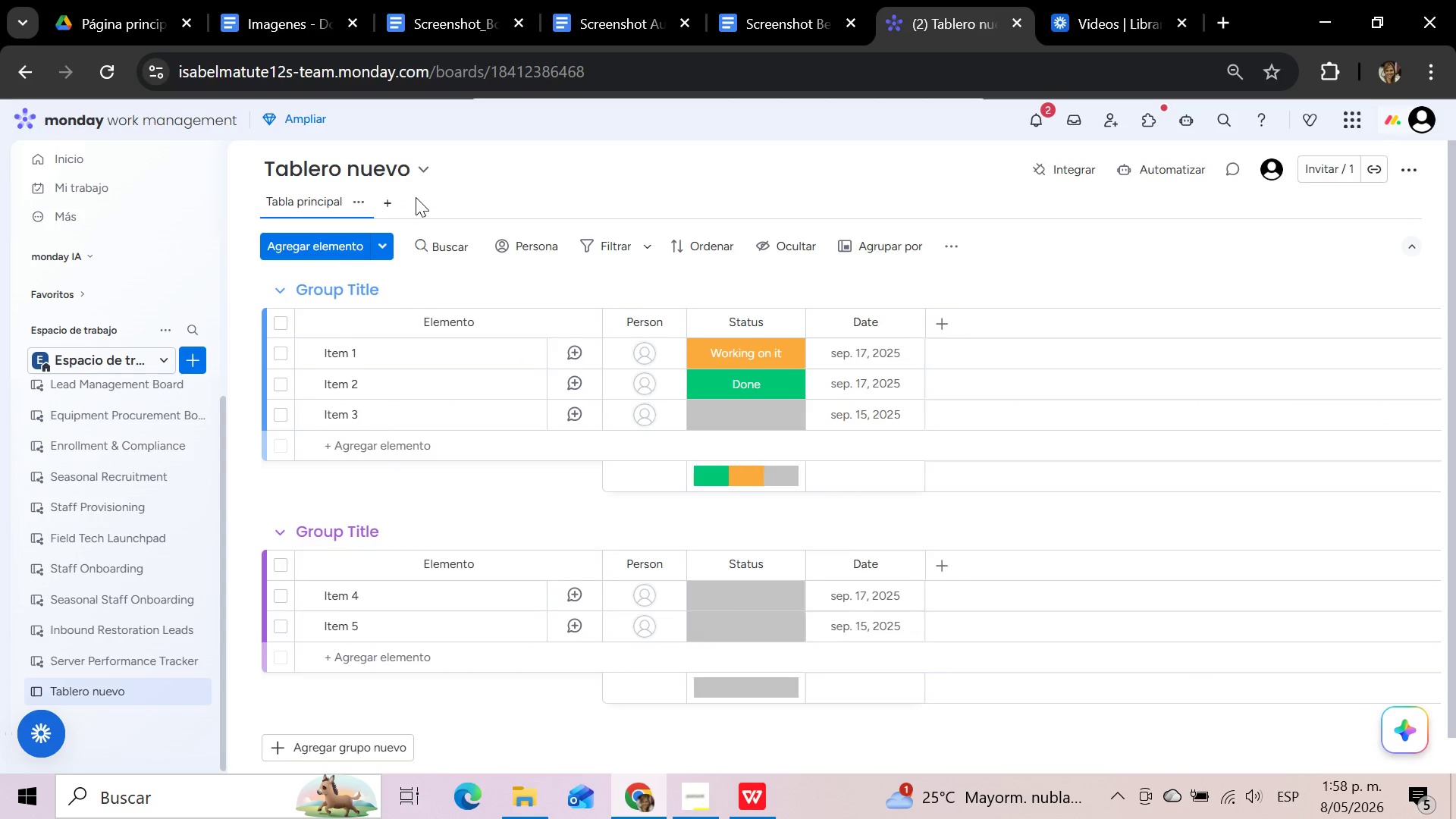 
left_click([414, 164])
 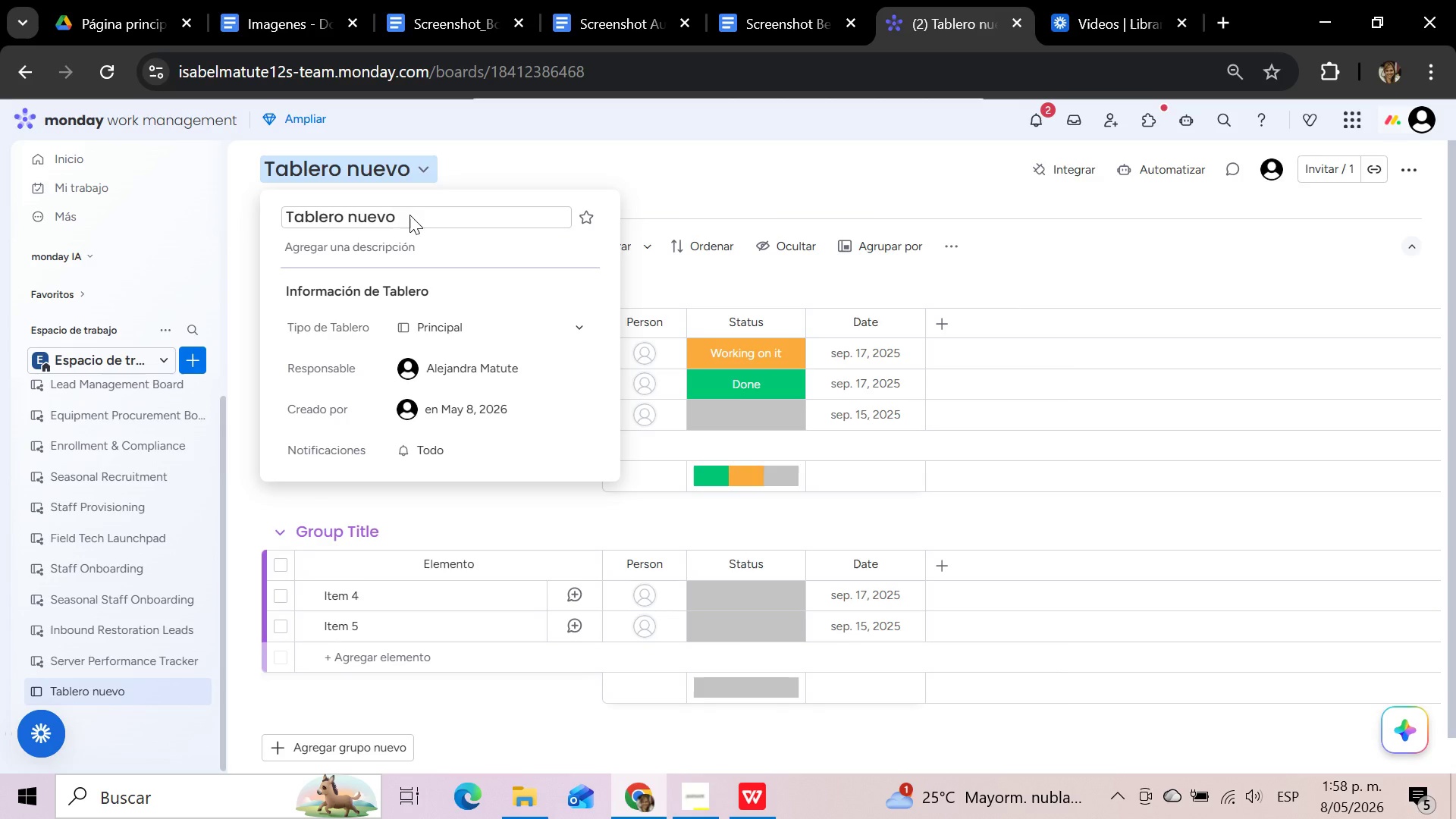 
left_click([410, 215])
 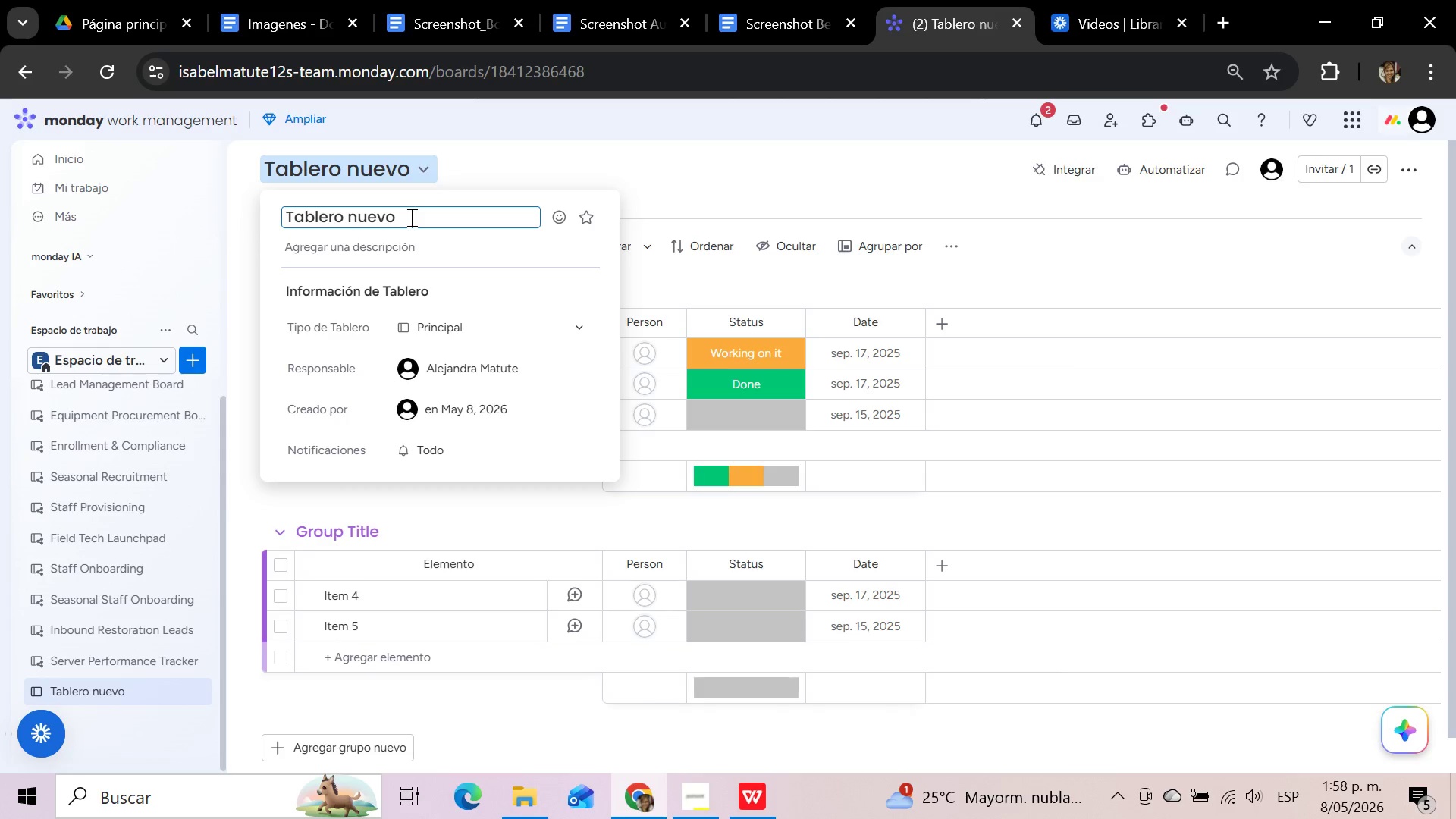 
hold_key(key=Backspace, duration=1.26)
 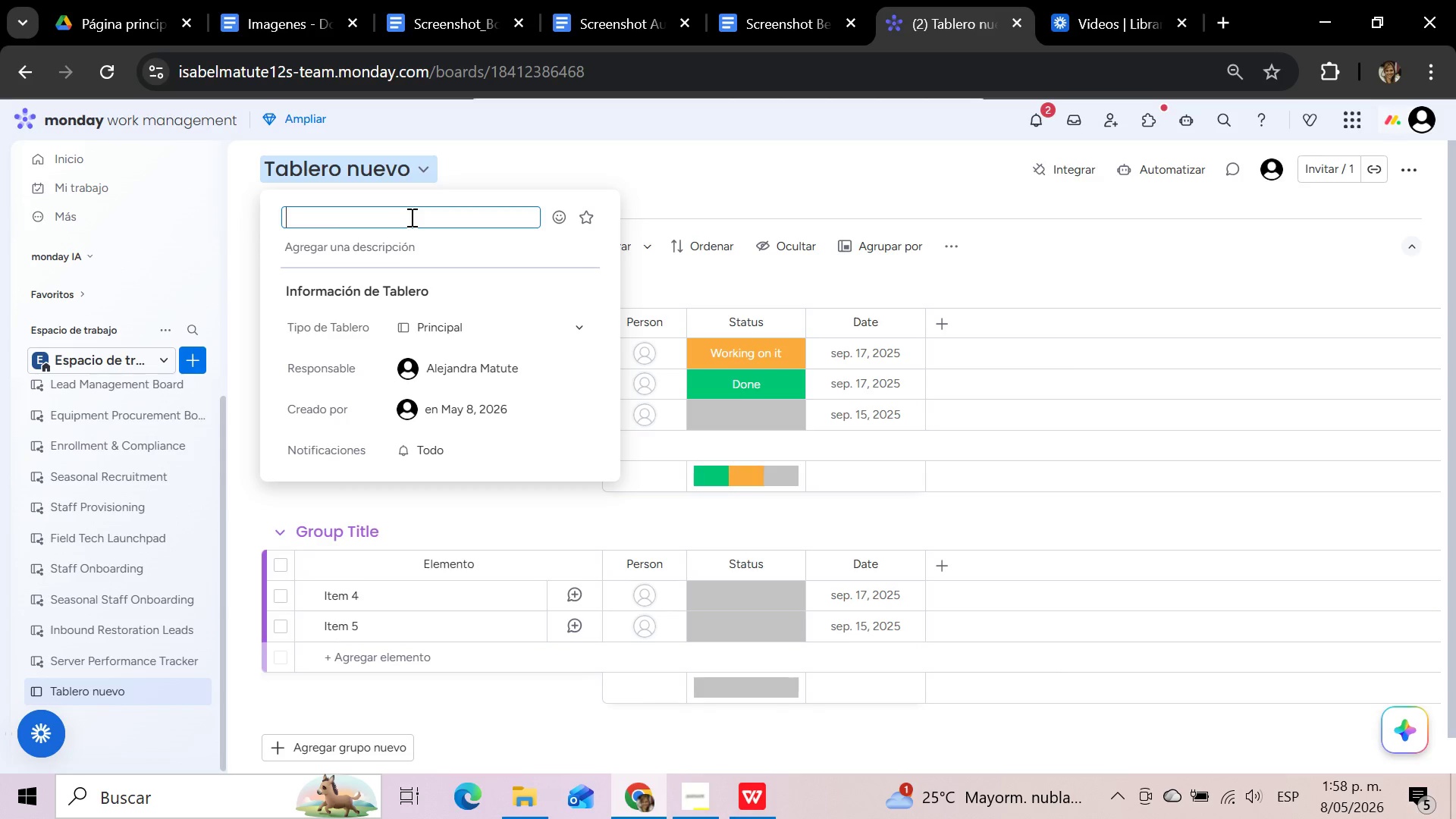 
type(Applicant Tracking Pipeline)
 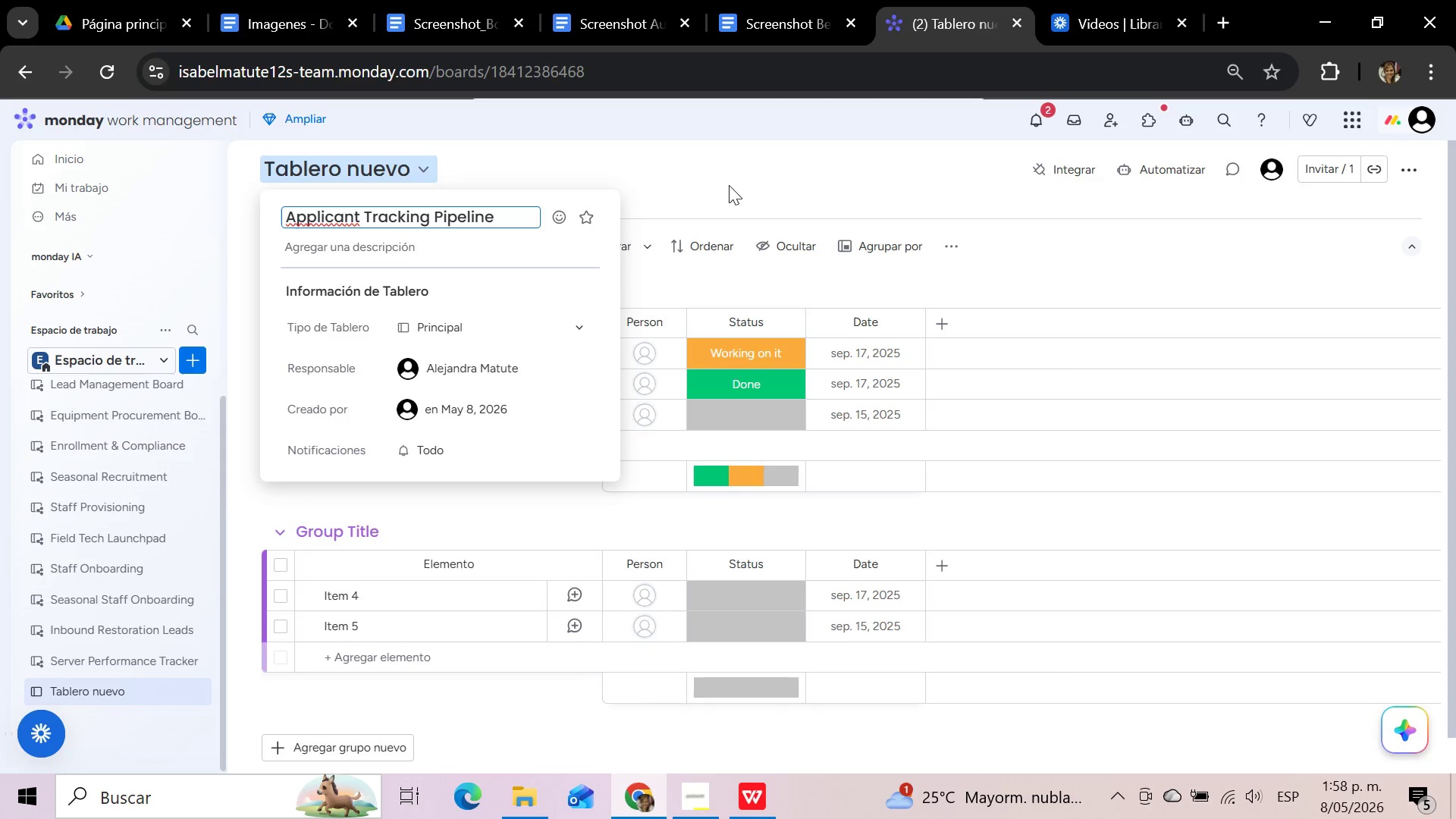 
mouse_move([692, 176])
 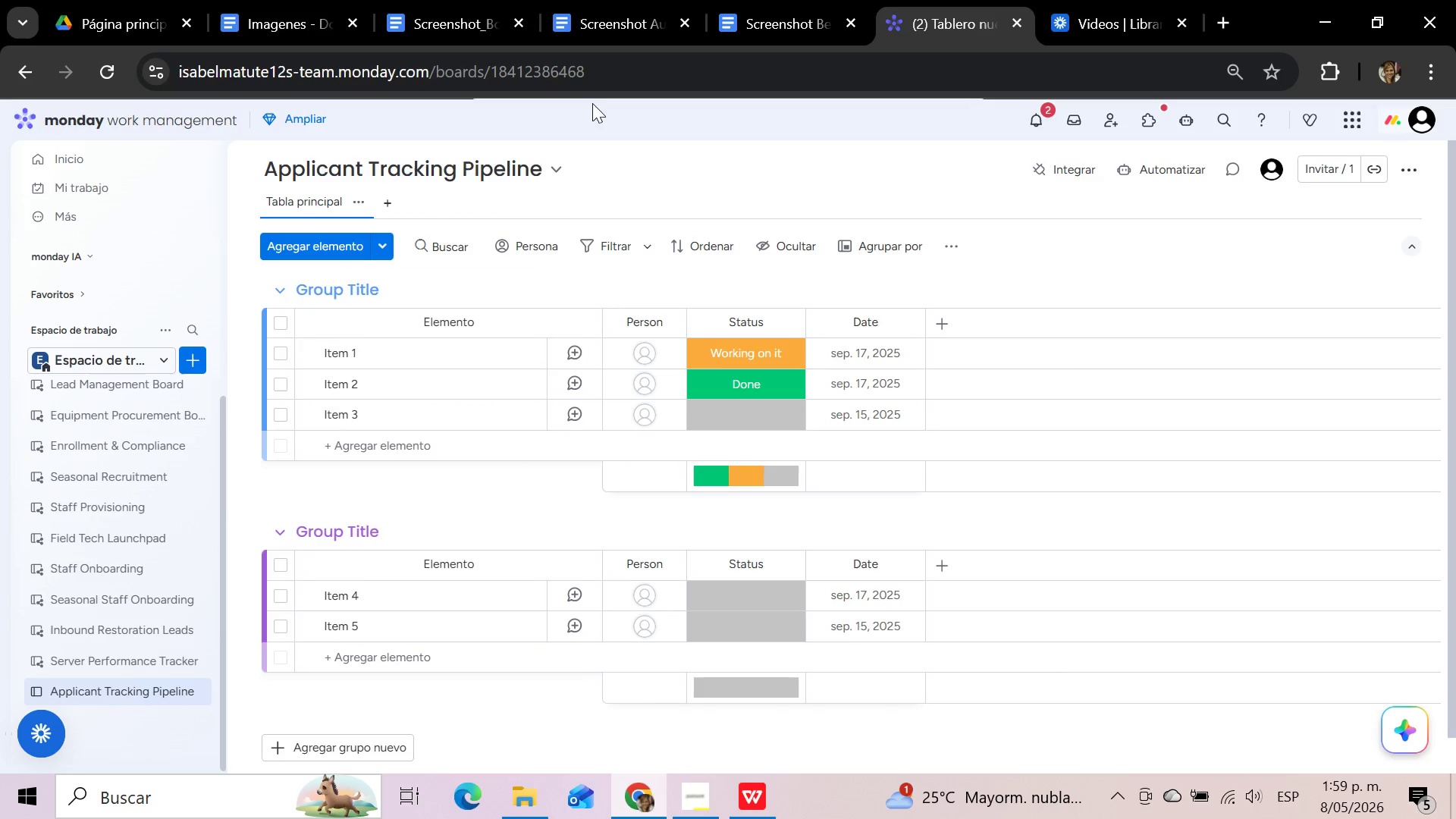 
wait(7.32)
 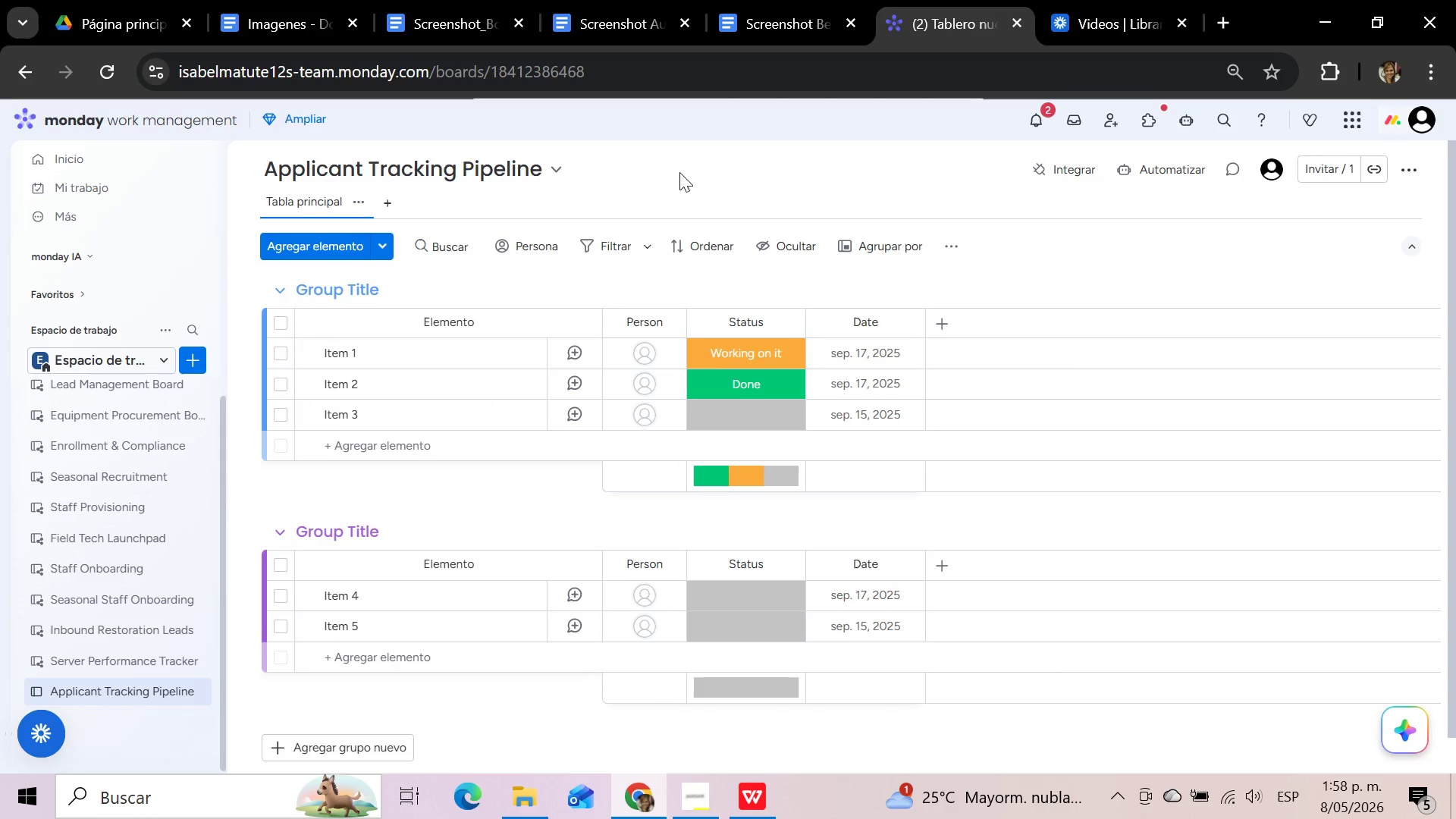 
left_click([666, 322])
 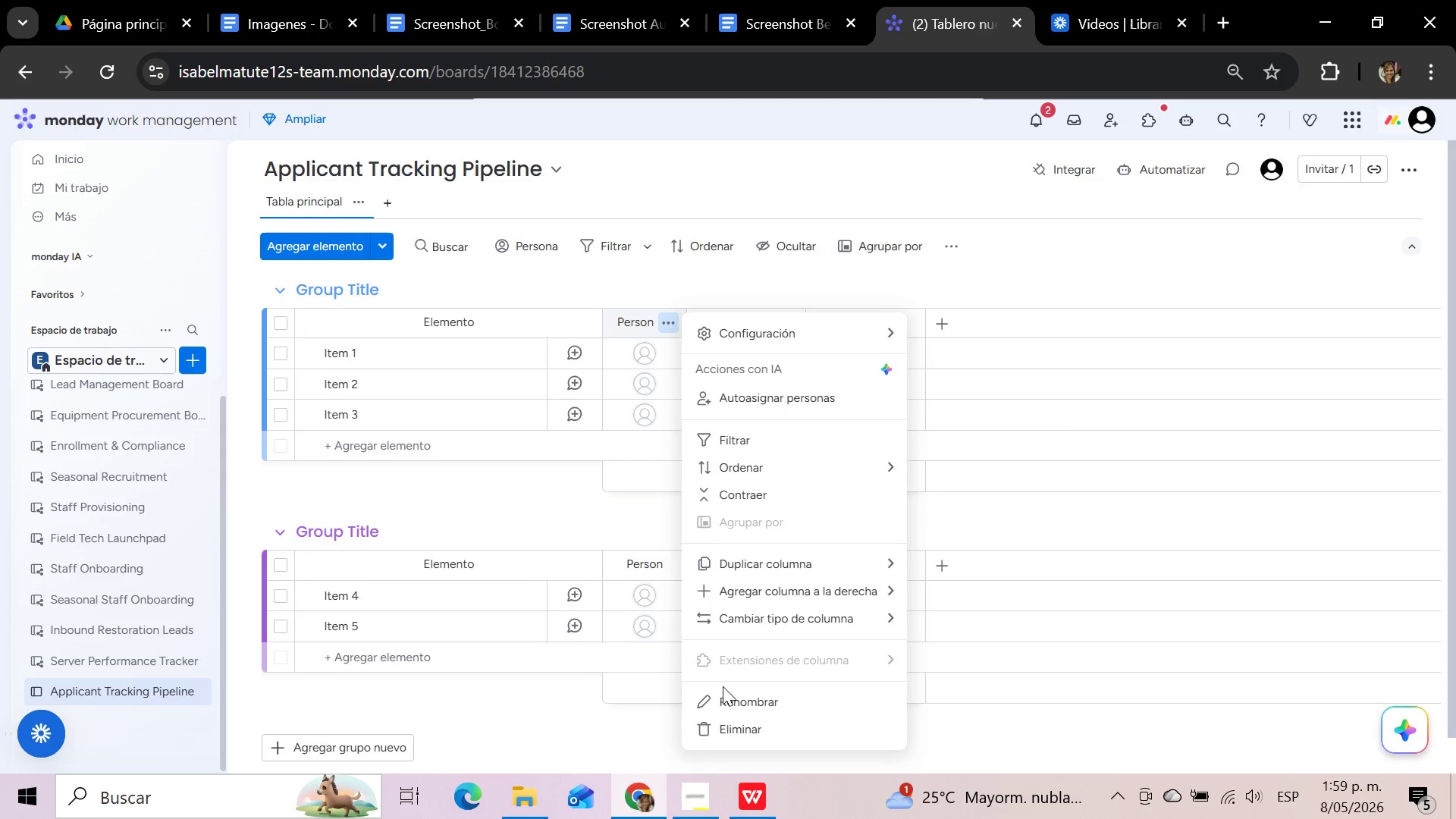 
left_click([732, 736])
 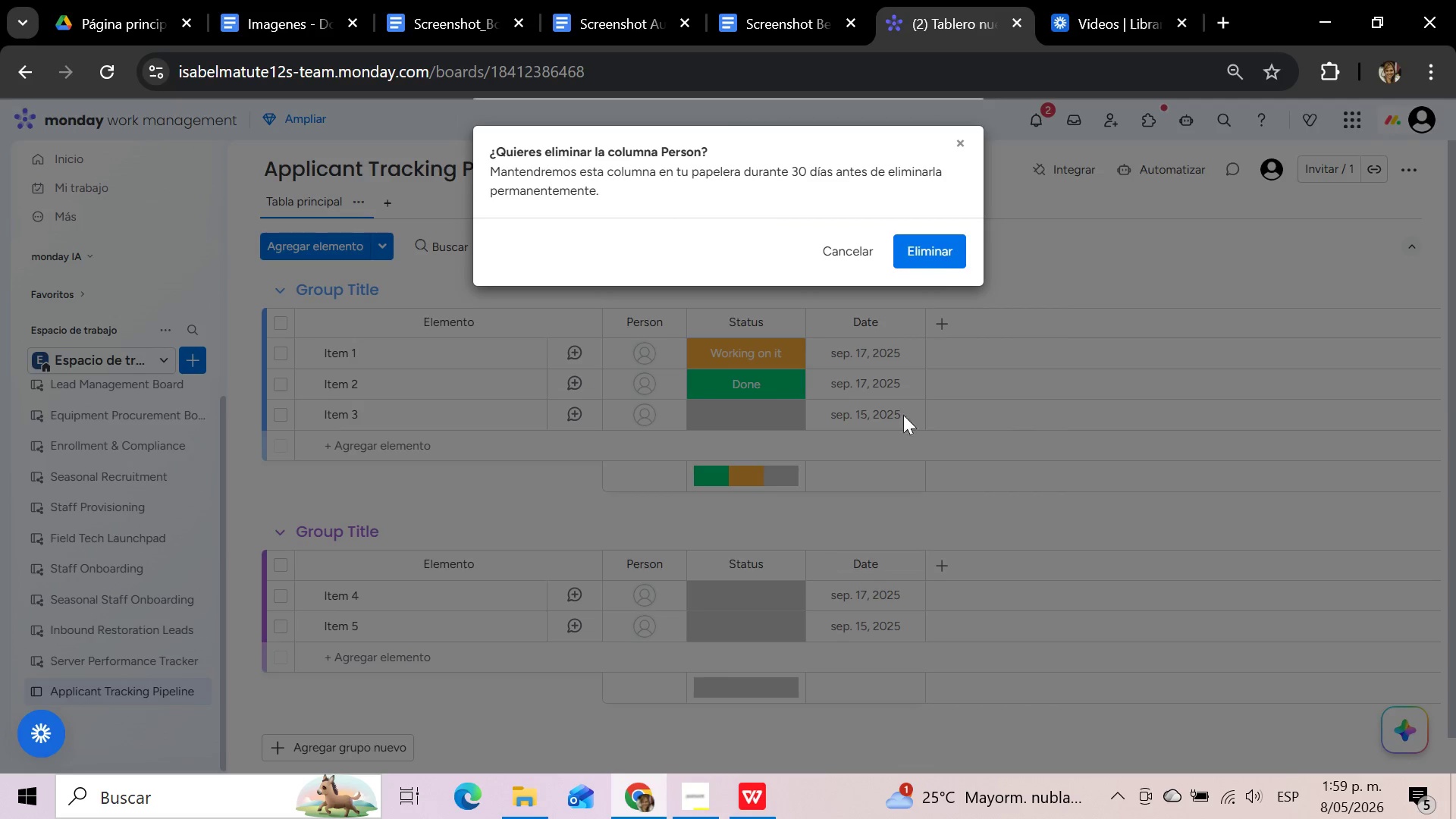 
left_click([935, 250])
 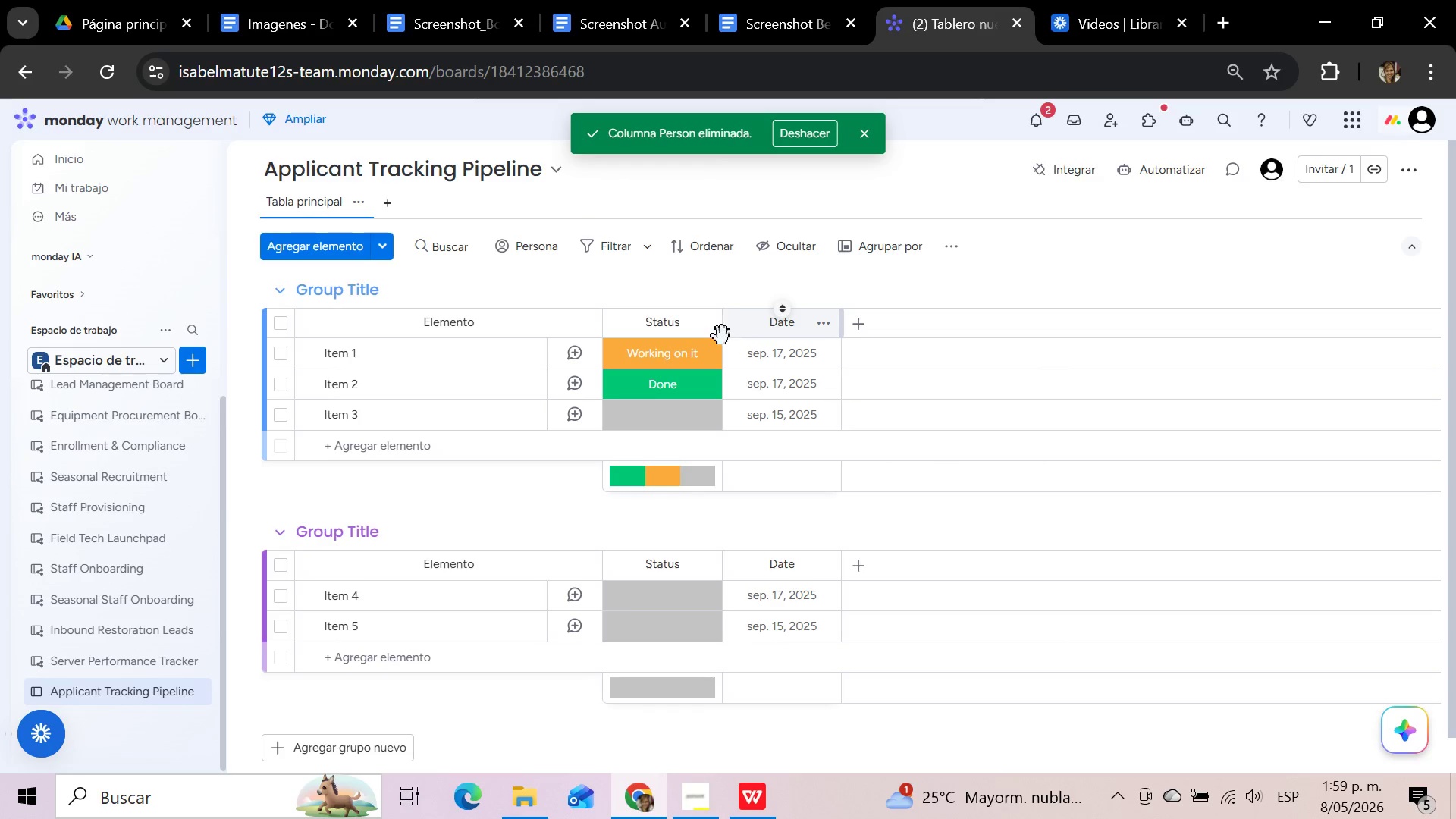 
left_click([705, 326])
 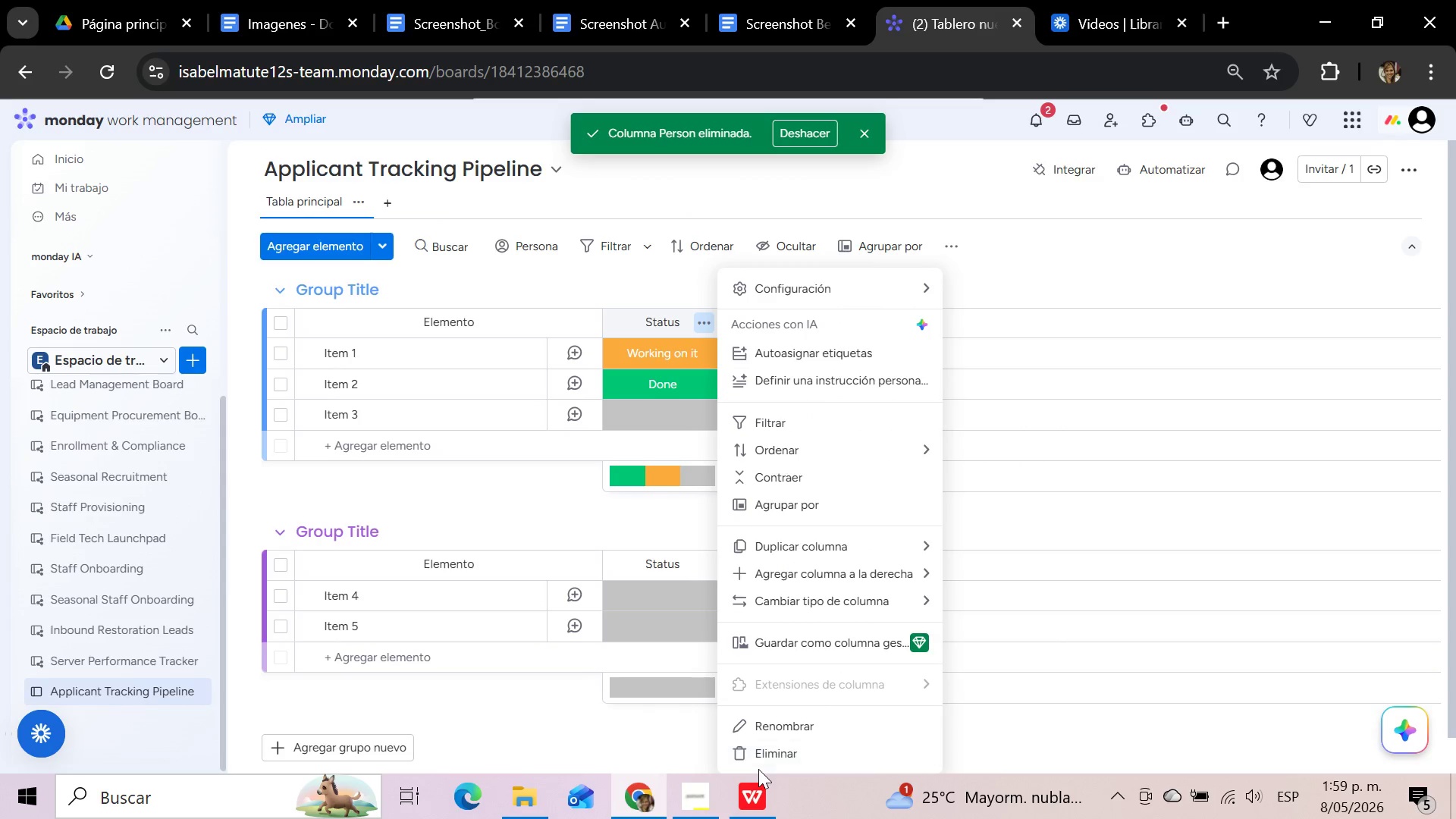 
left_click([762, 754])
 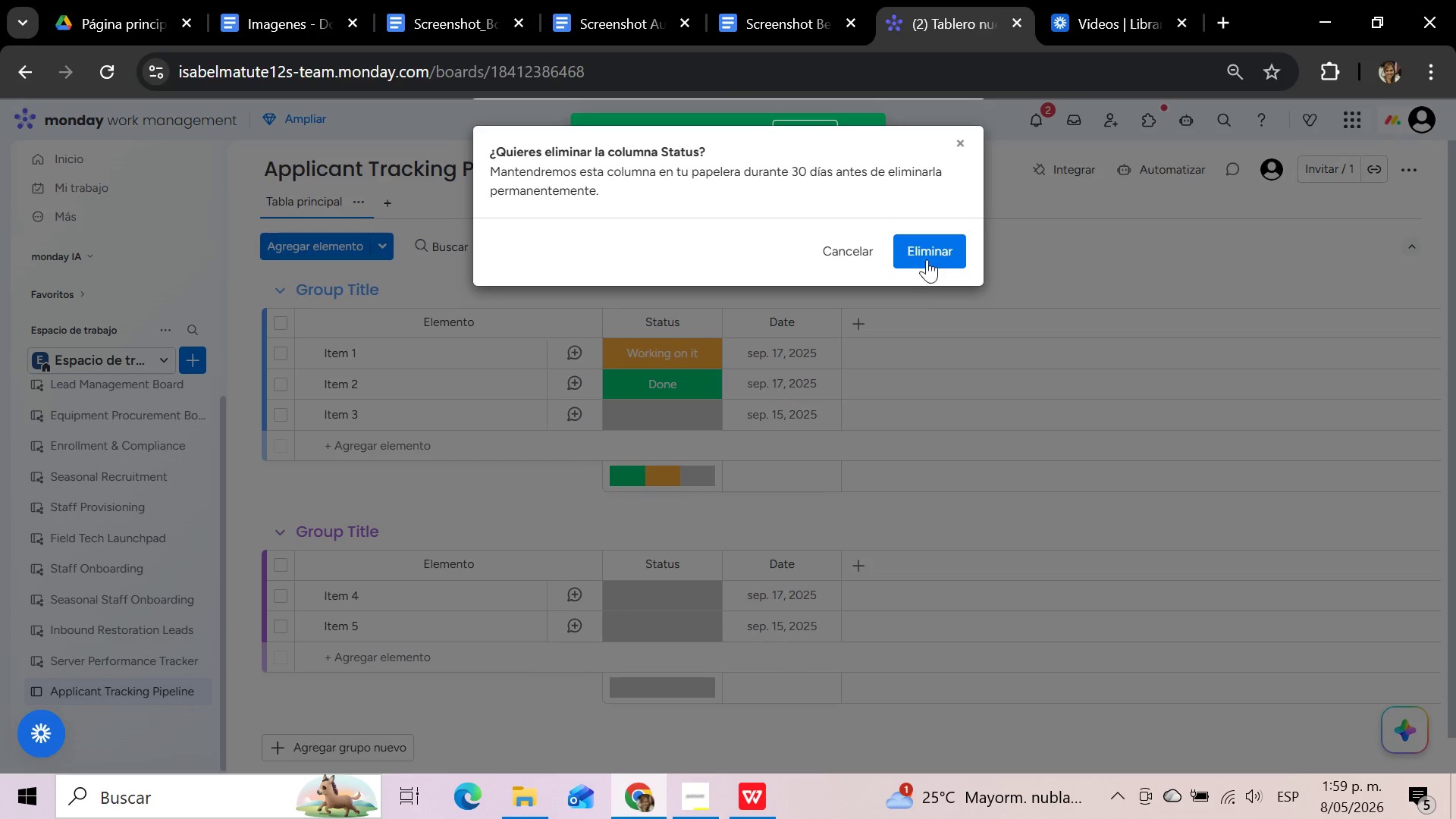 
left_click([935, 245])
 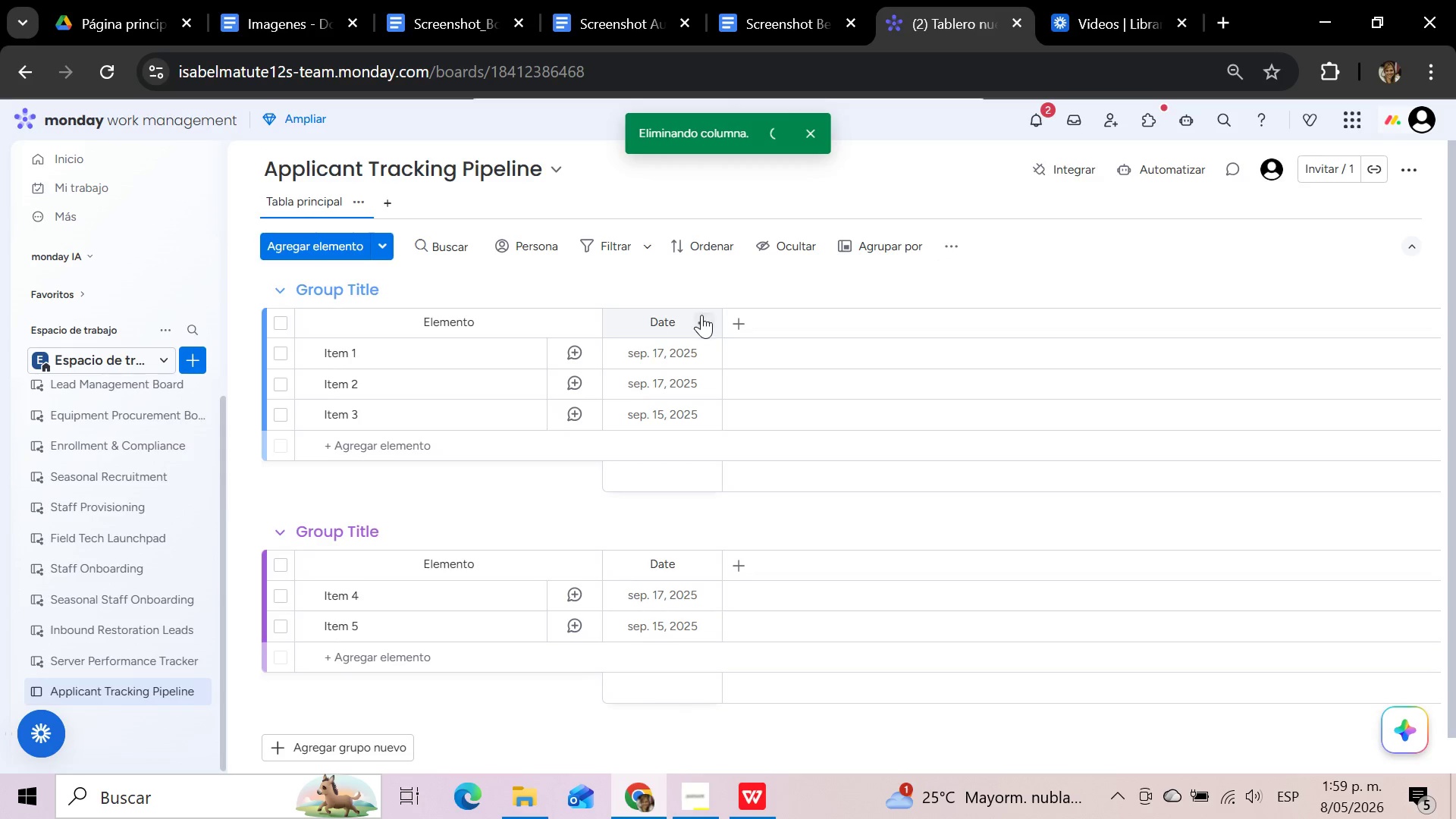 
left_click([712, 322])
 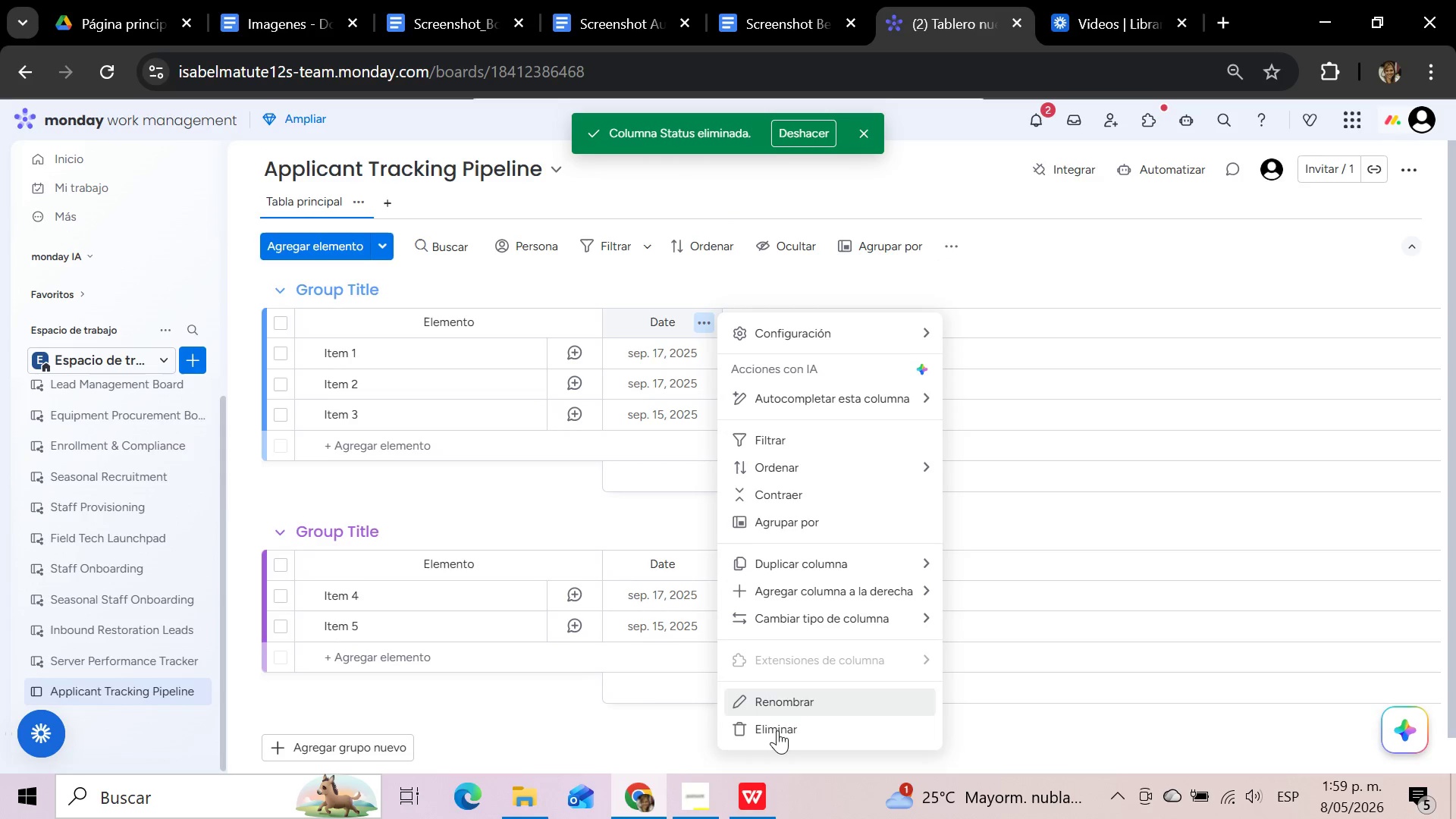 
left_click([777, 730])
 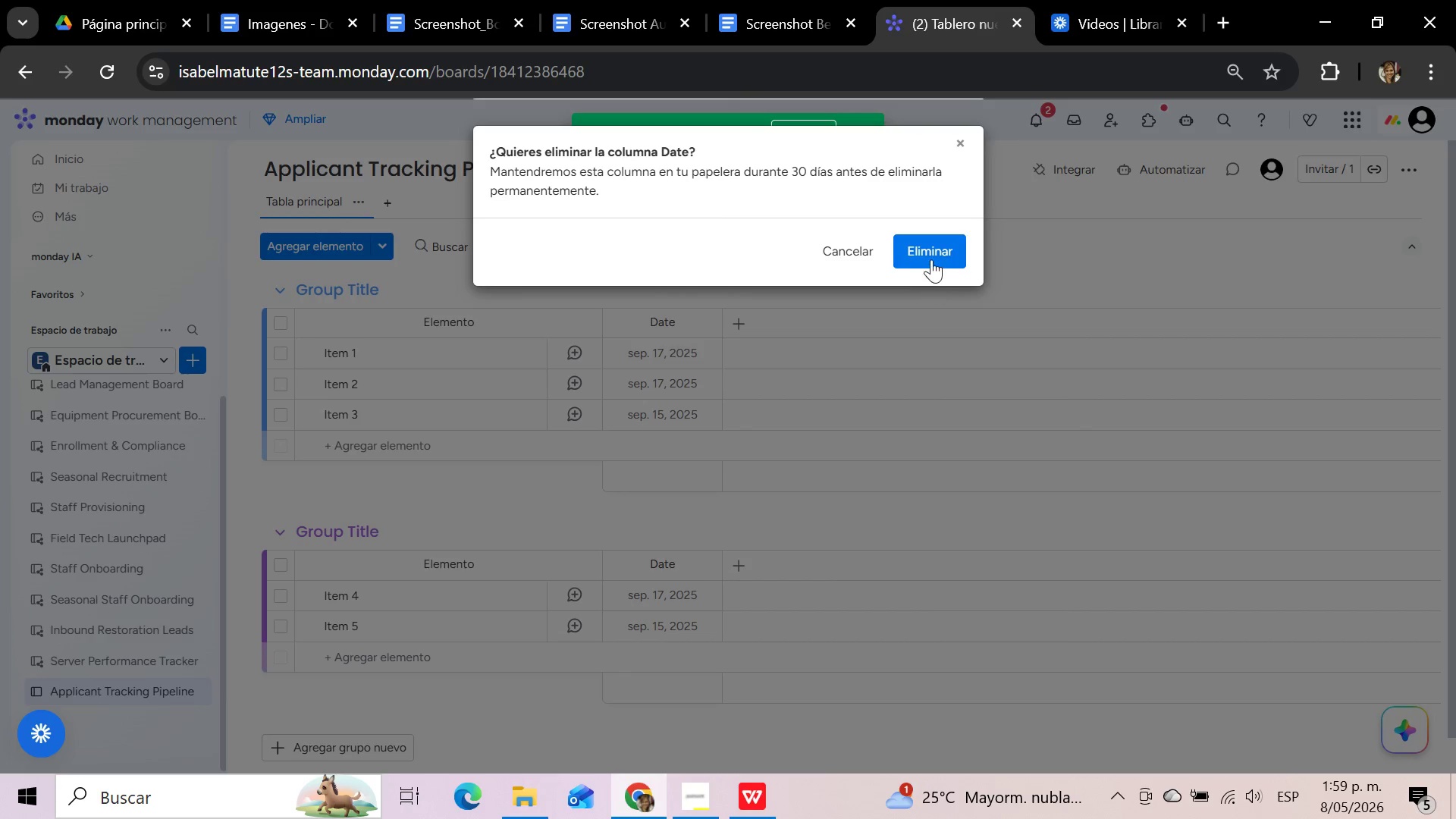 
left_click([931, 257])
 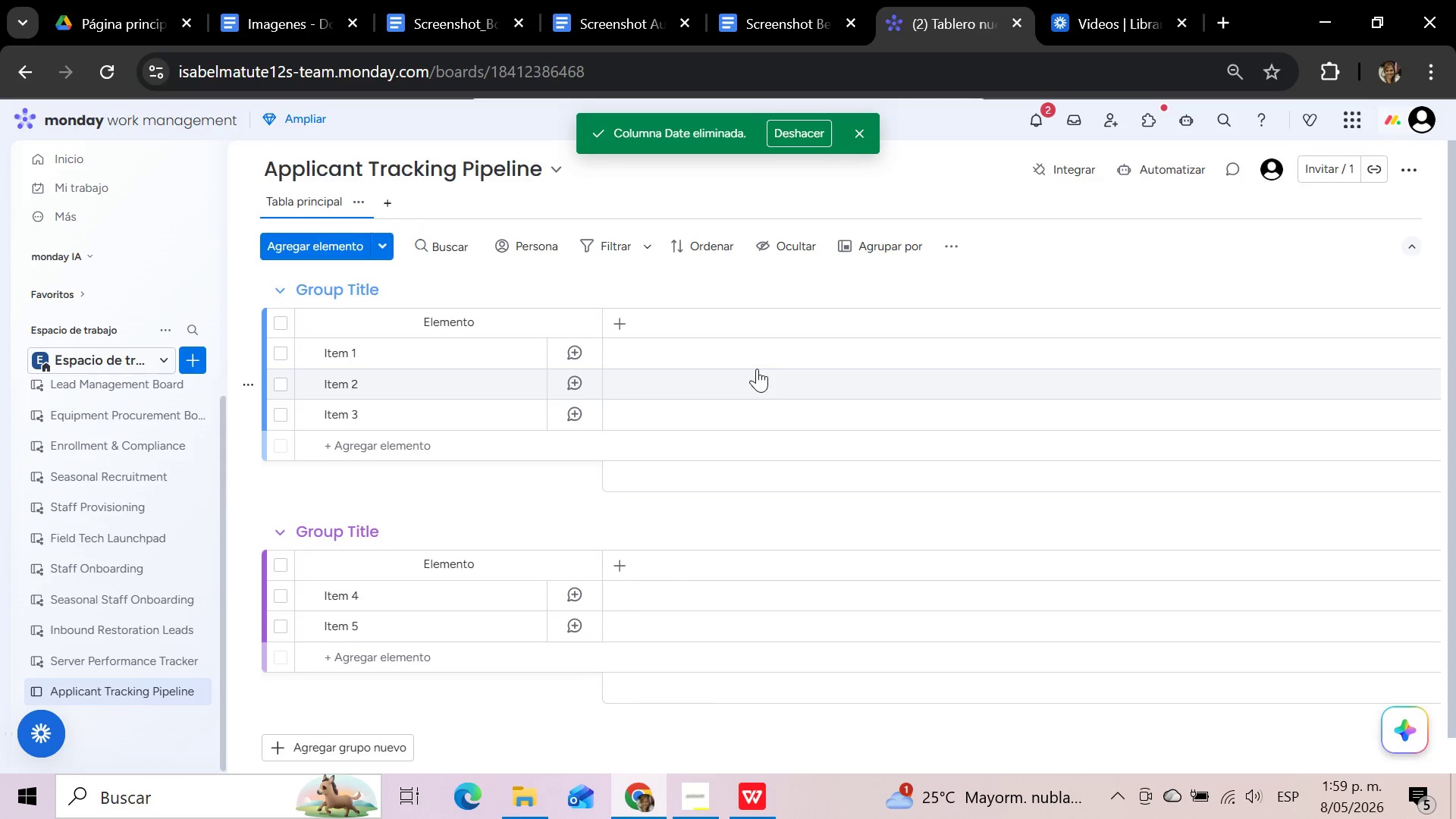 
wait(11.08)
 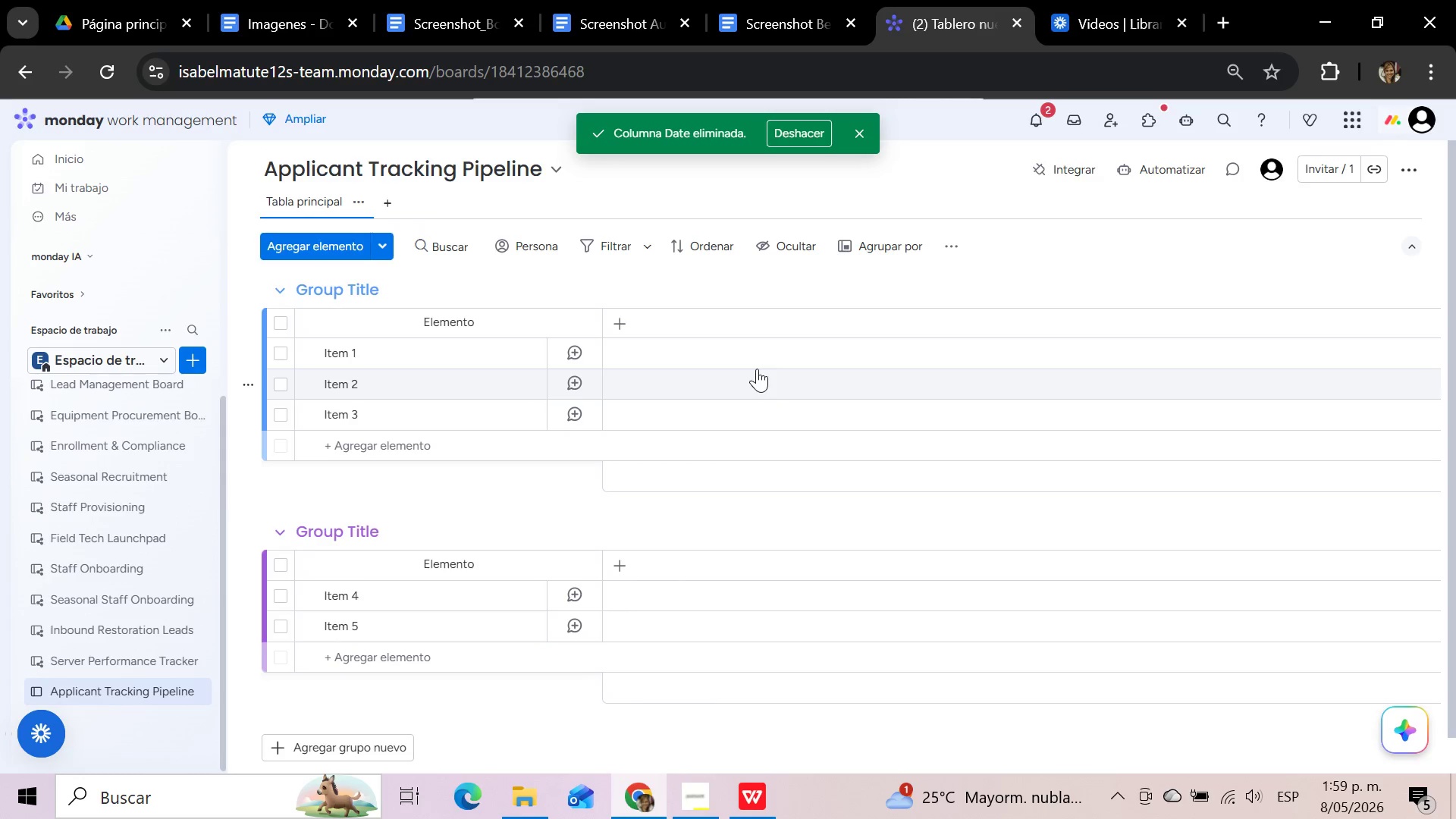 
left_click([482, 322])
 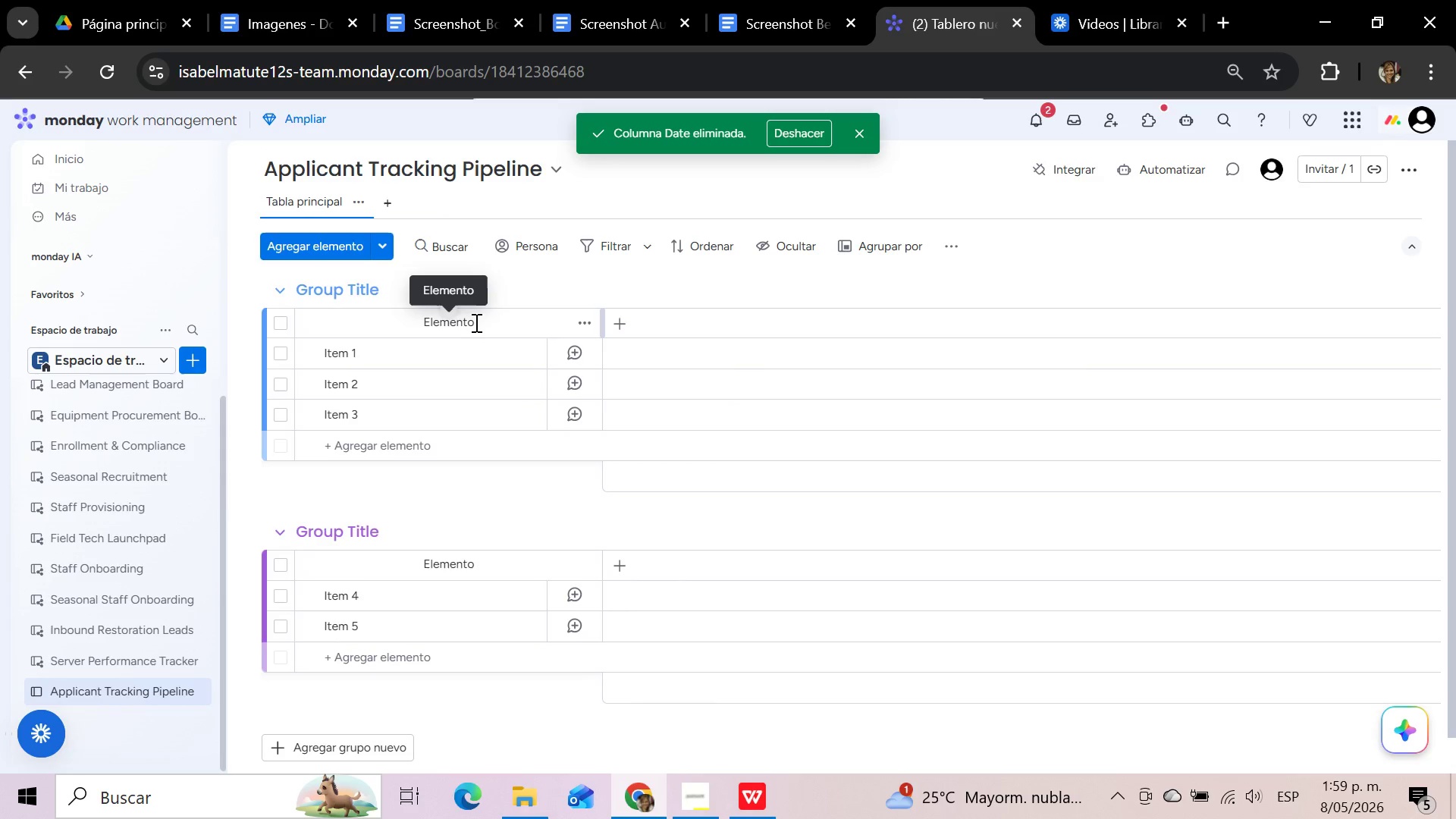 
left_click([475, 322])
 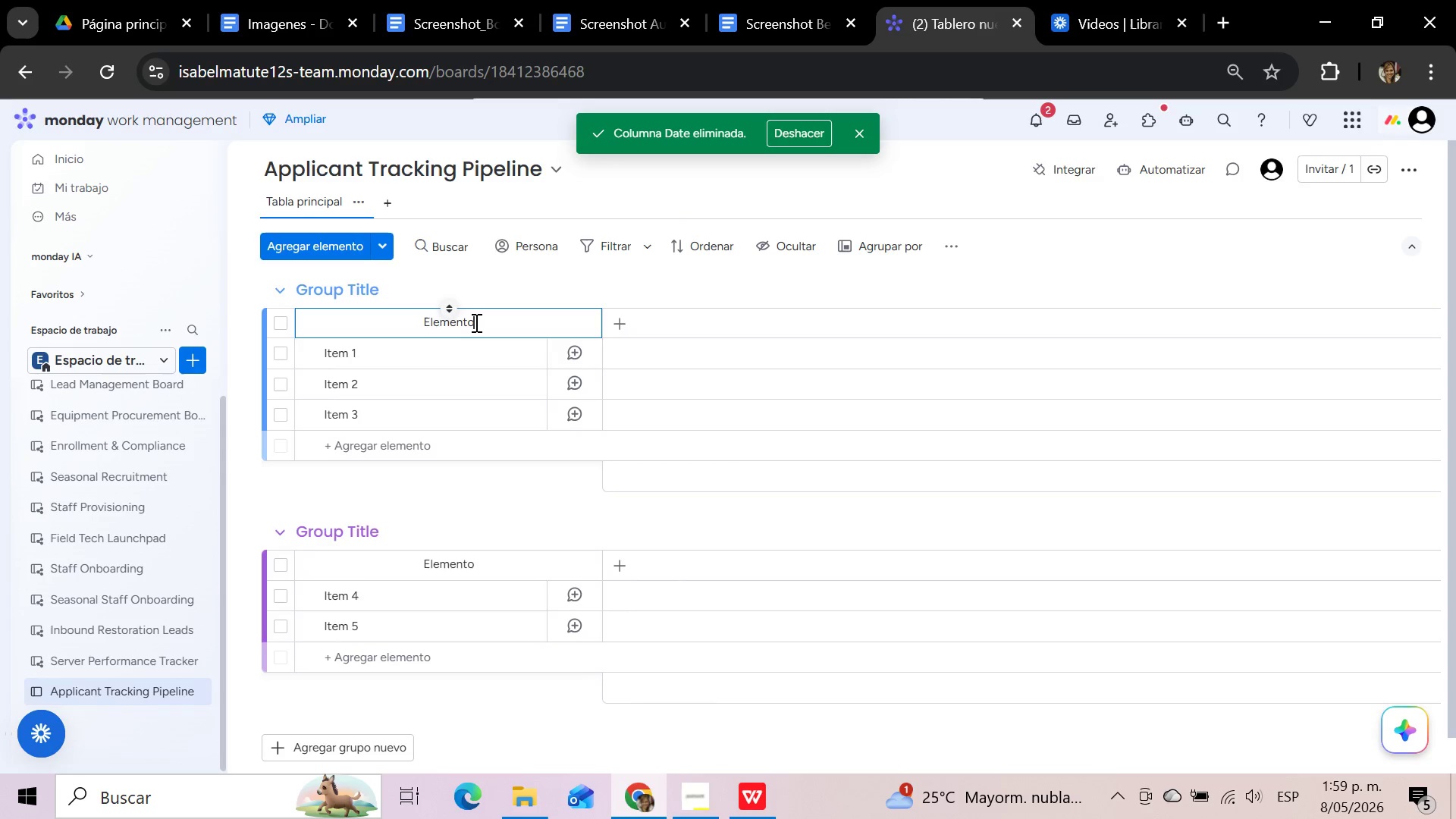 
hold_key(key=Backspace, duration=1.0)
 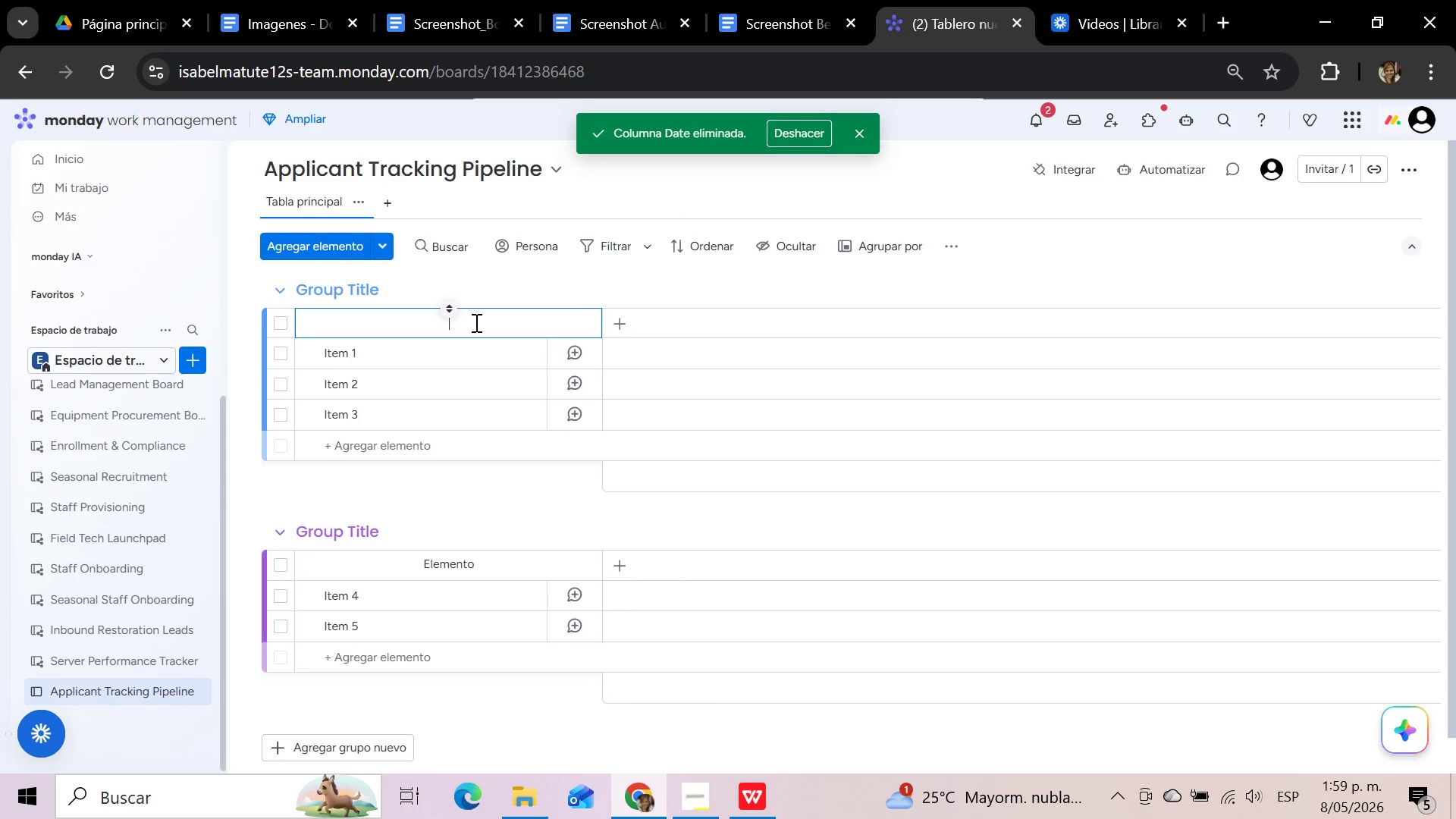 
type(Applicant Name)
 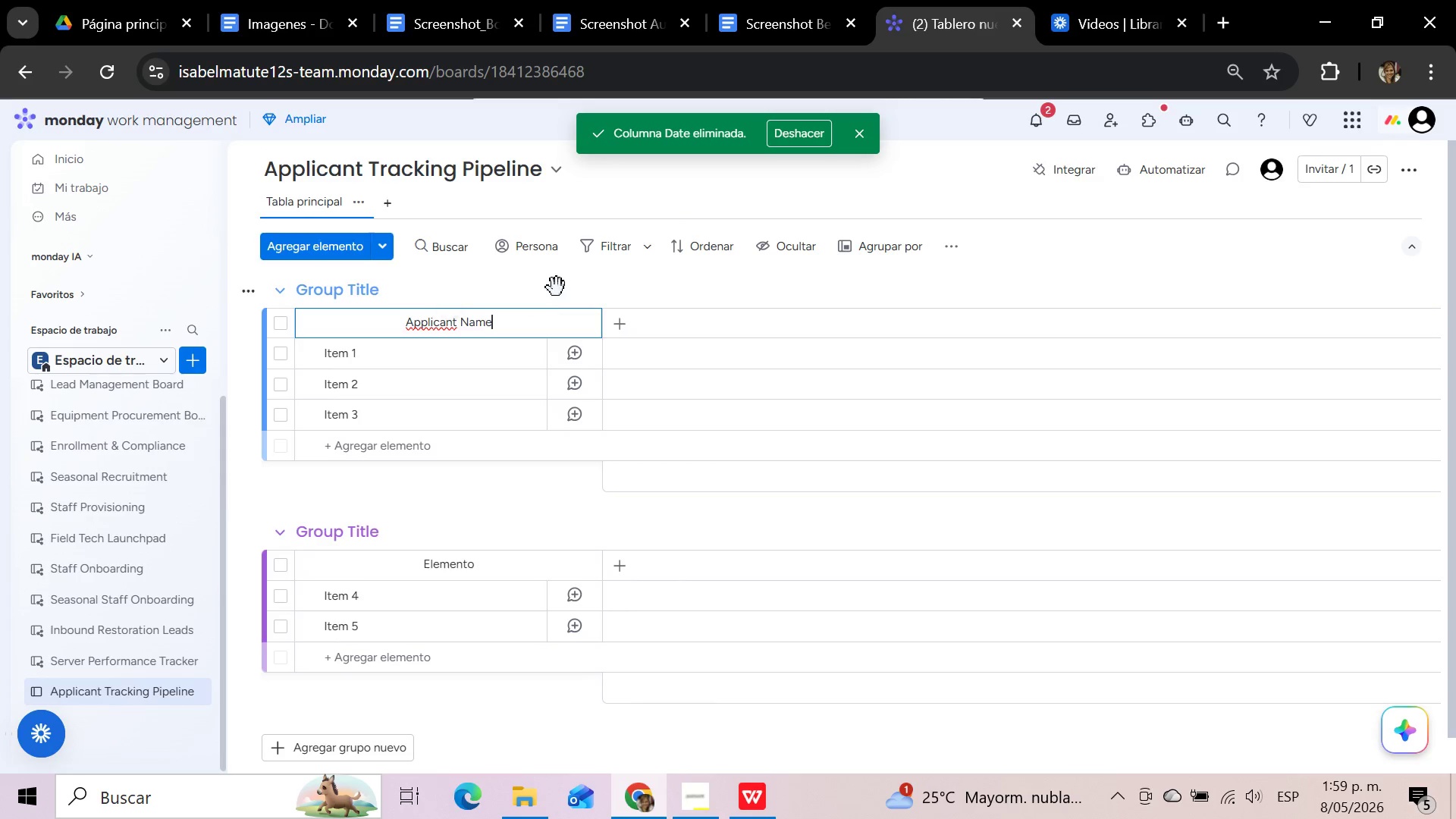 
left_click([557, 287])
 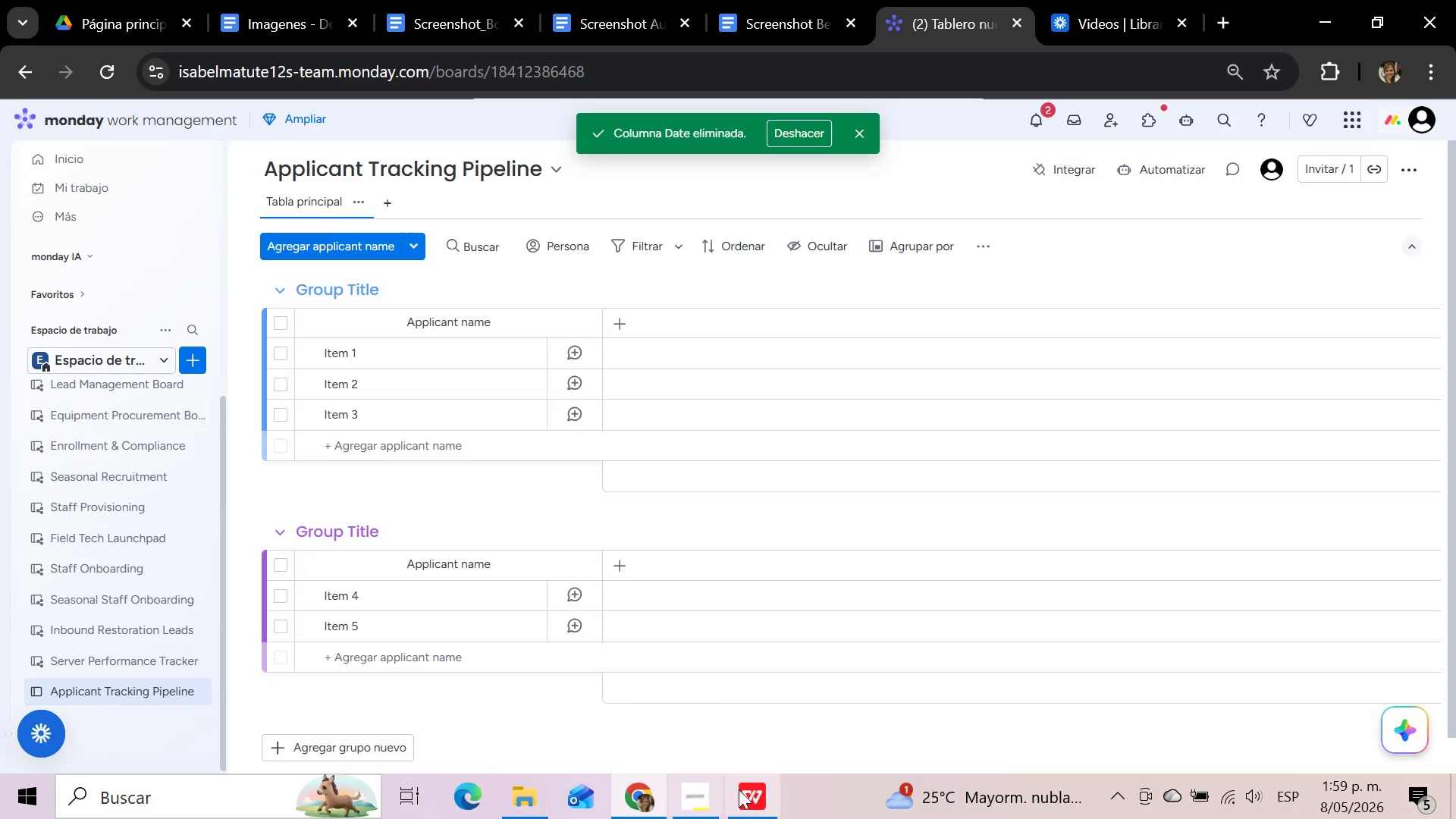 
left_click([757, 794])
 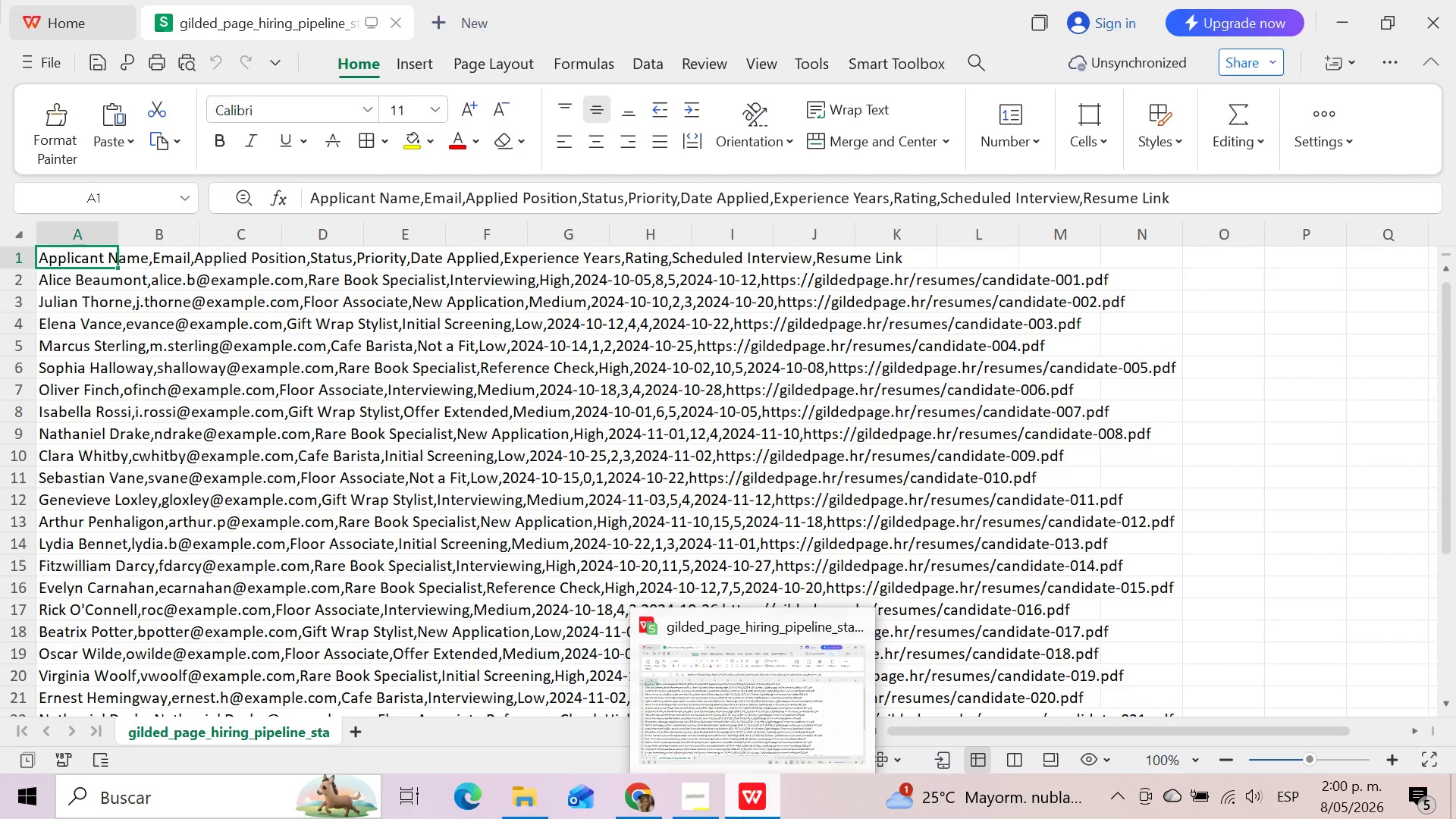 
wait(32.92)
 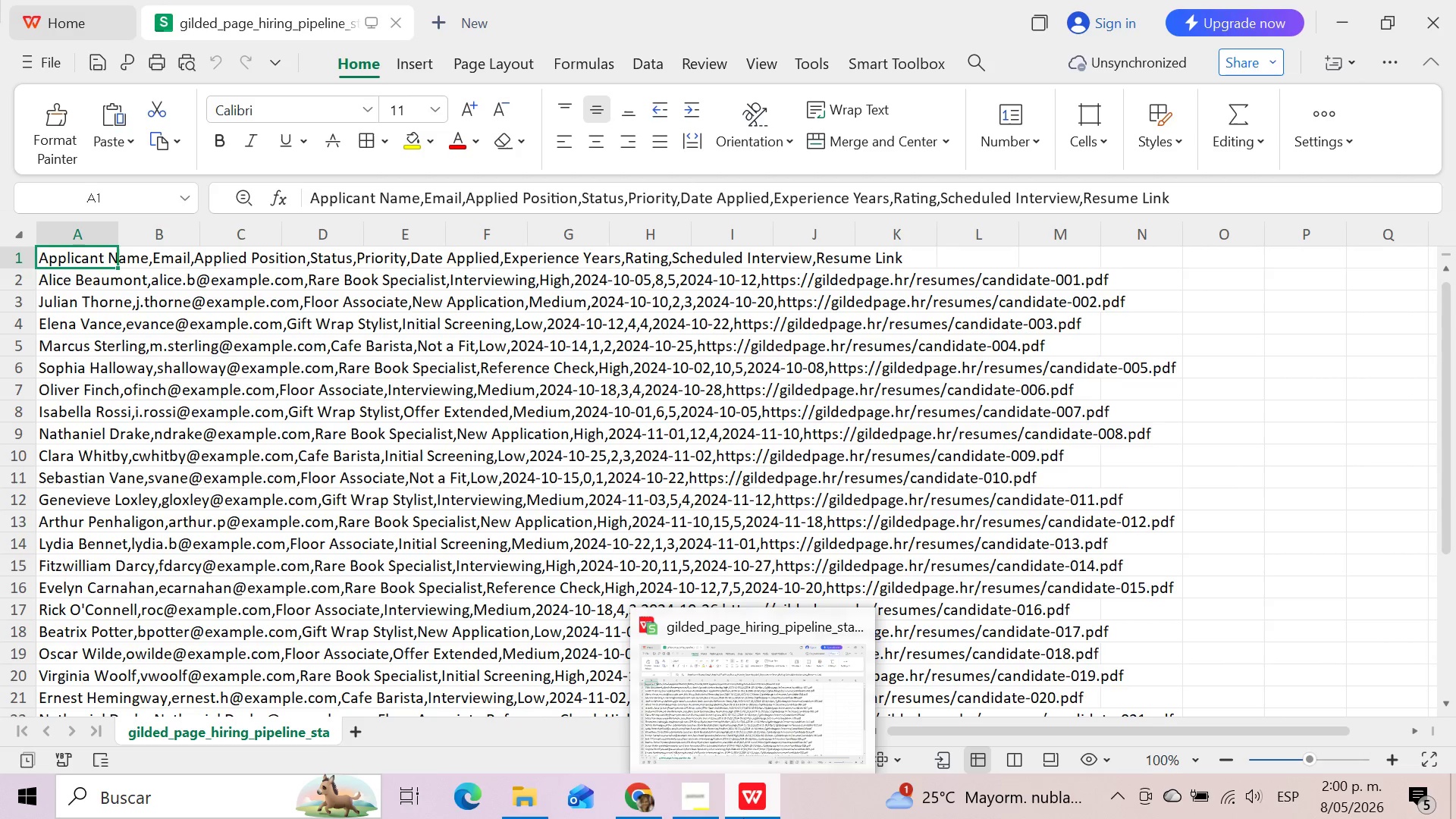 
left_click([651, 799])
 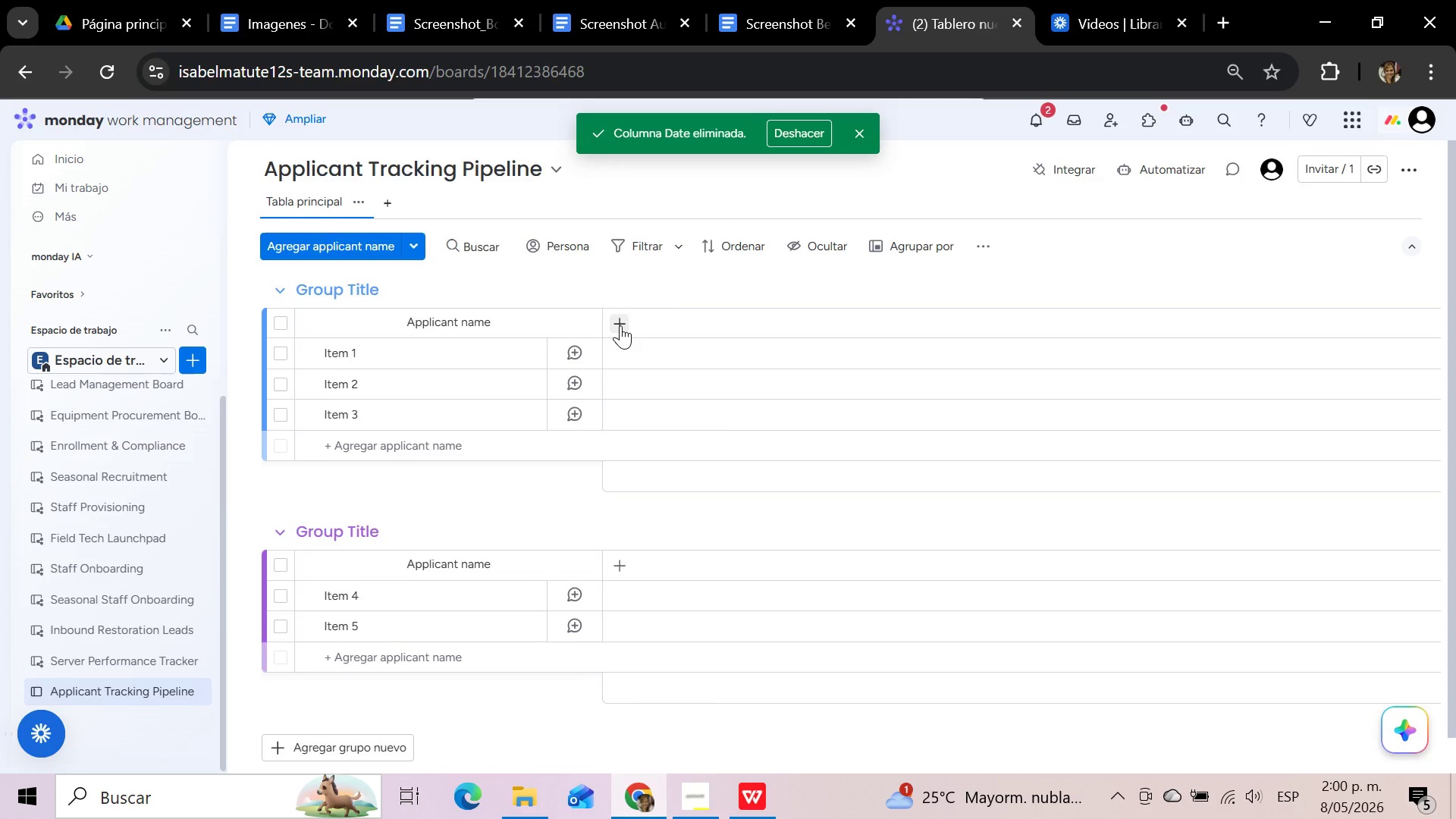 
left_click([620, 325])
 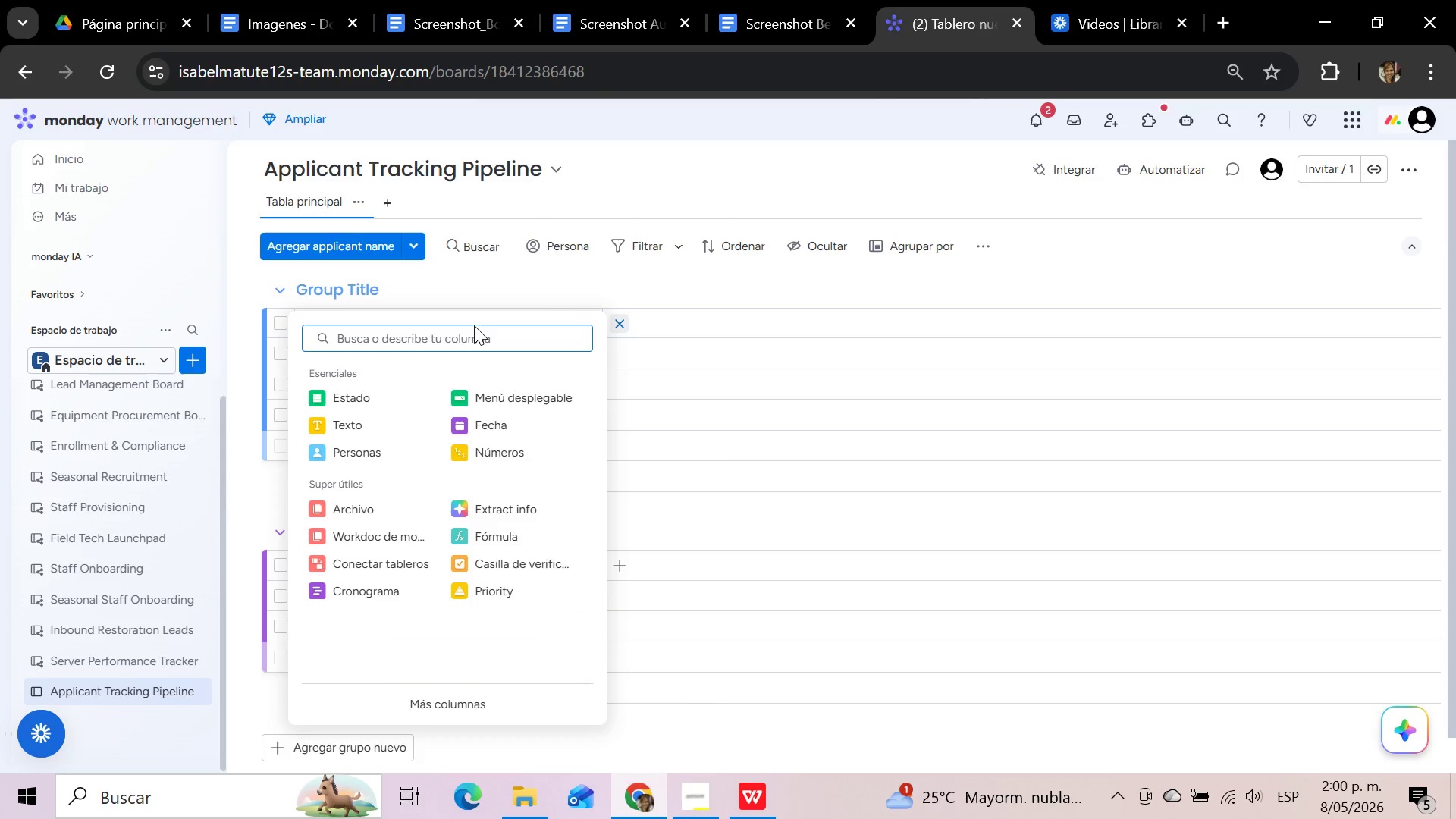 
wait(9.55)
 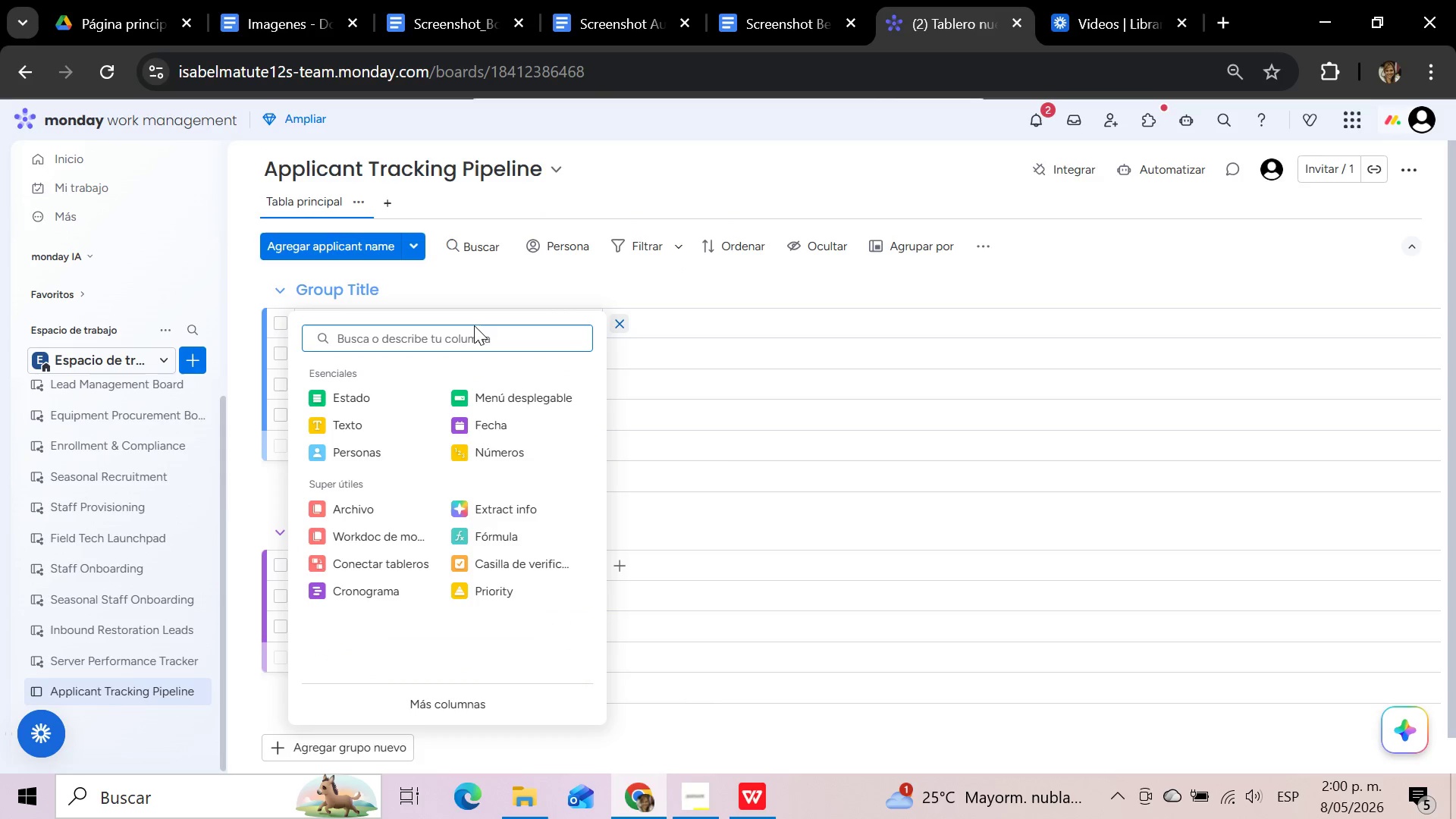 
type(corr)
 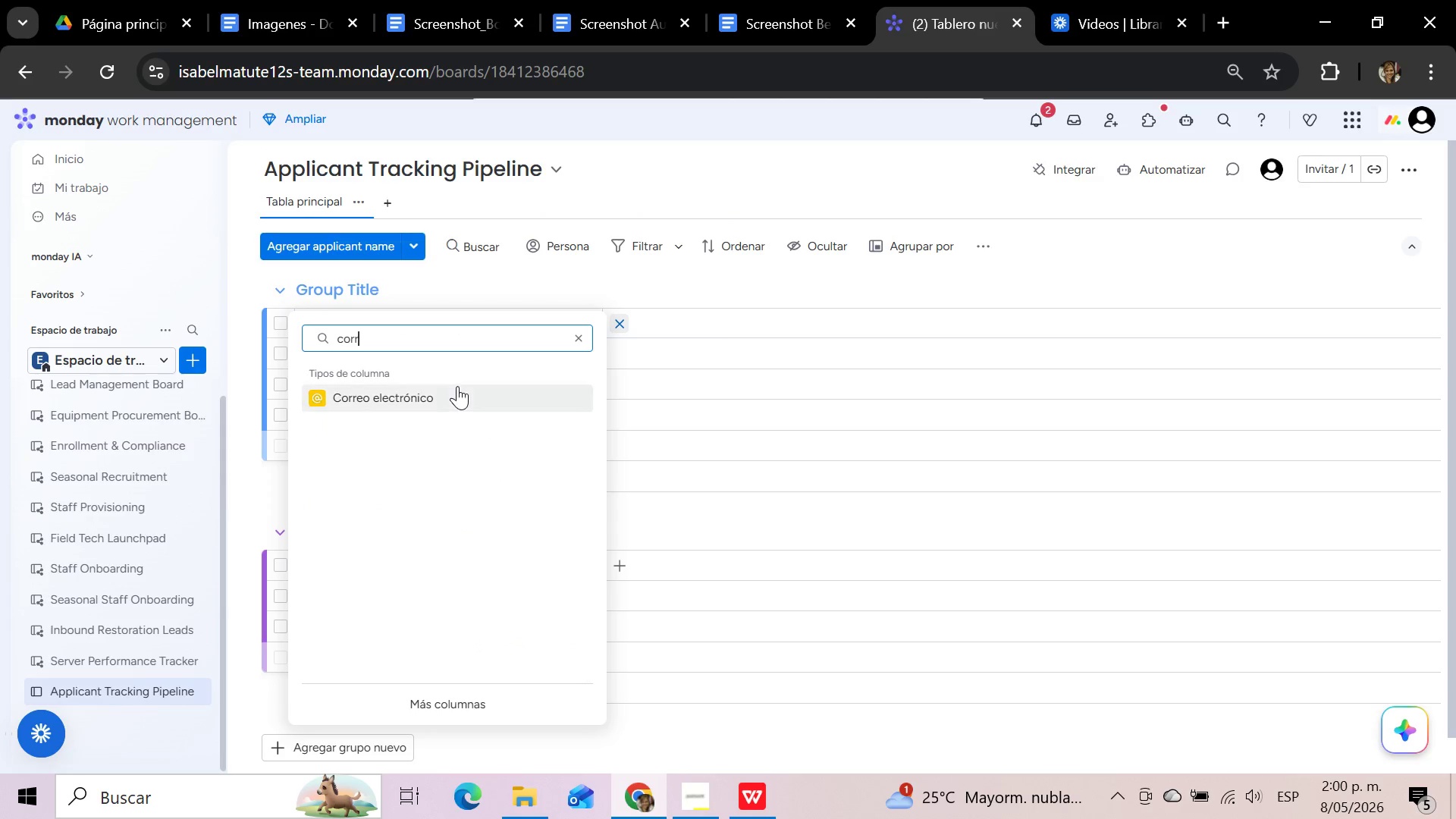 
left_click([457, 389])
 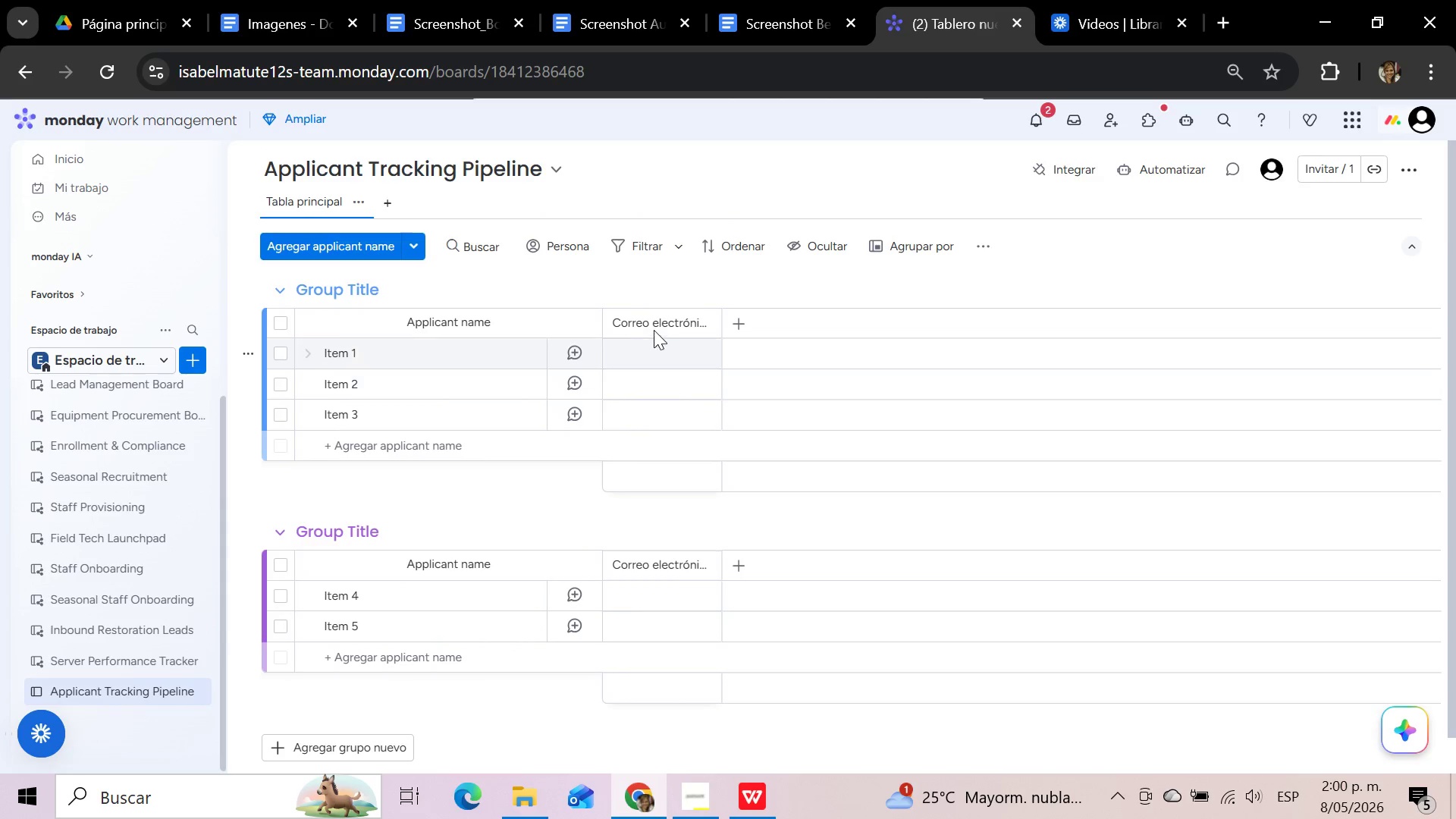 
left_click([658, 325])
 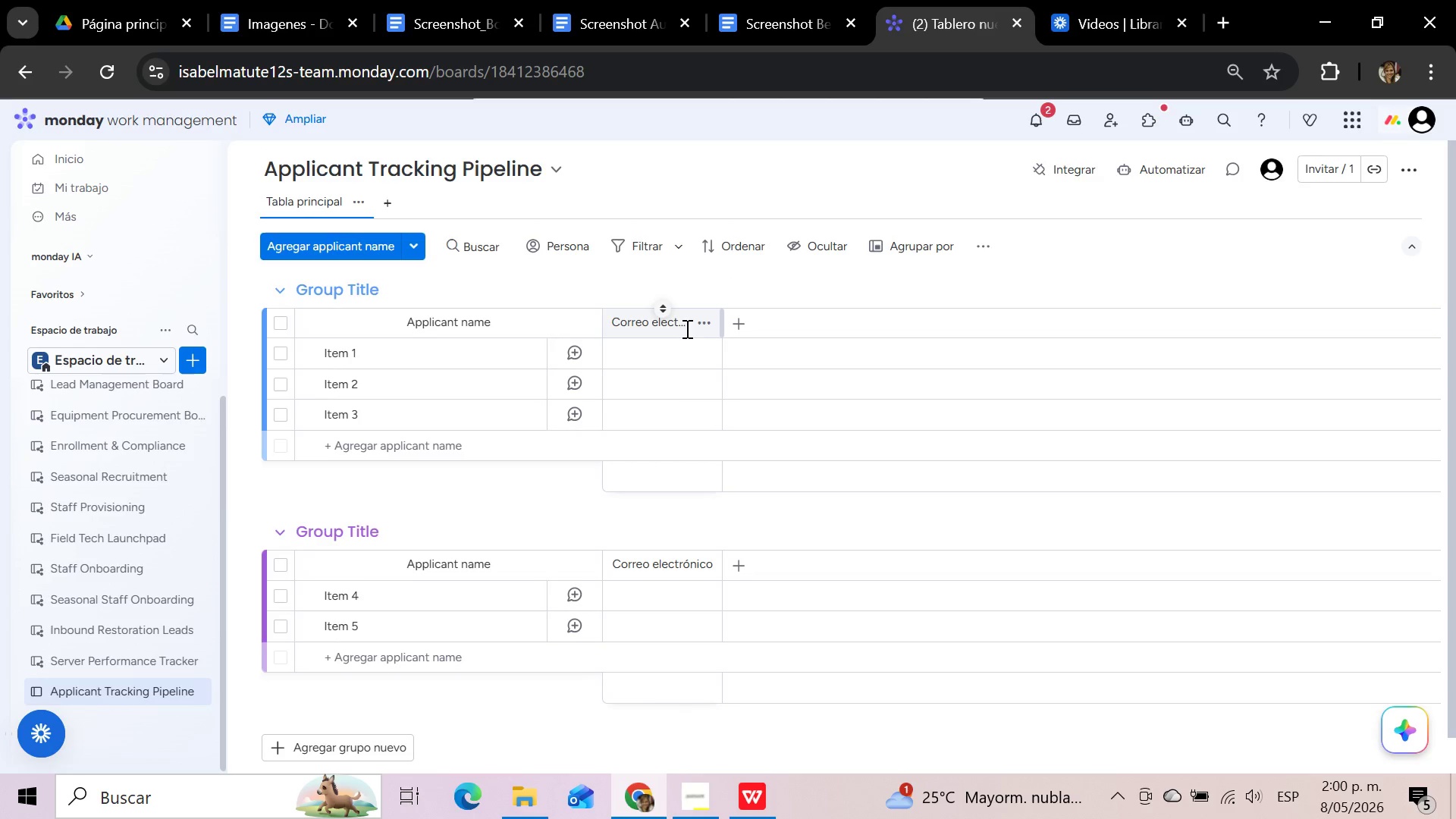 
left_click([681, 326])
 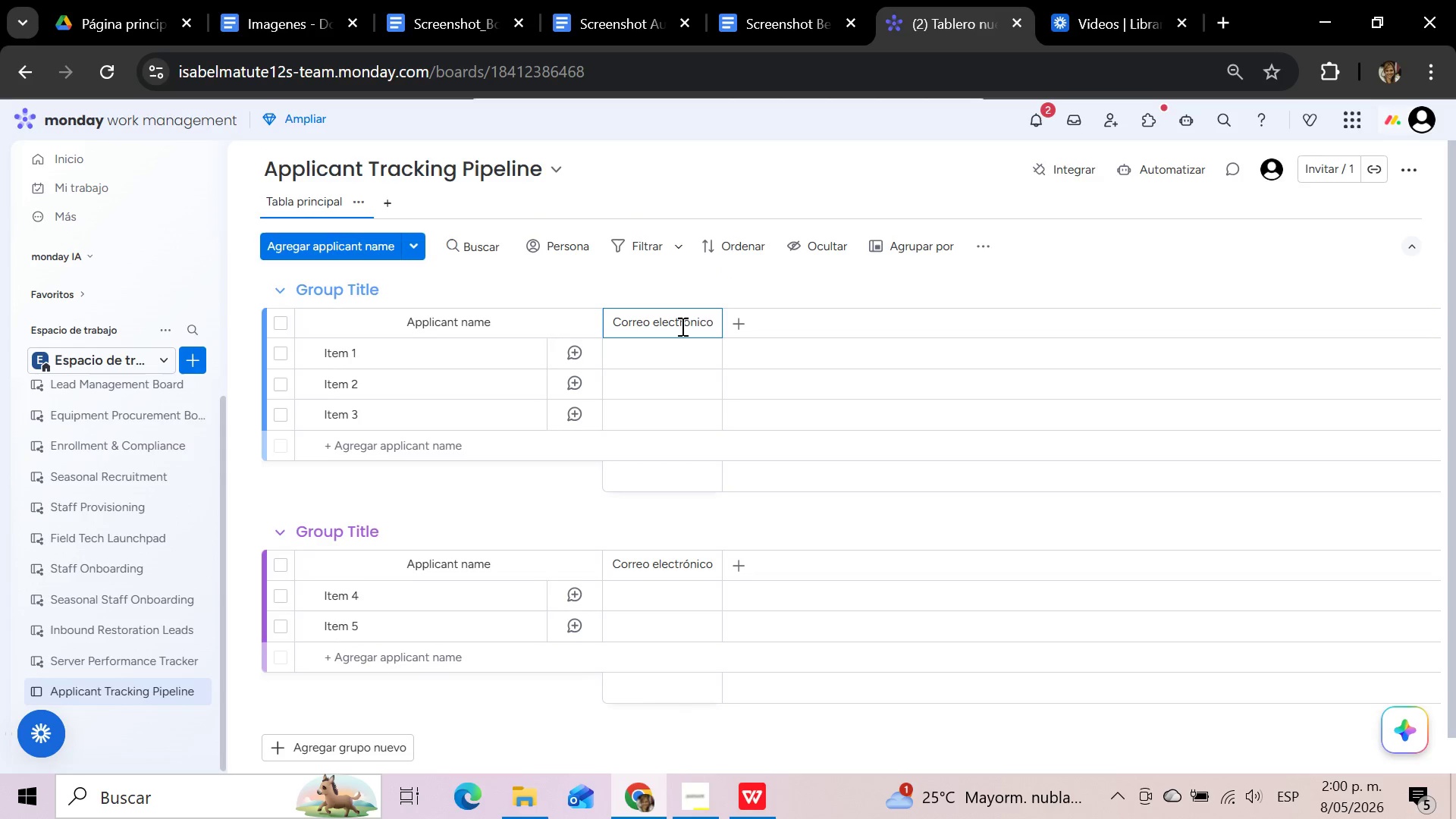 
hold_key(key=Backspace, duration=1.48)
 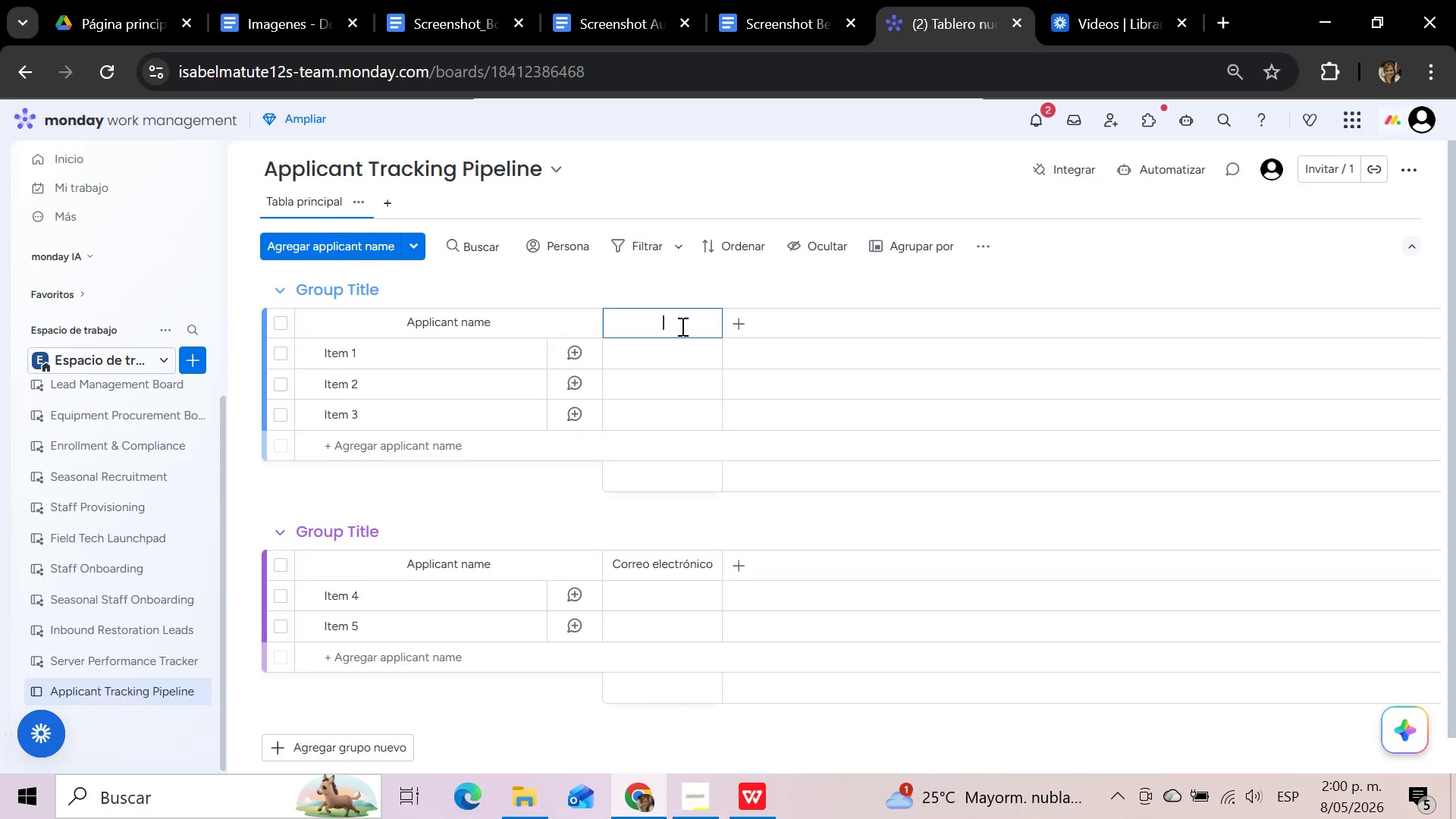 
type(Email)
 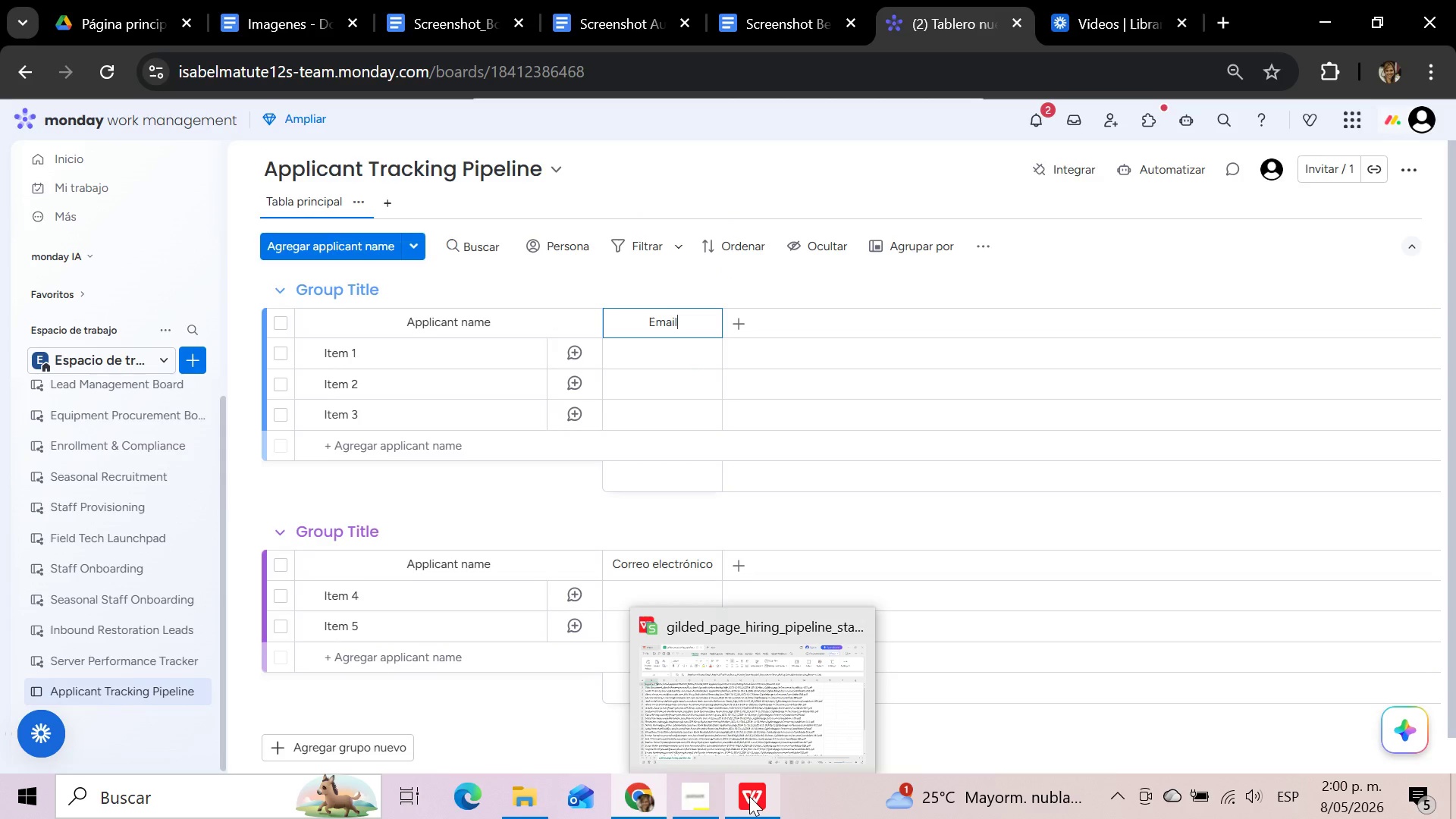 
left_click([749, 796])
 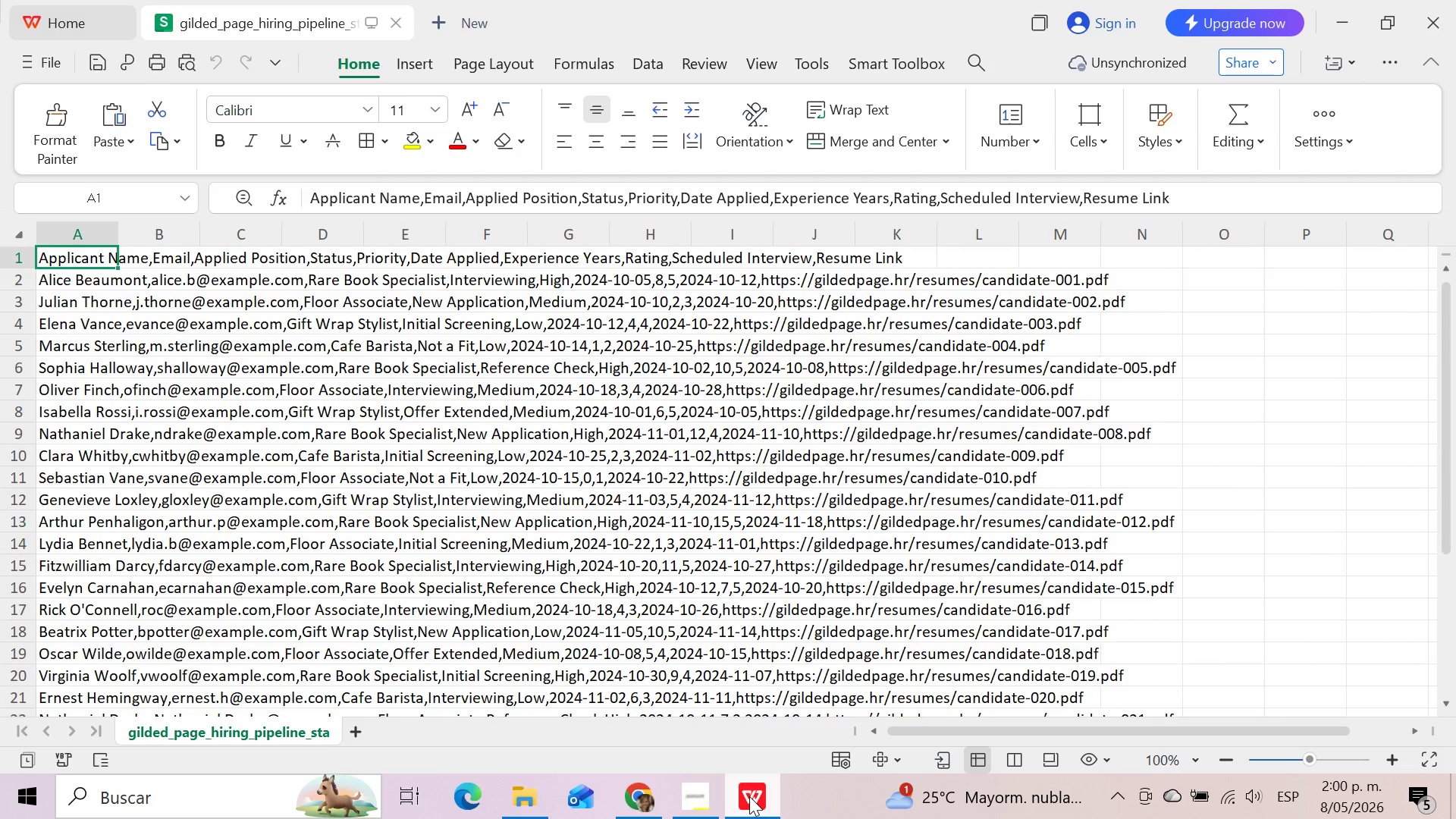 
left_click([749, 796])
 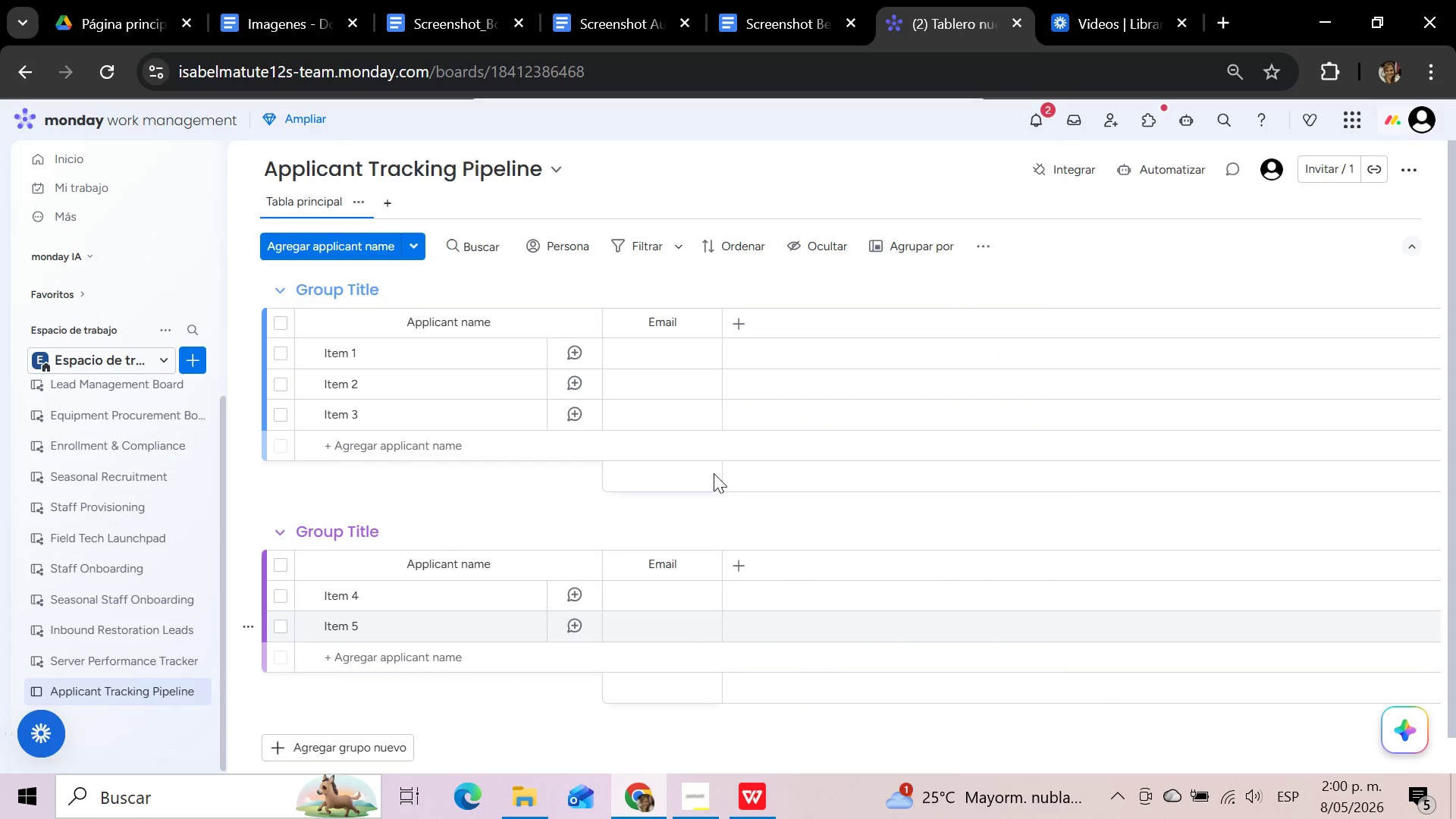 
left_click([742, 323])
 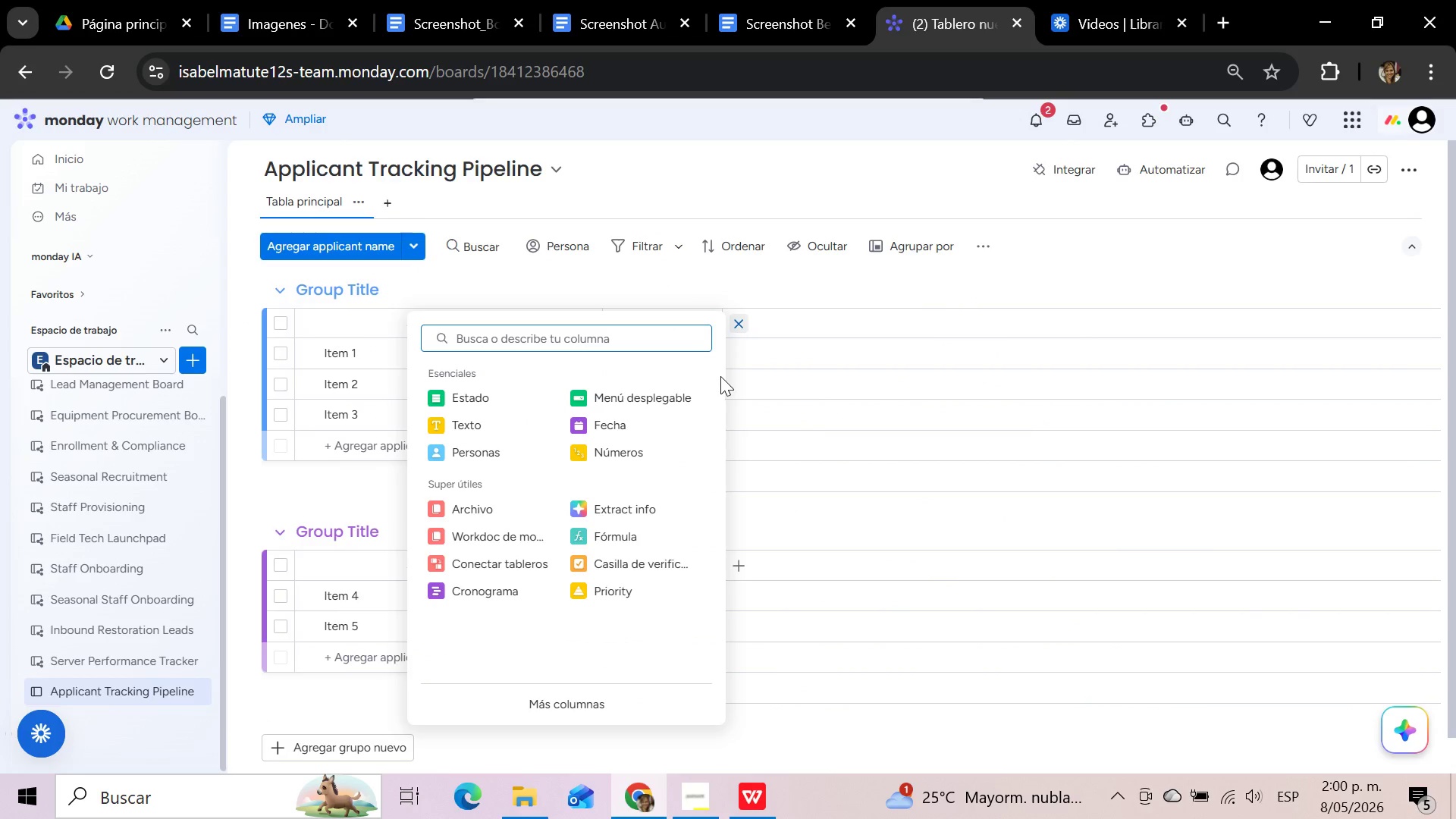 
left_click([699, 397])
 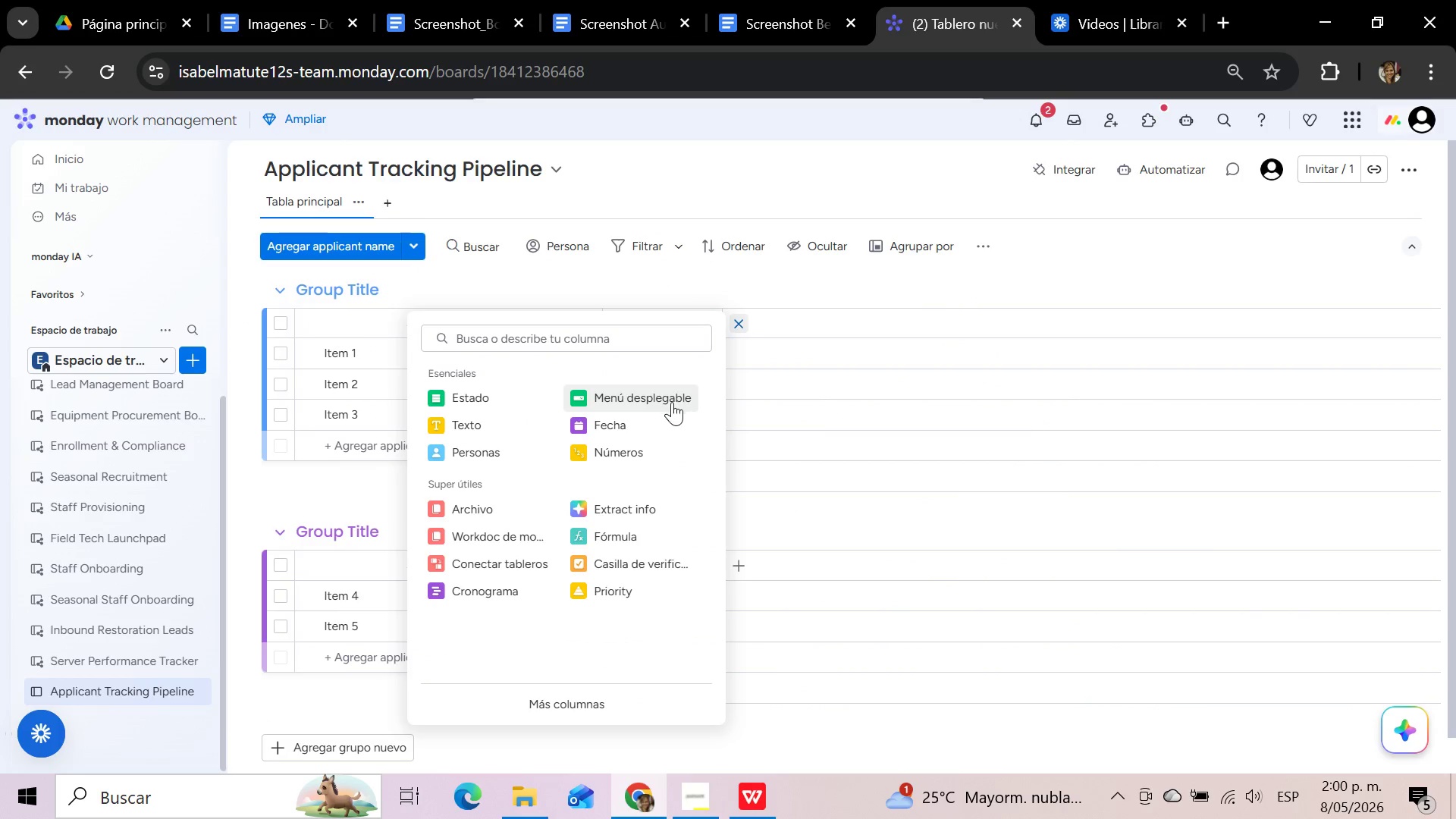 
left_click([670, 402])
 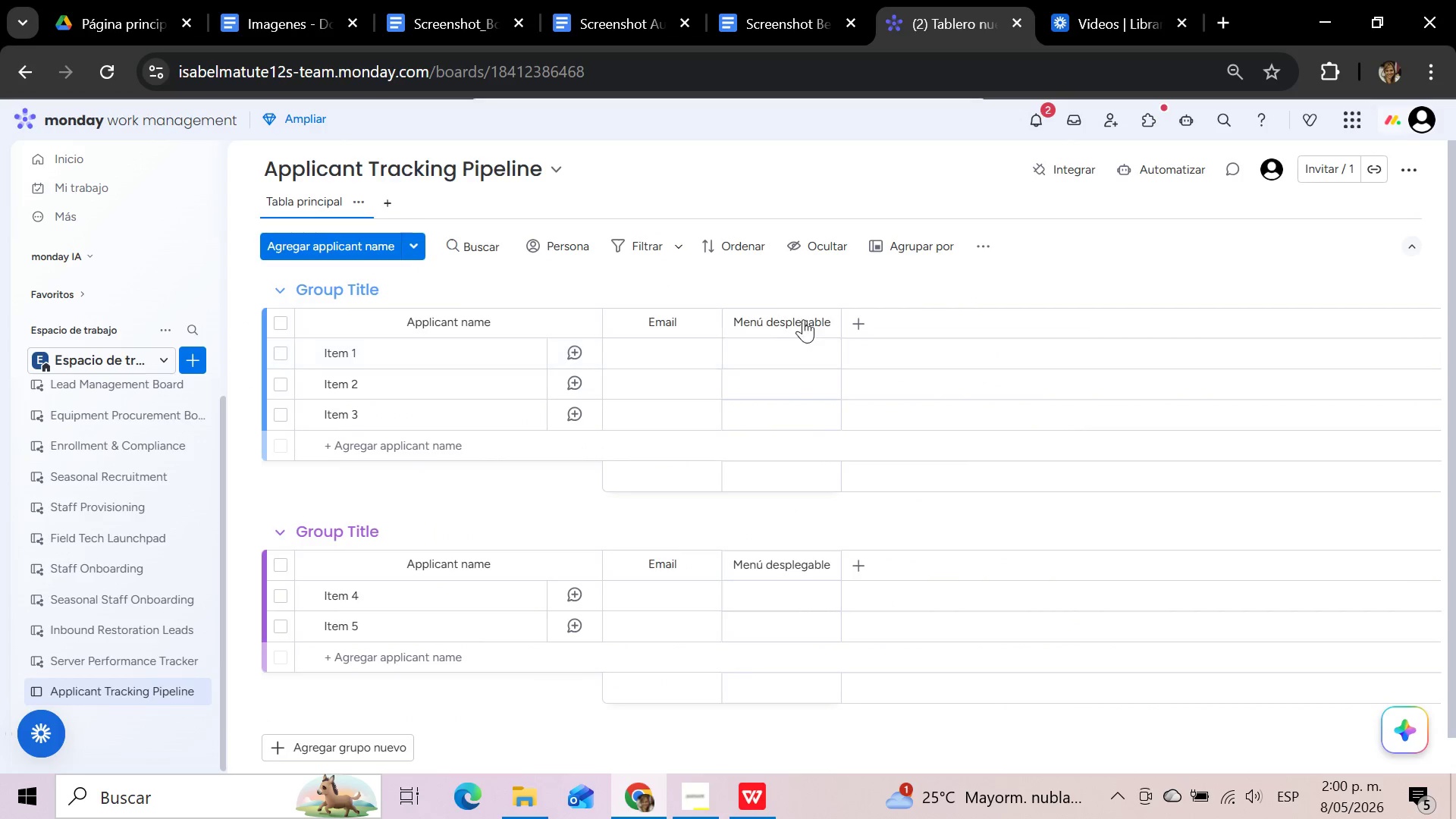 
left_click([803, 318])
 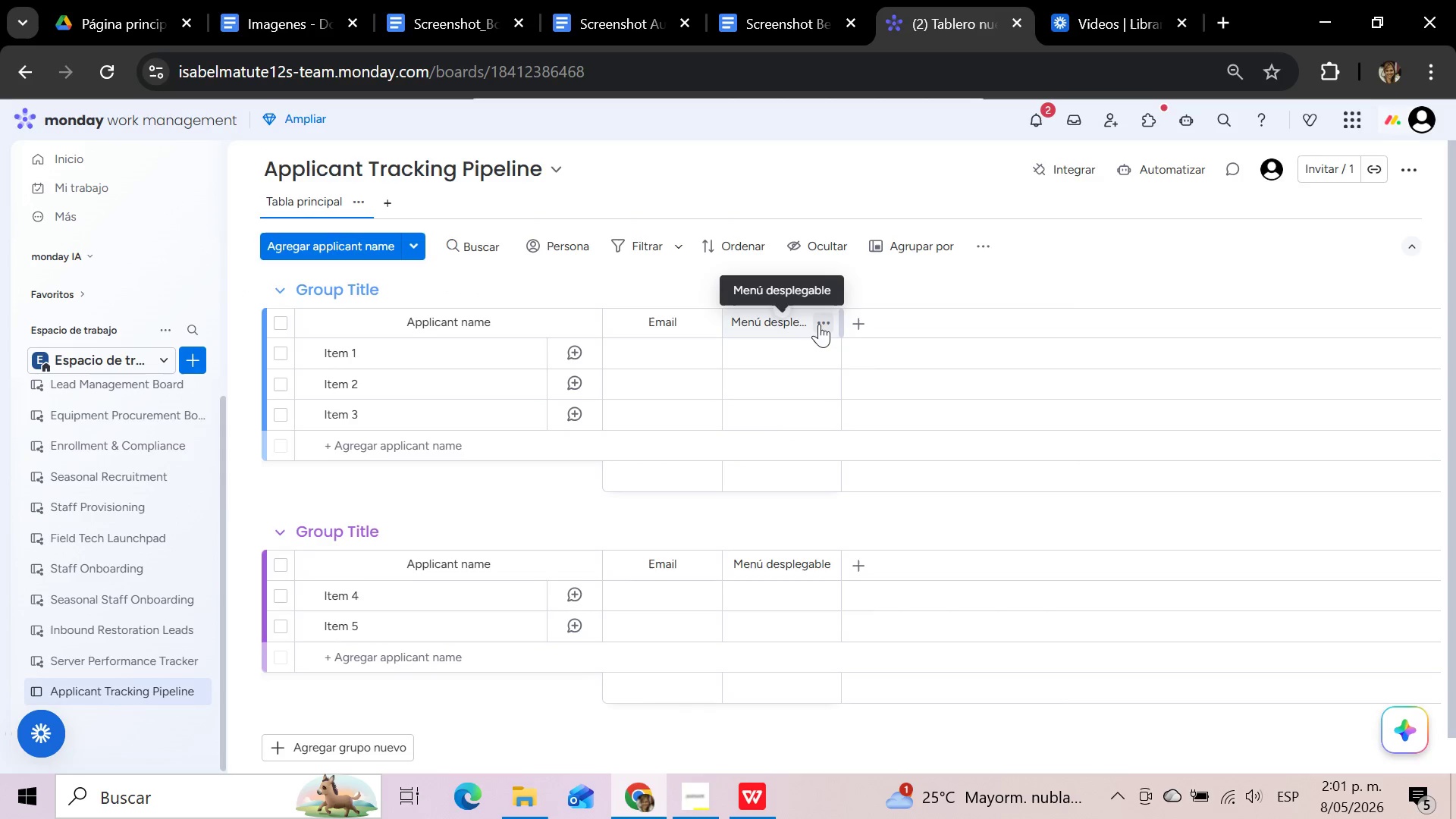 
left_click([798, 325])
 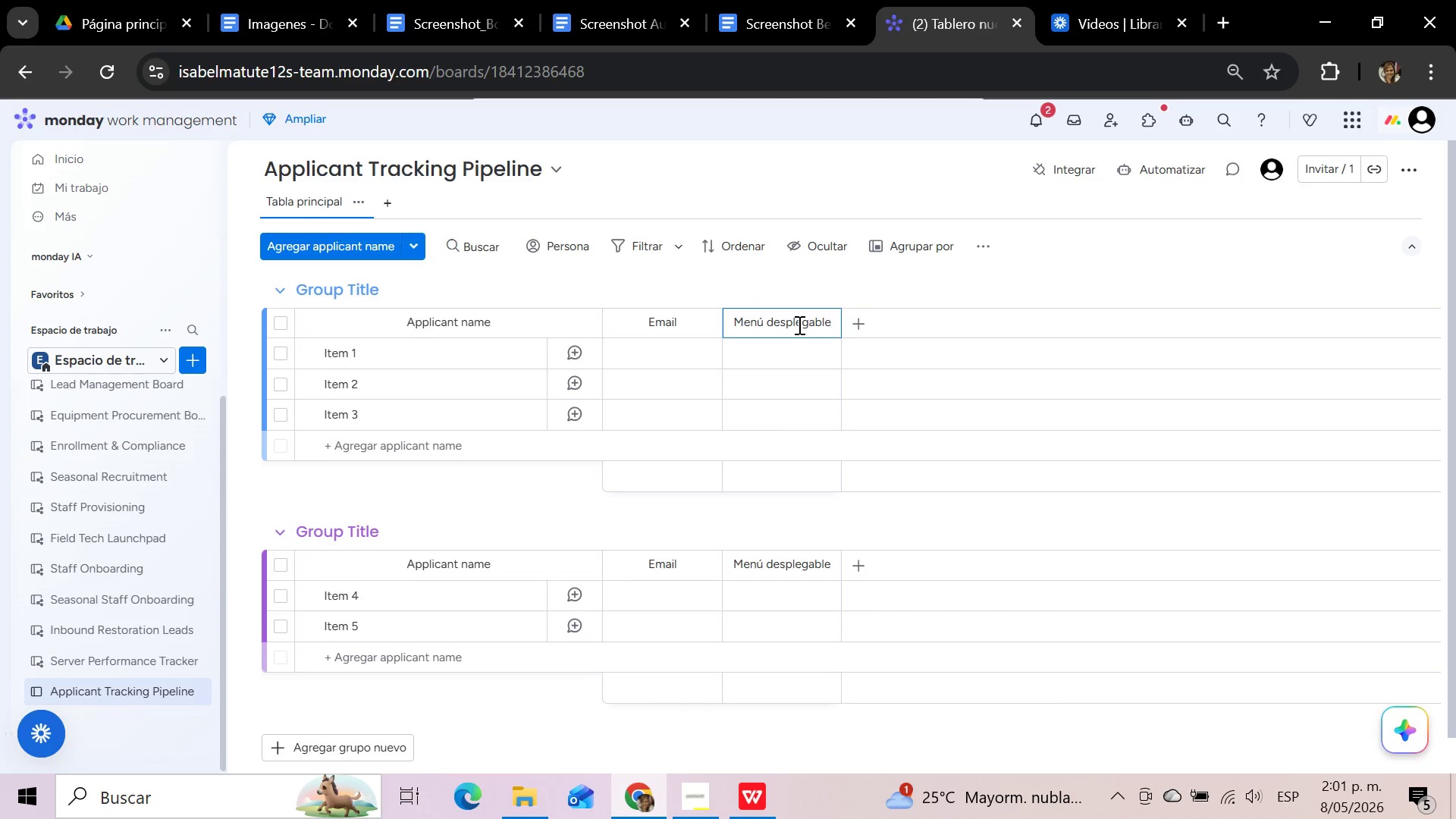 
hold_key(key=Backspace, duration=1.5)
 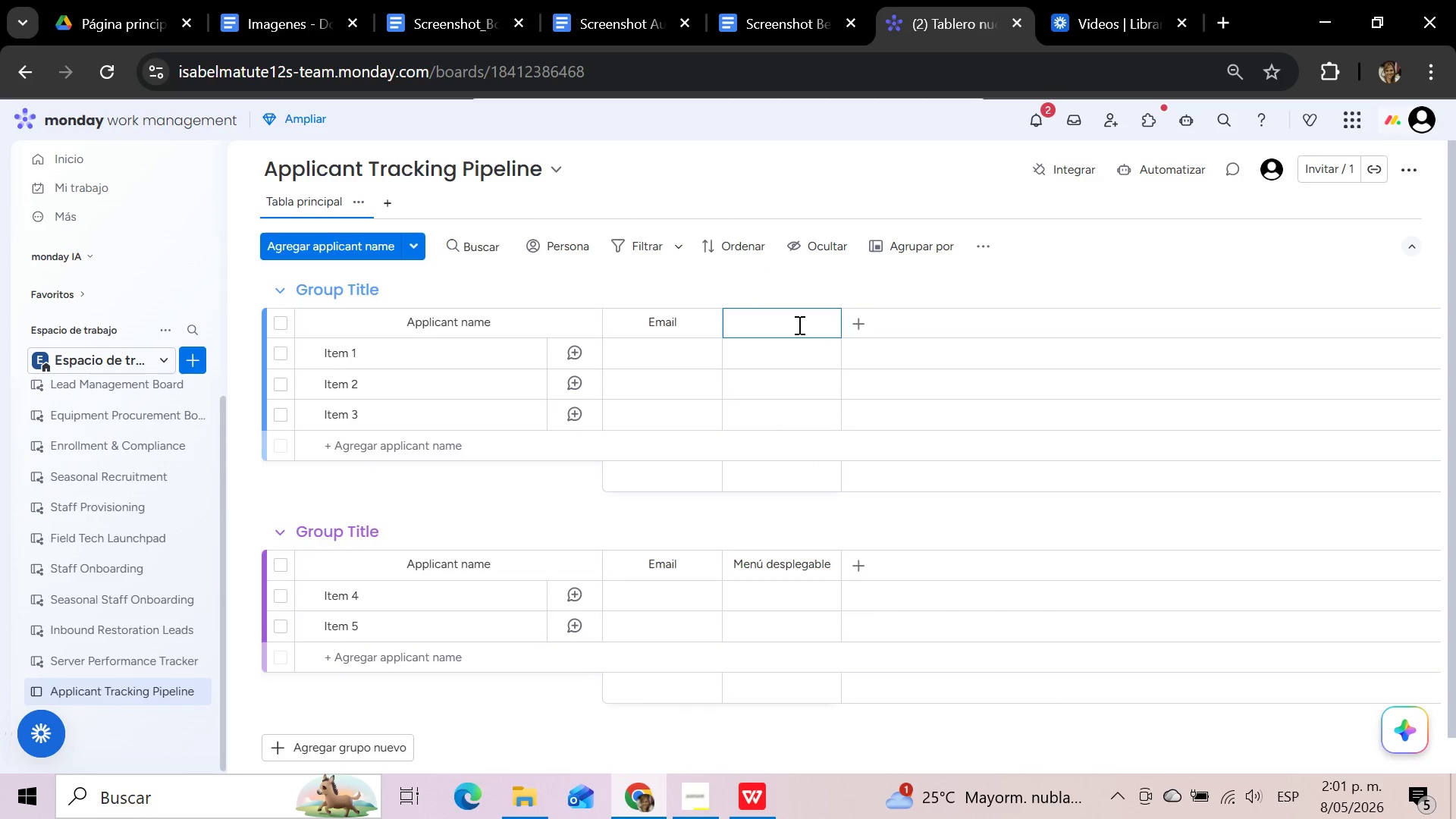 
key(Backspace)
type(Applied Posis)
key(Backspace)
type(tion)
 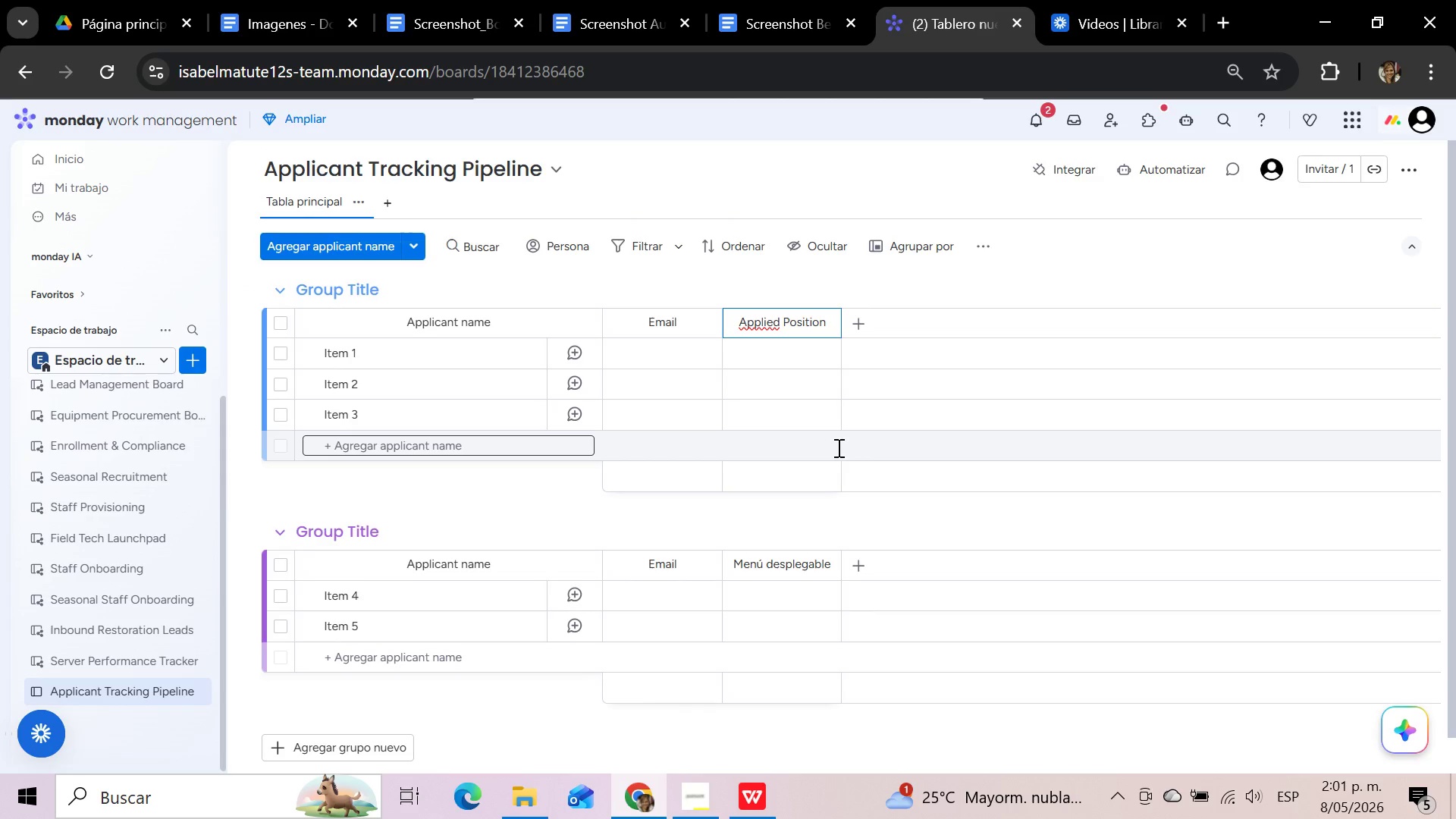 
wait(6.74)
 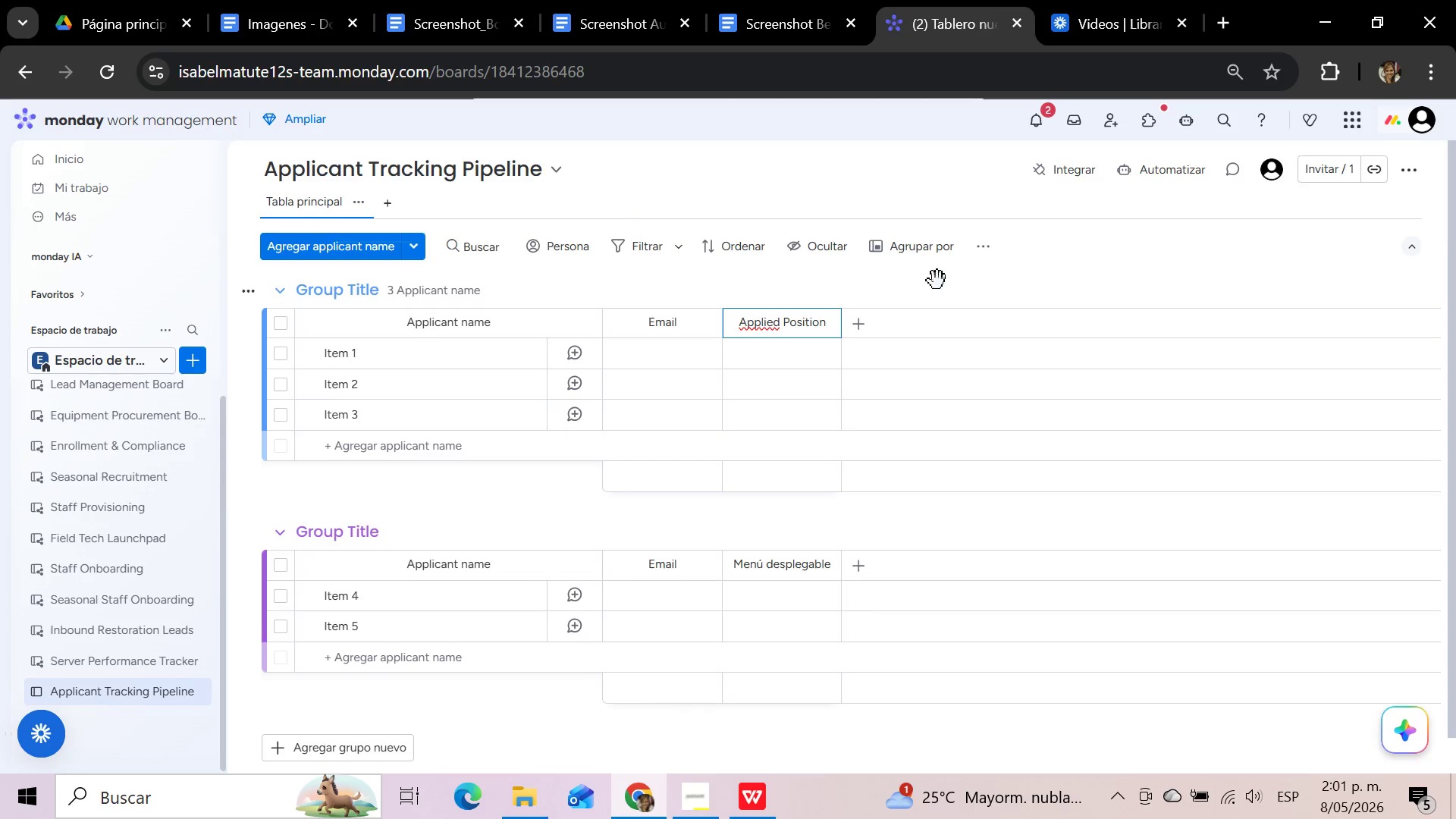 
left_click([755, 808])
 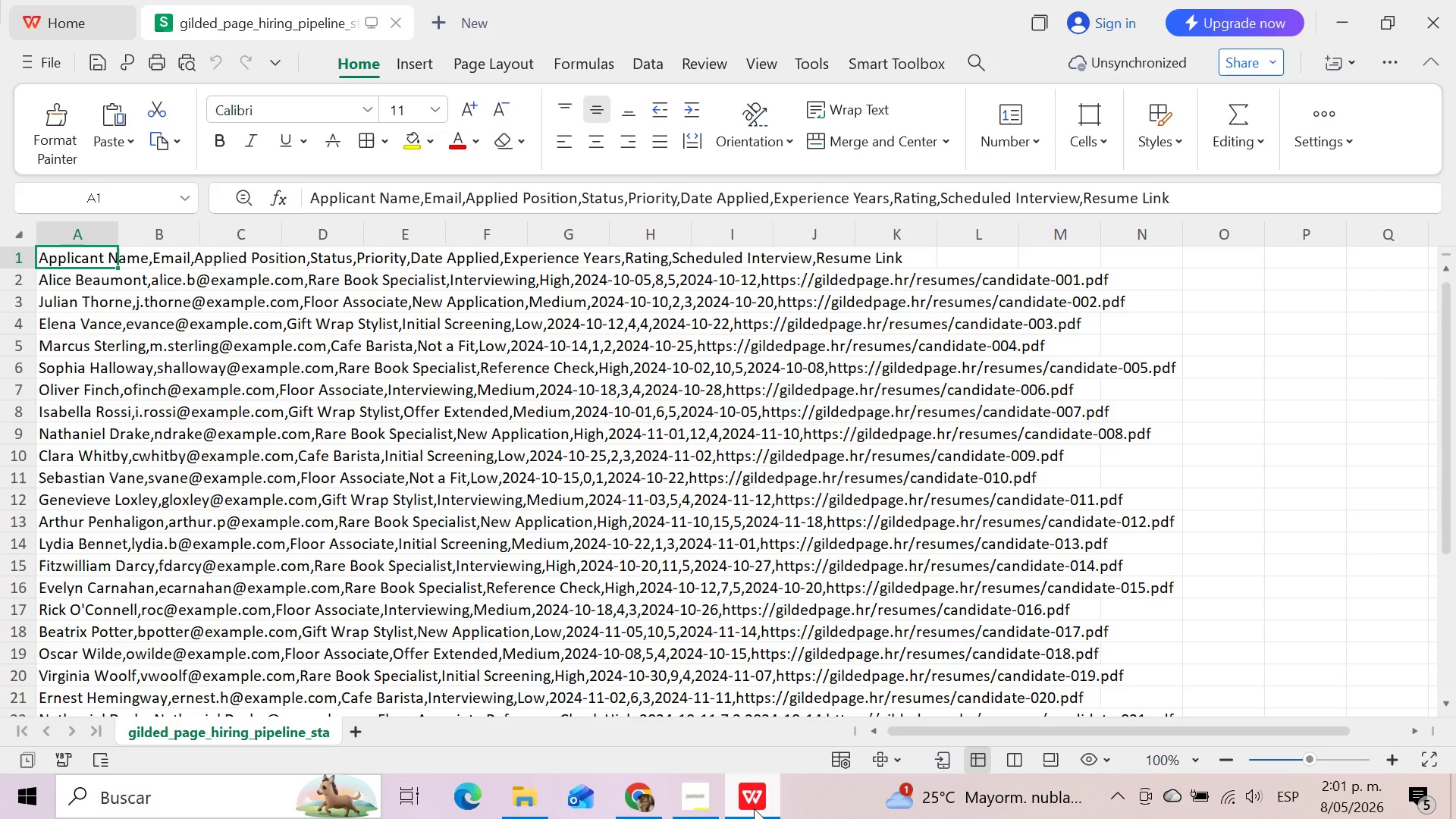 
wait(5.89)
 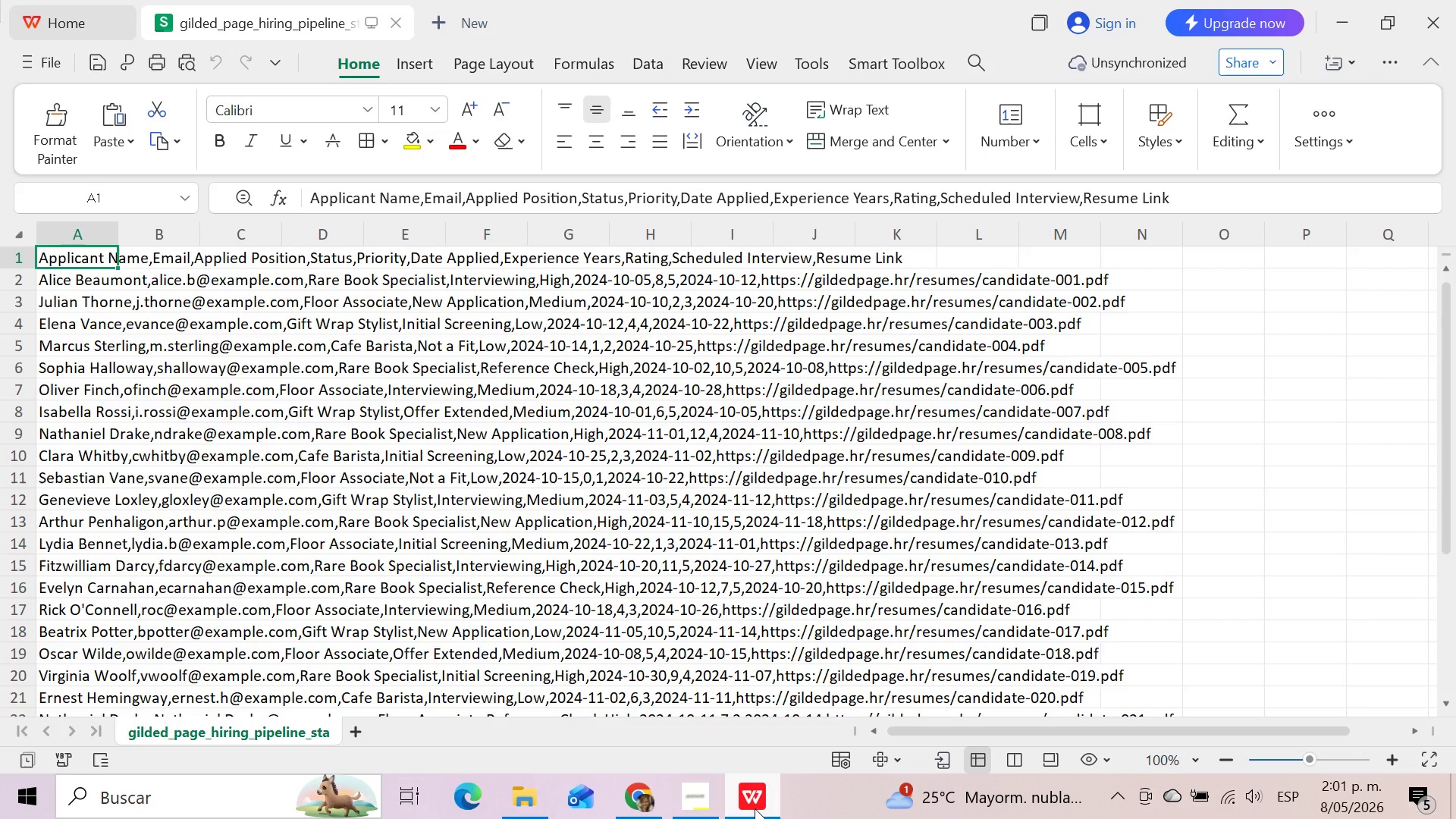 
left_click([648, 806])
 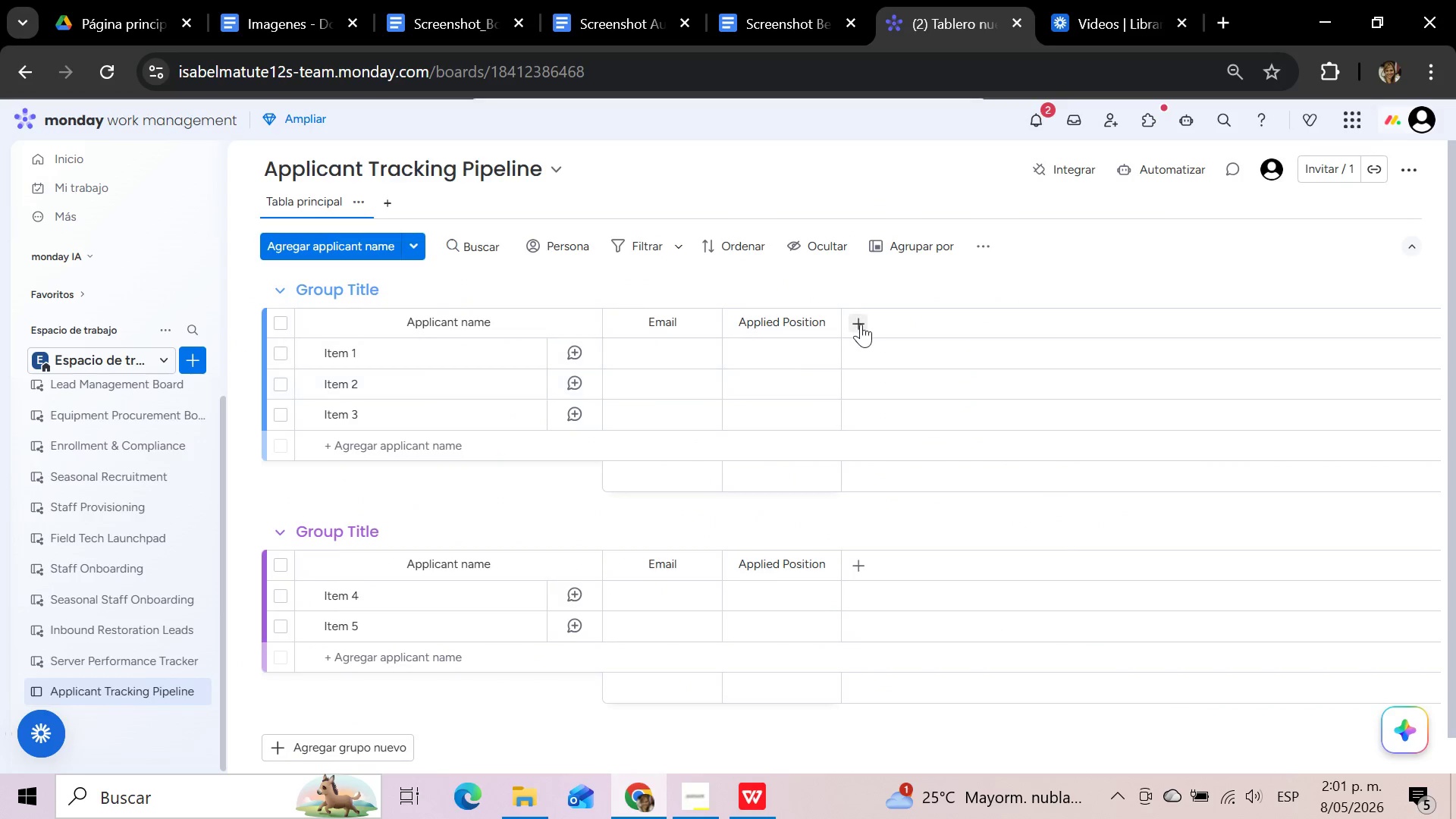 
left_click([861, 324])
 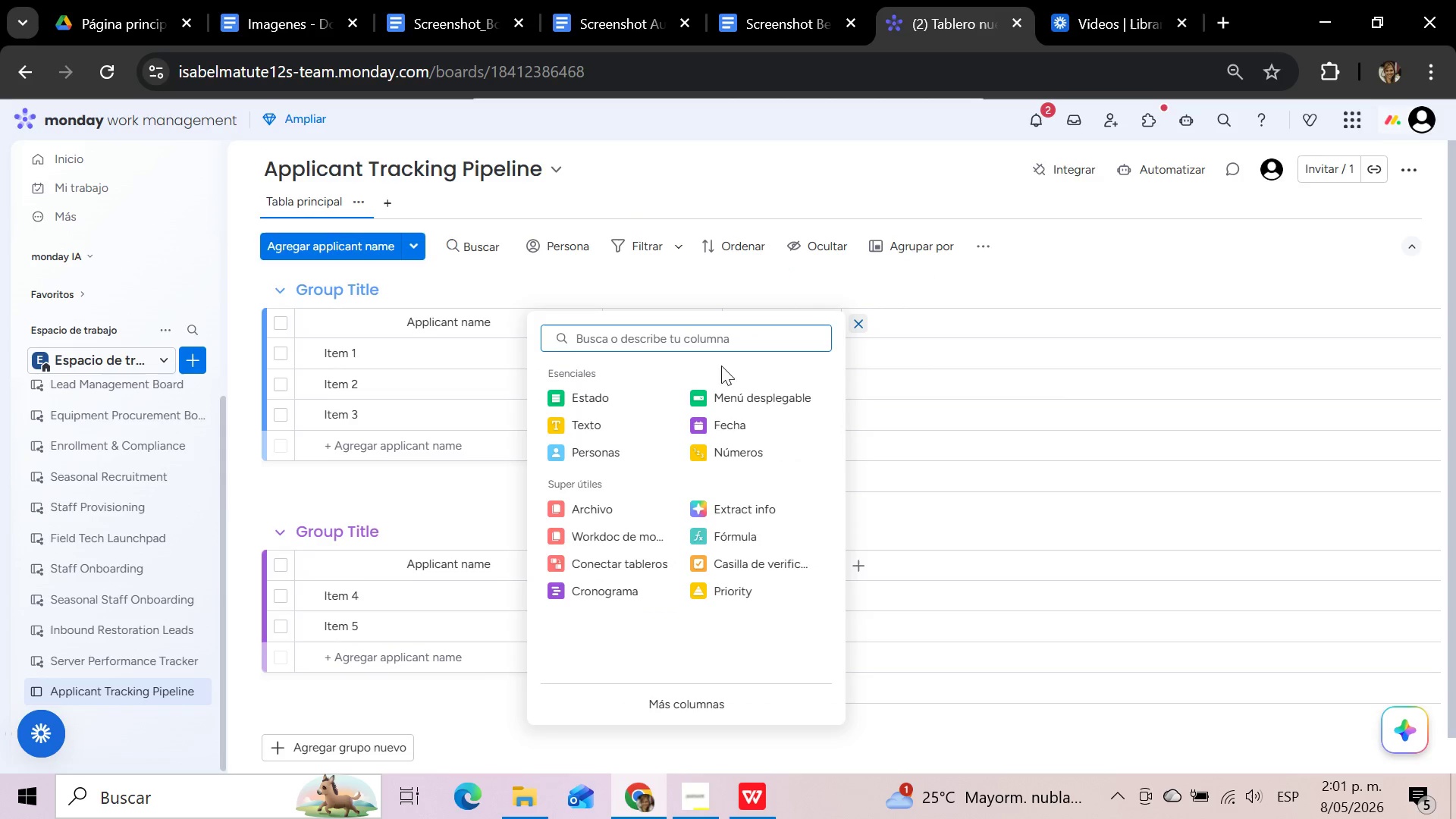 
left_click([592, 397])
 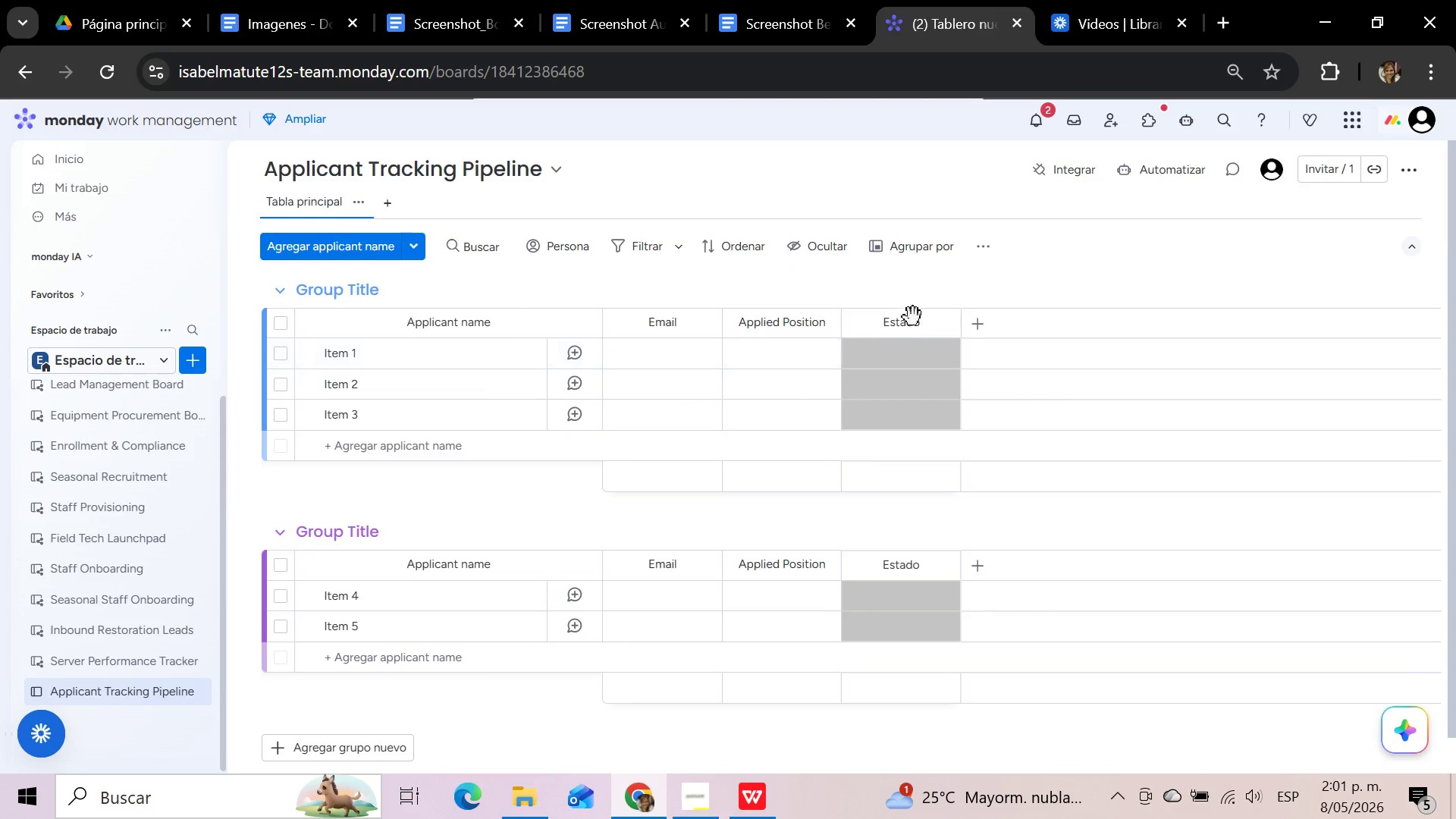 
left_click([915, 324])
 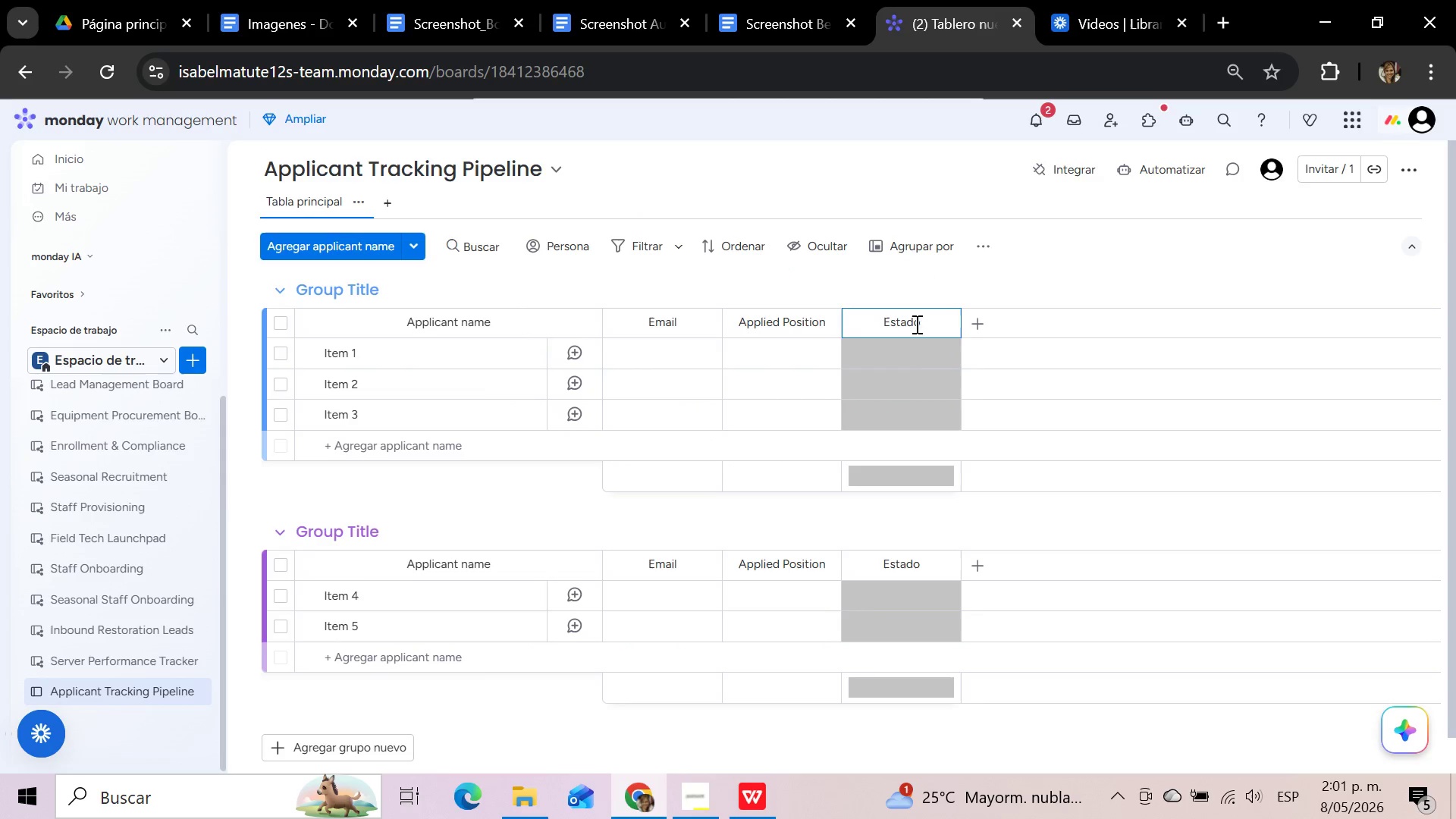 
hold_key(key=Backspace, duration=0.92)
 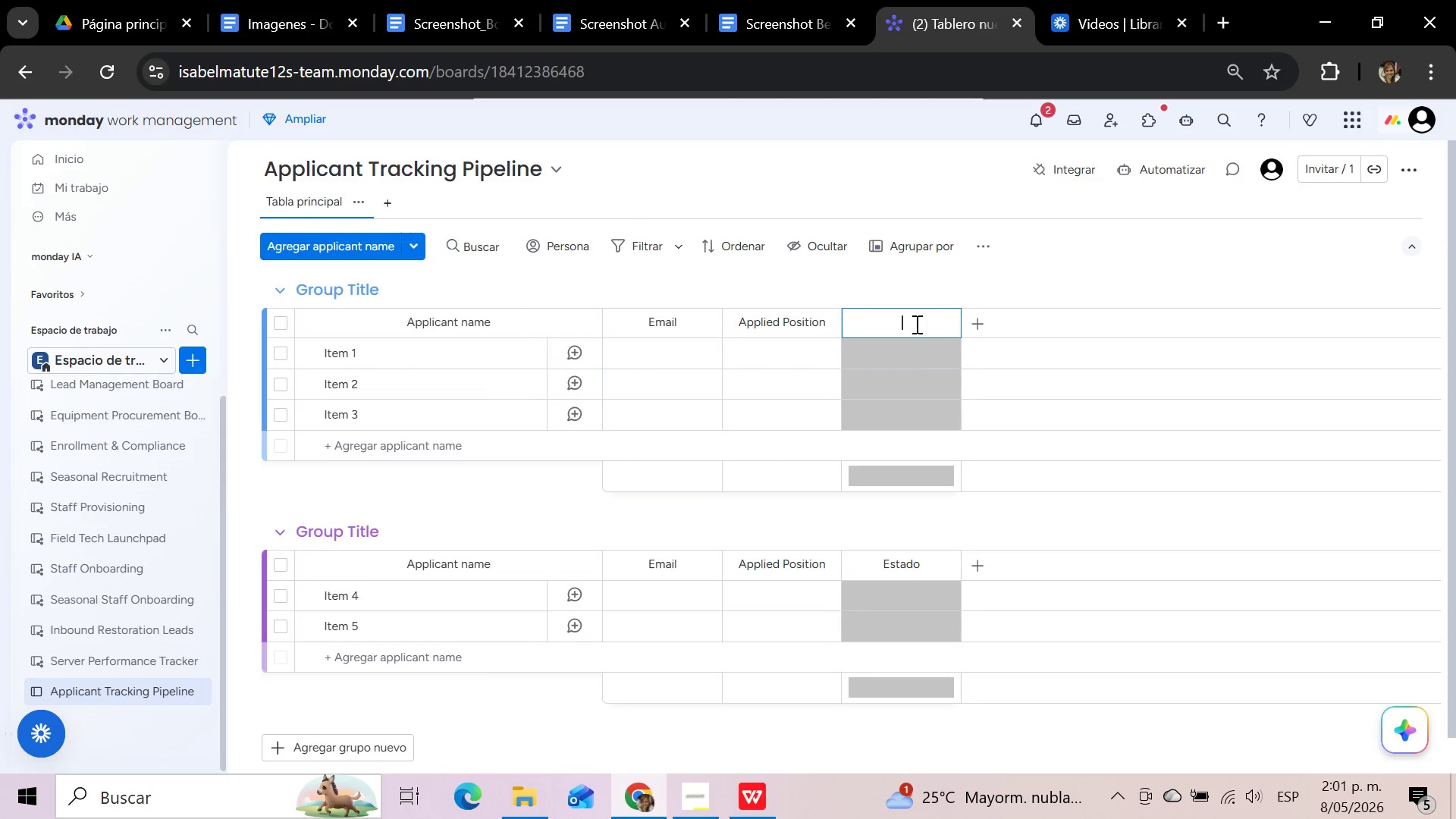 
type(Status)
 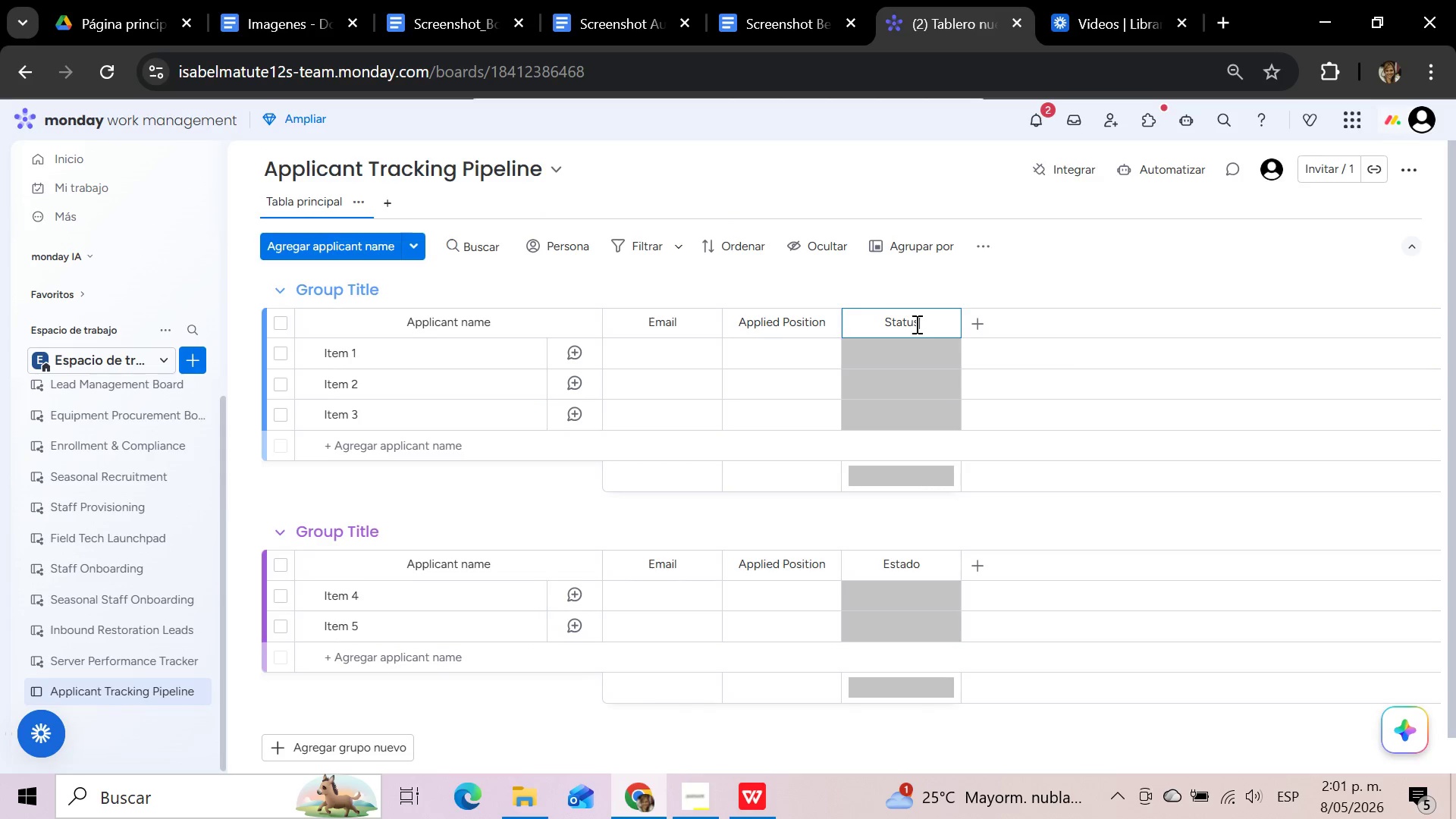 
wait(12.69)
 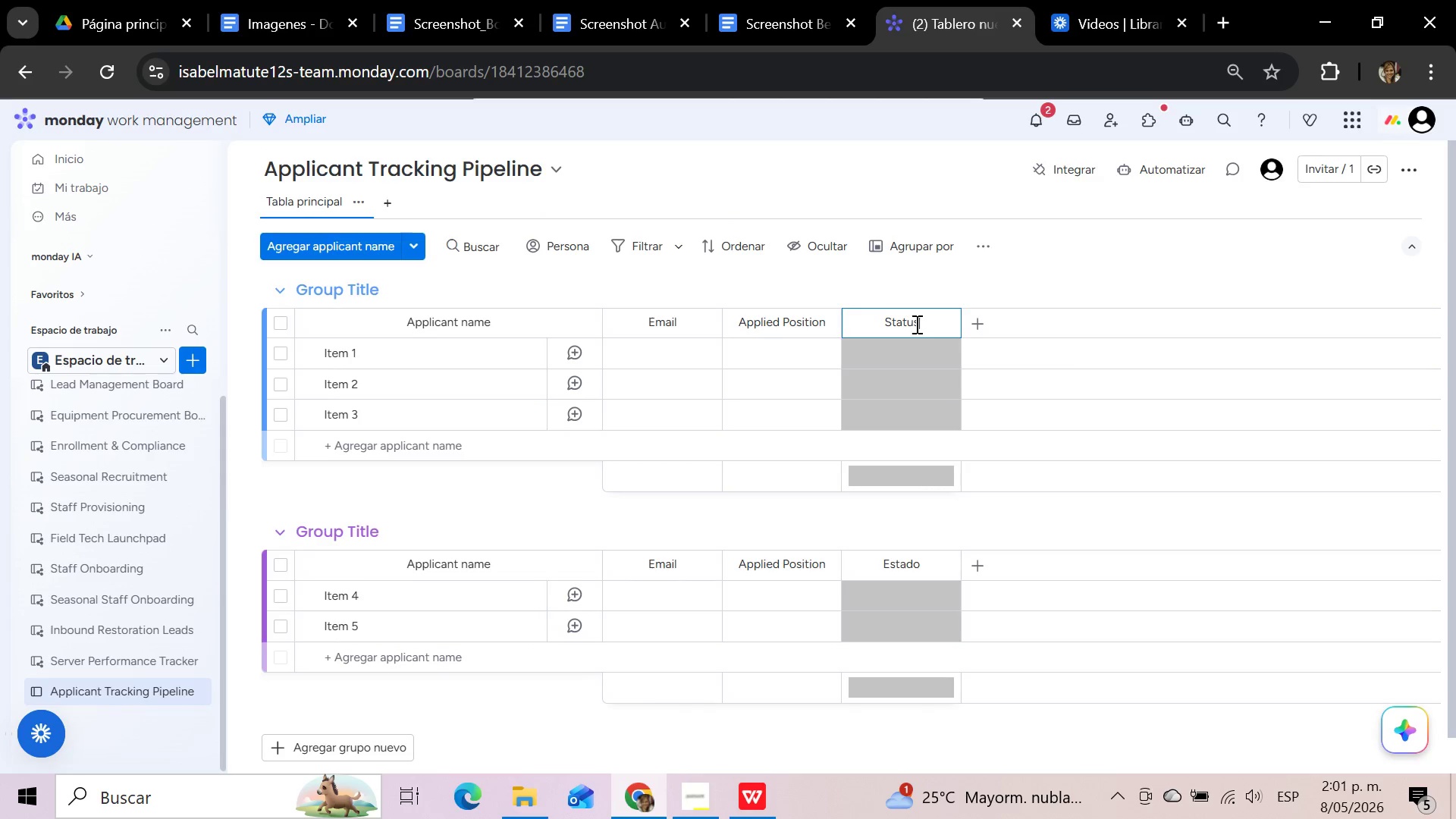 
left_click([984, 329])
 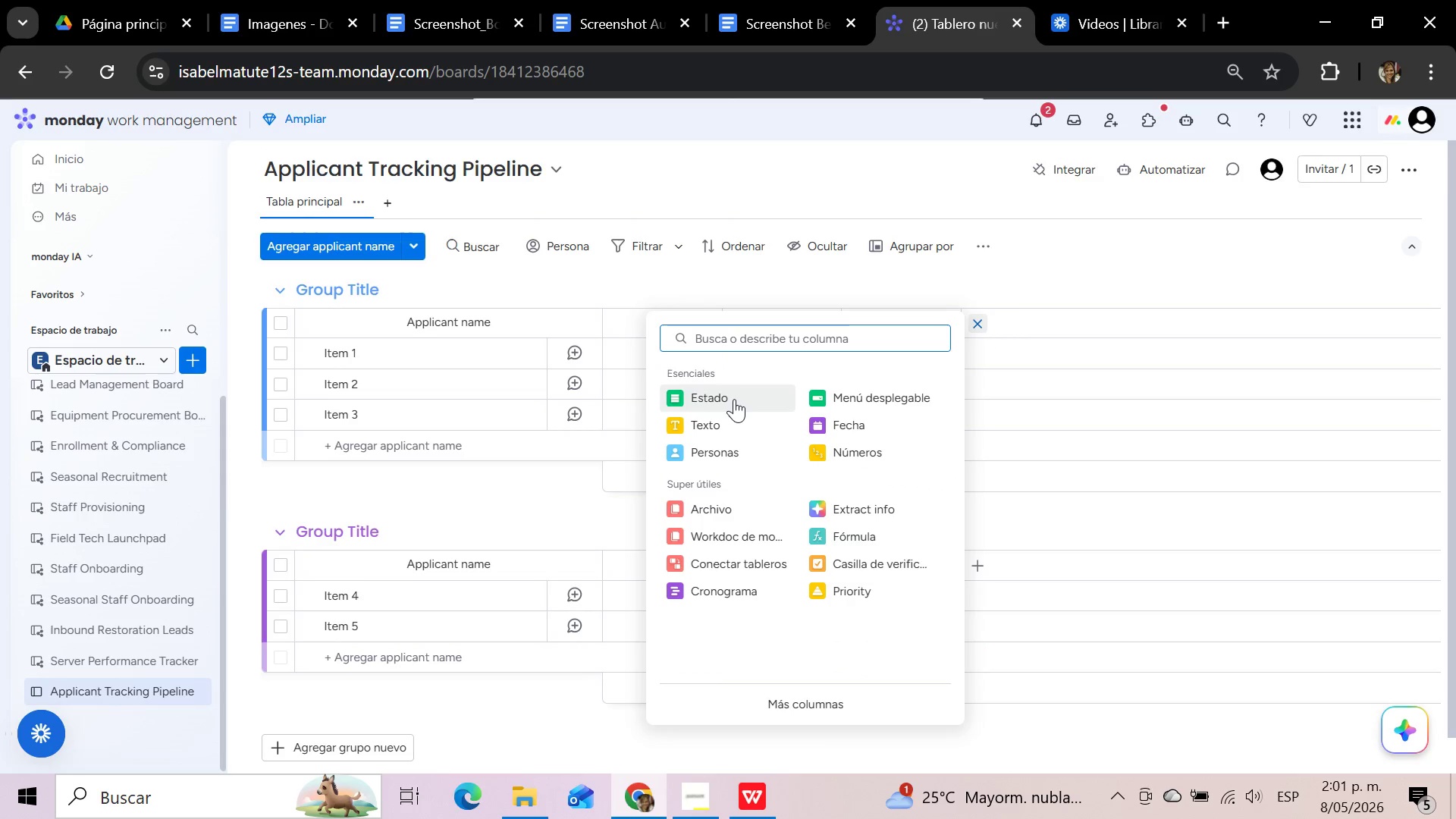 
wait(5.83)
 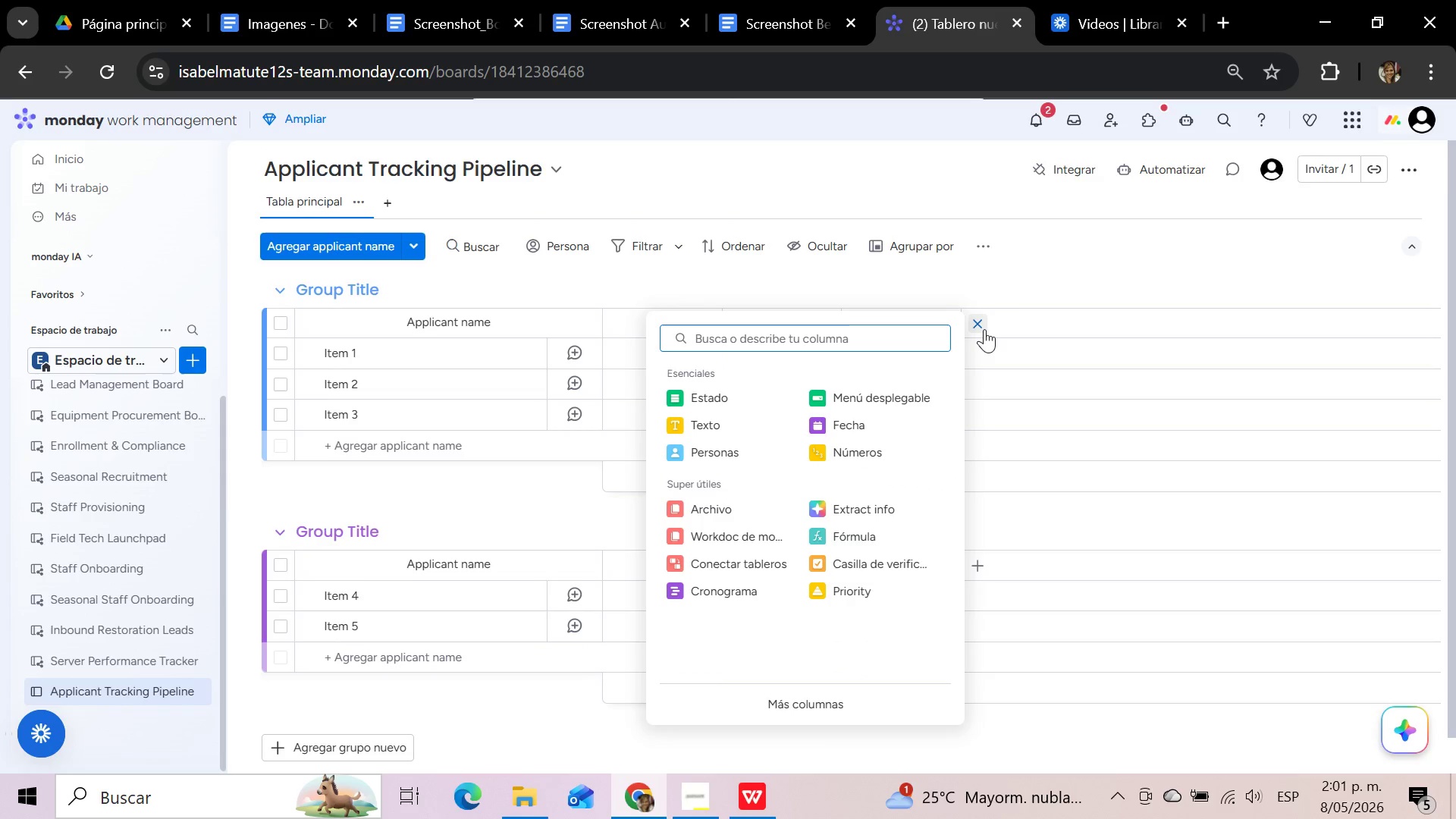 
left_click([734, 399])
 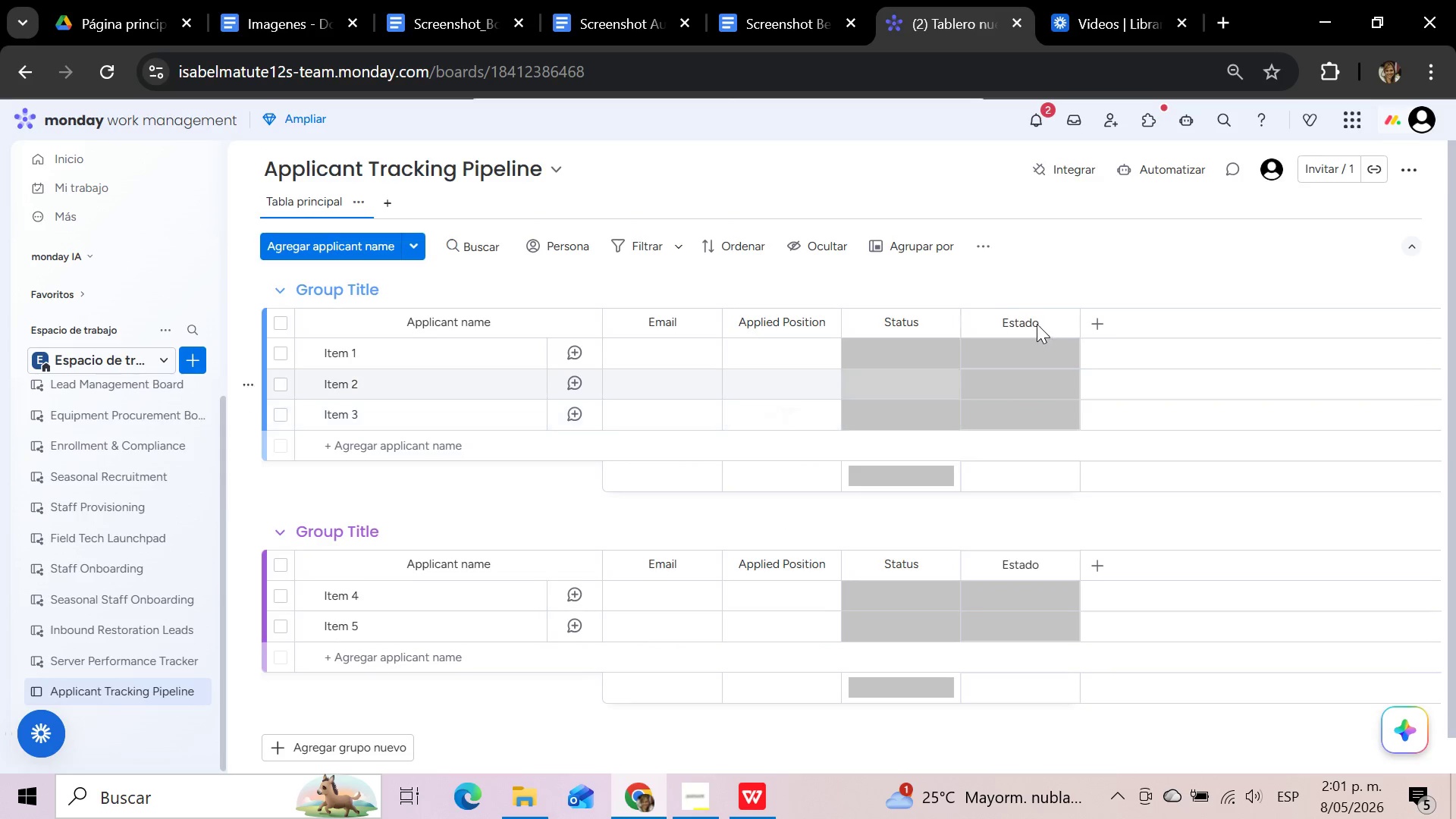 
left_click([1037, 324])
 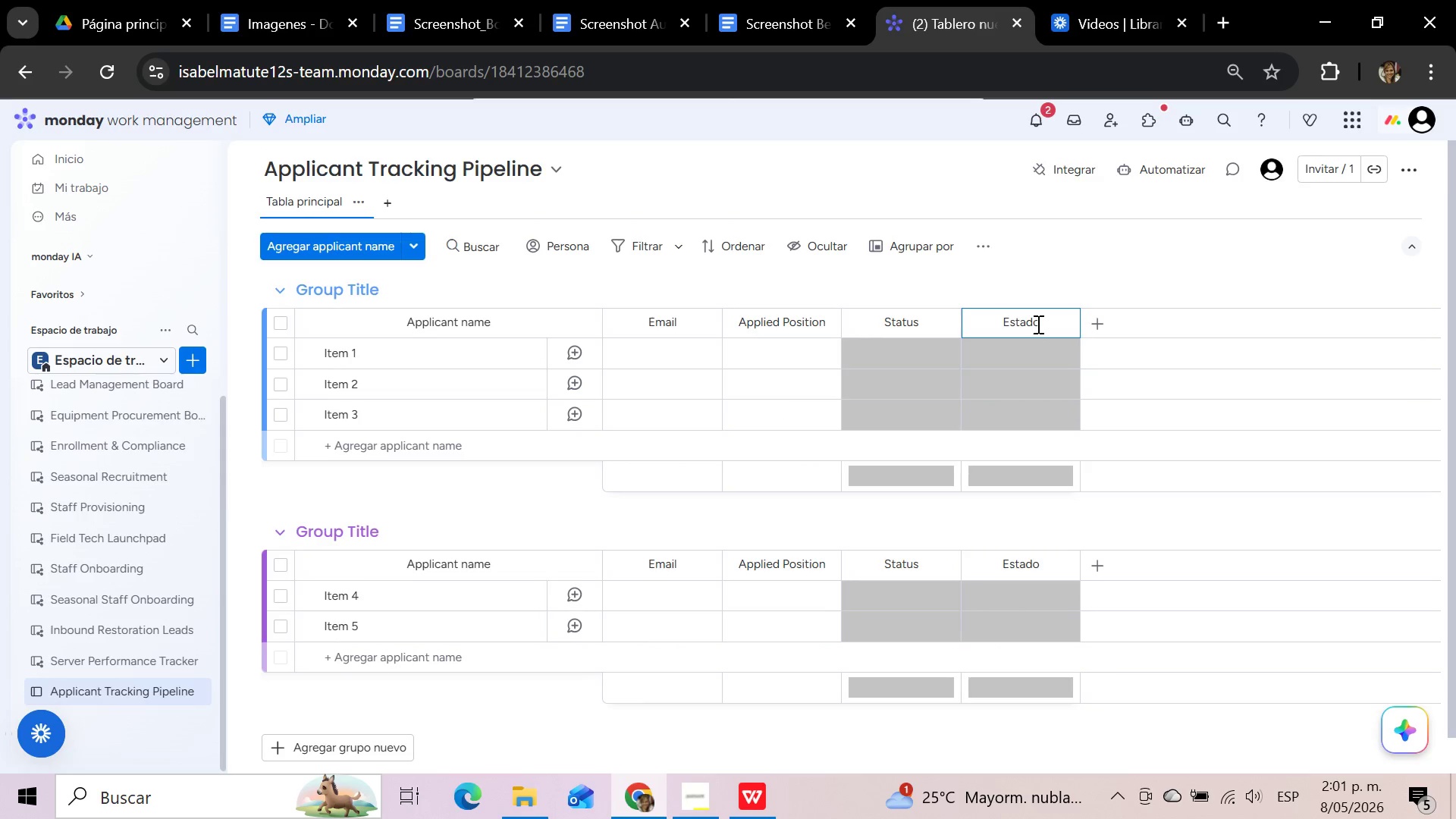 
hold_key(key=Backspace, duration=1.45)
 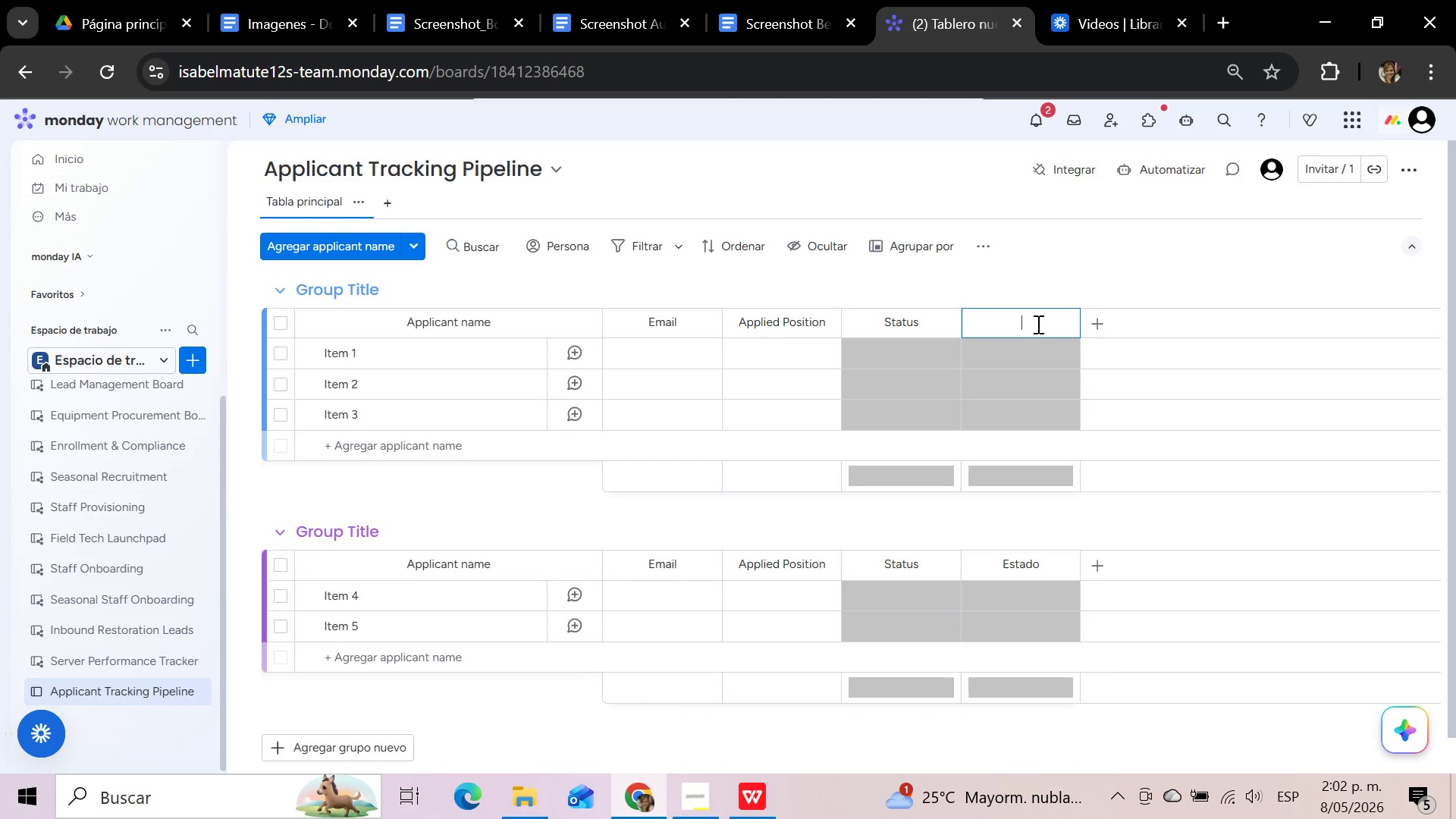 
type(Priority)
 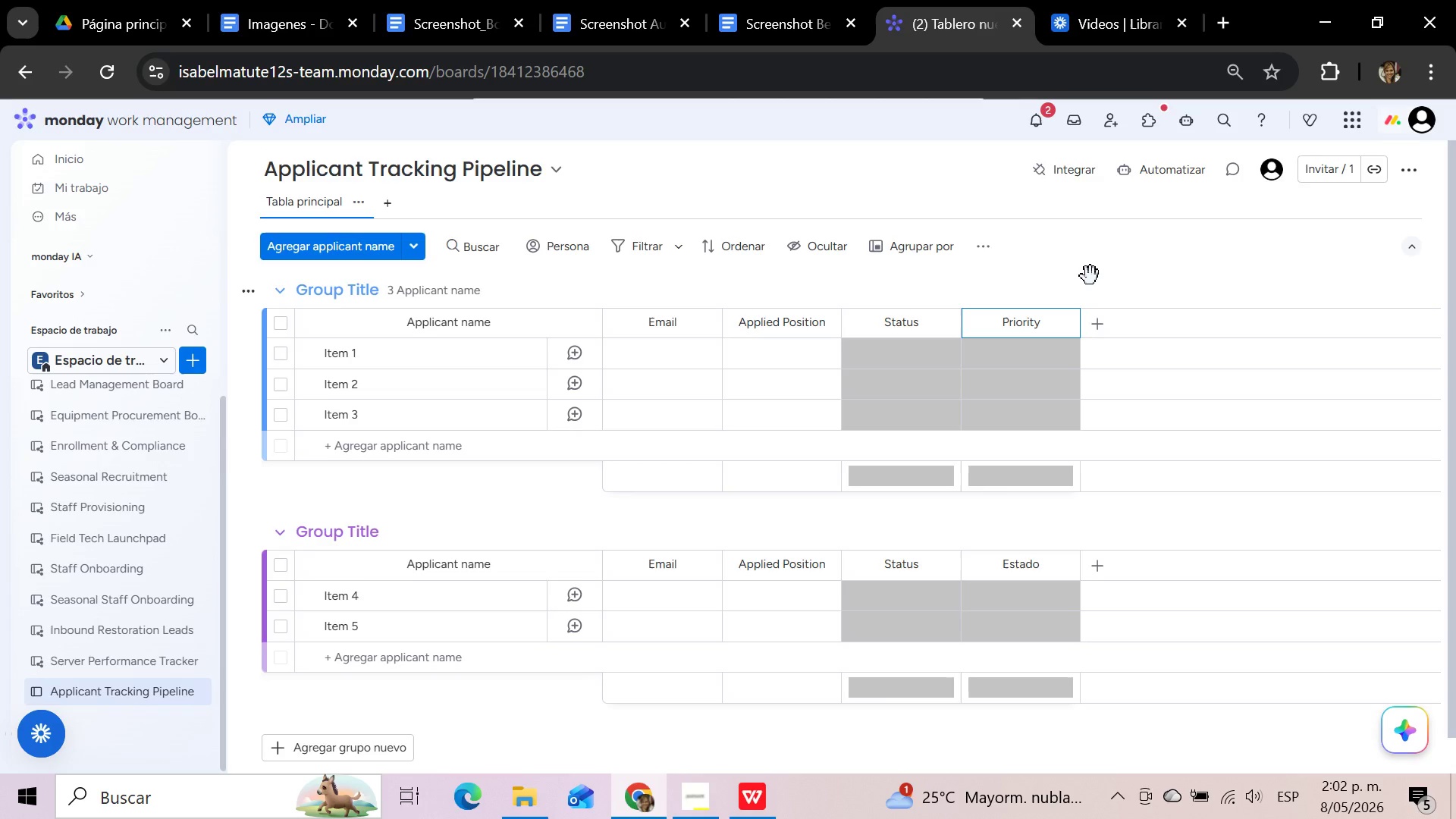 
wait(5.33)
 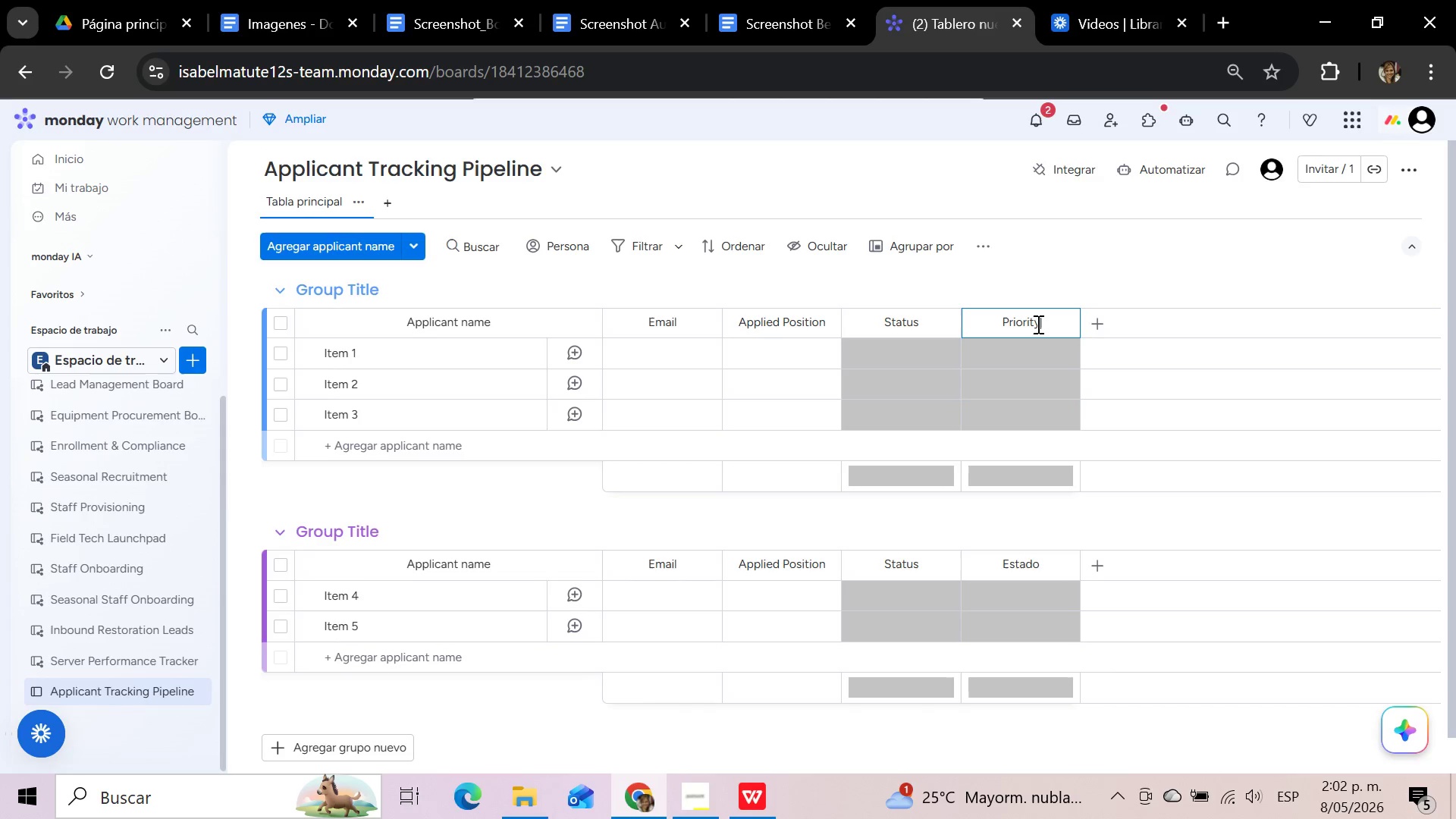 
left_click([1090, 276])
 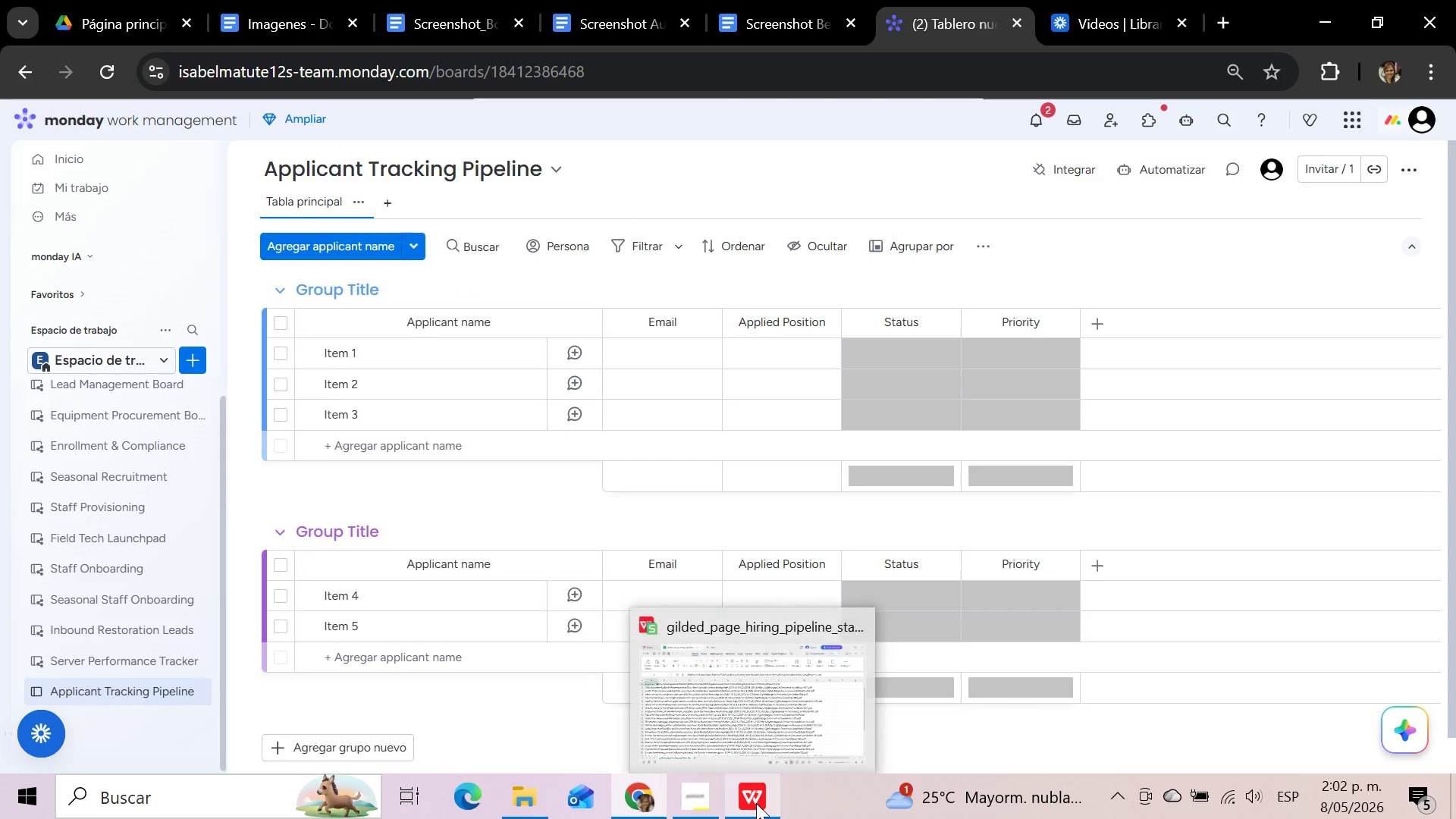 
left_click([756, 803])
 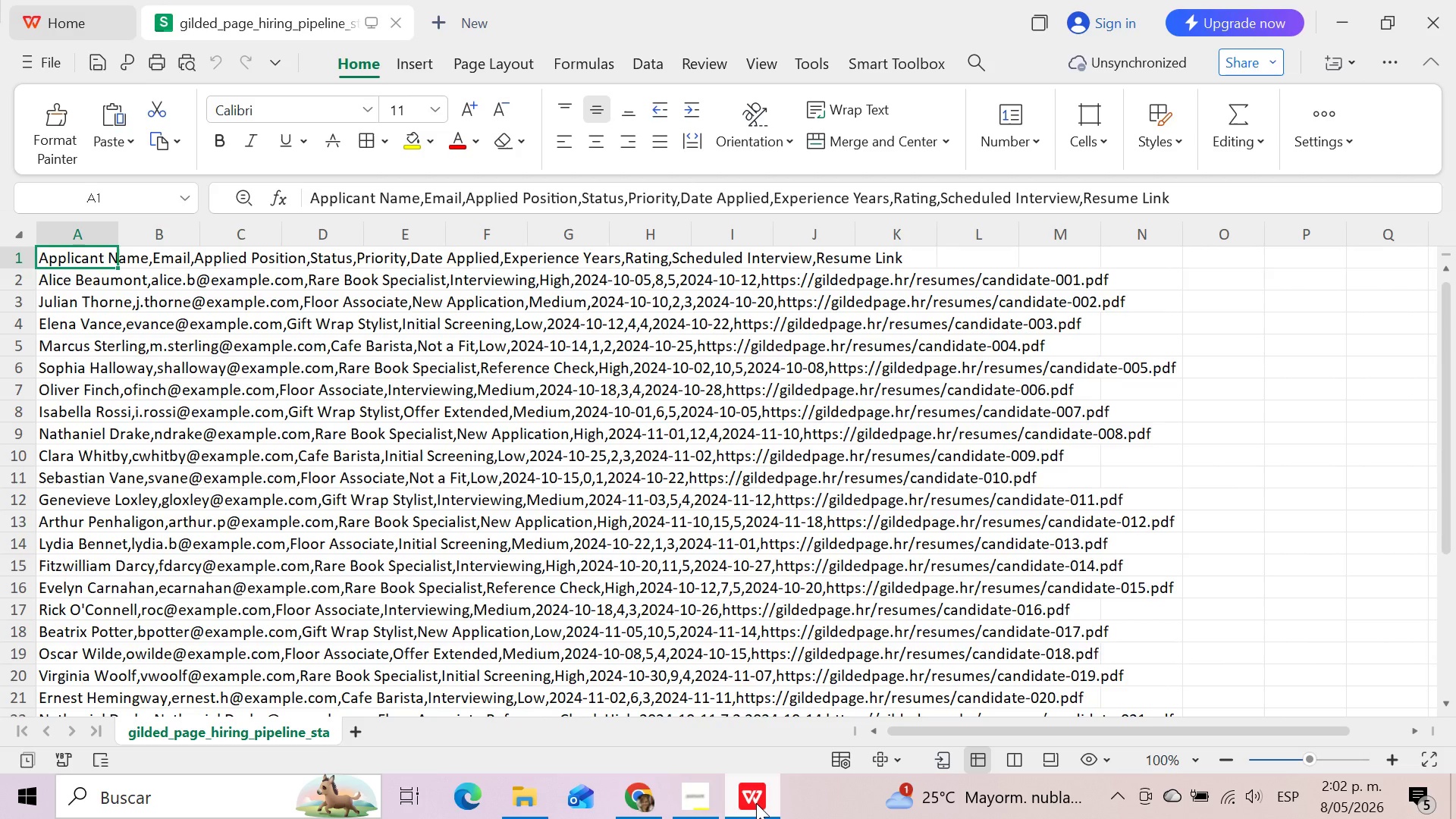 
left_click([756, 803])
 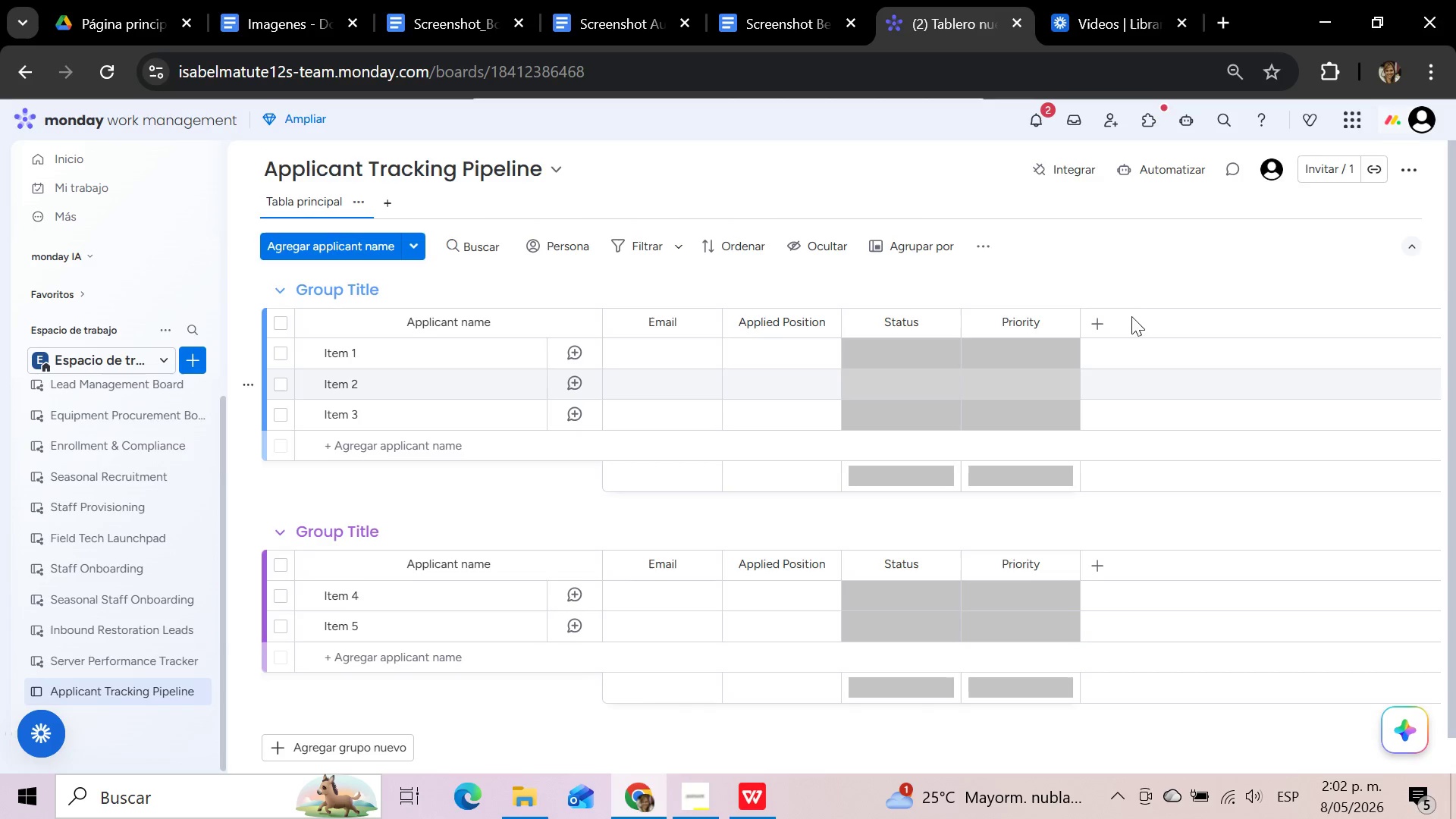 
mouse_move([1101, 325])
 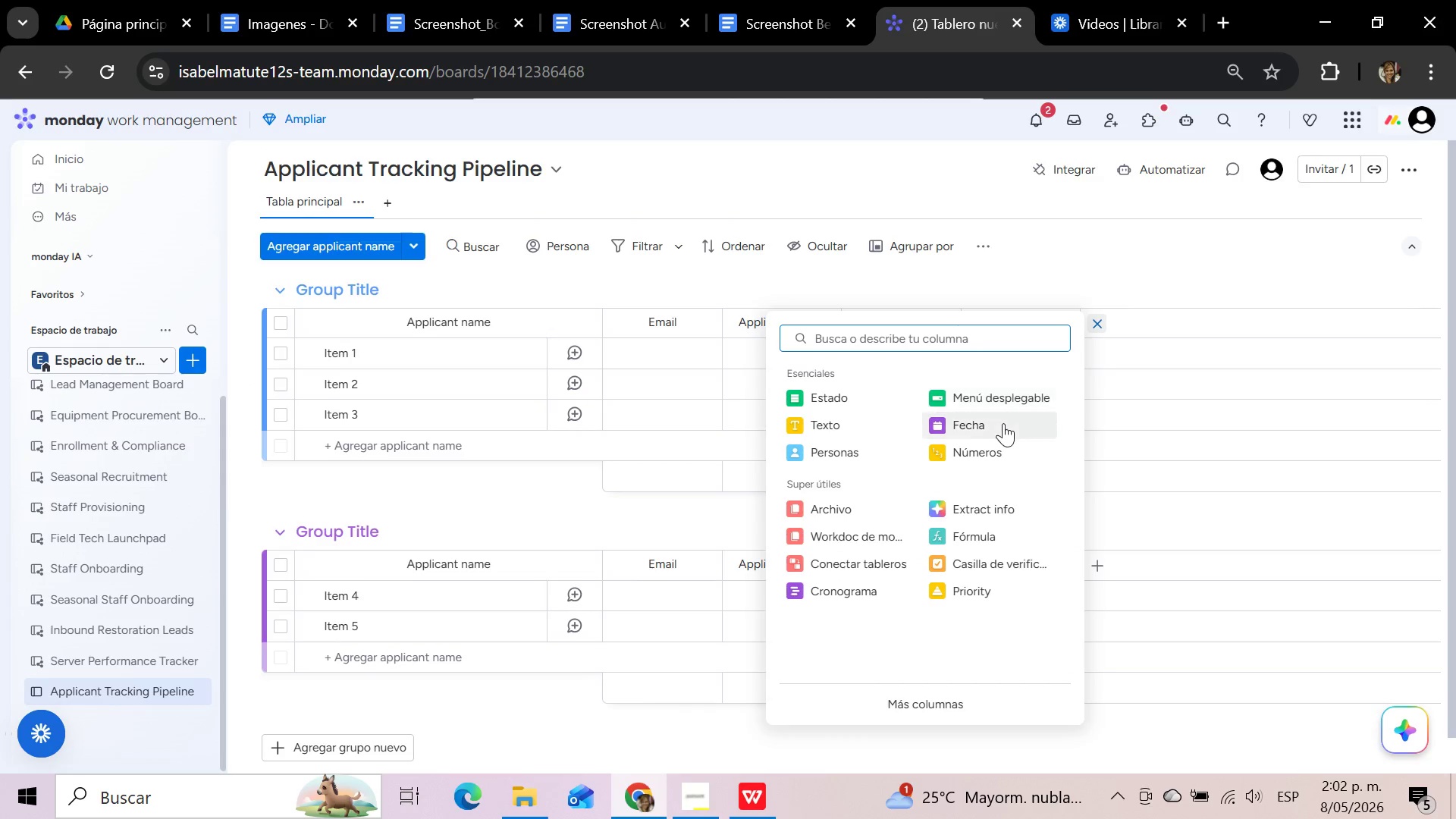 
left_click([1003, 423])
 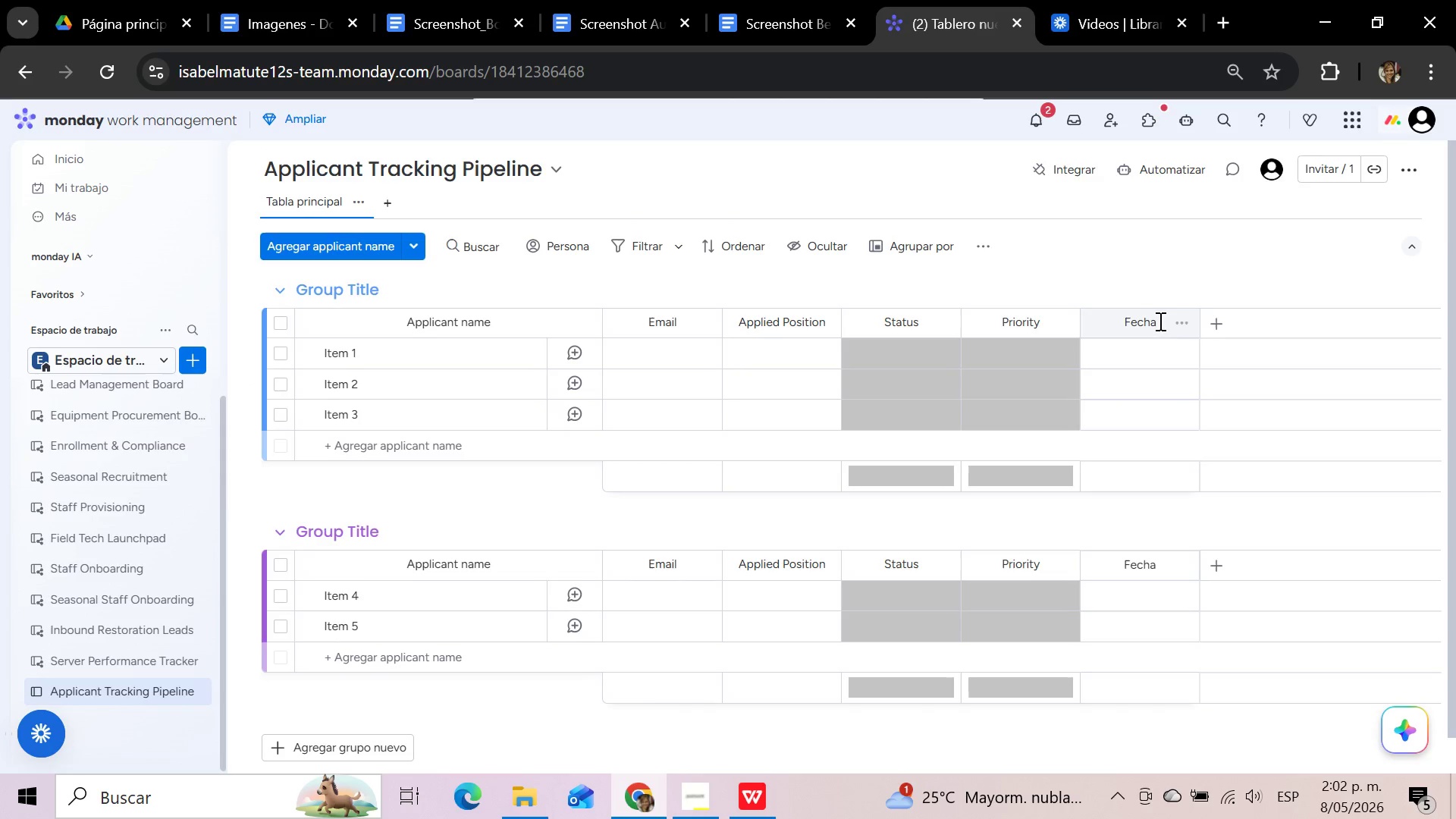 
left_click([1154, 322])
 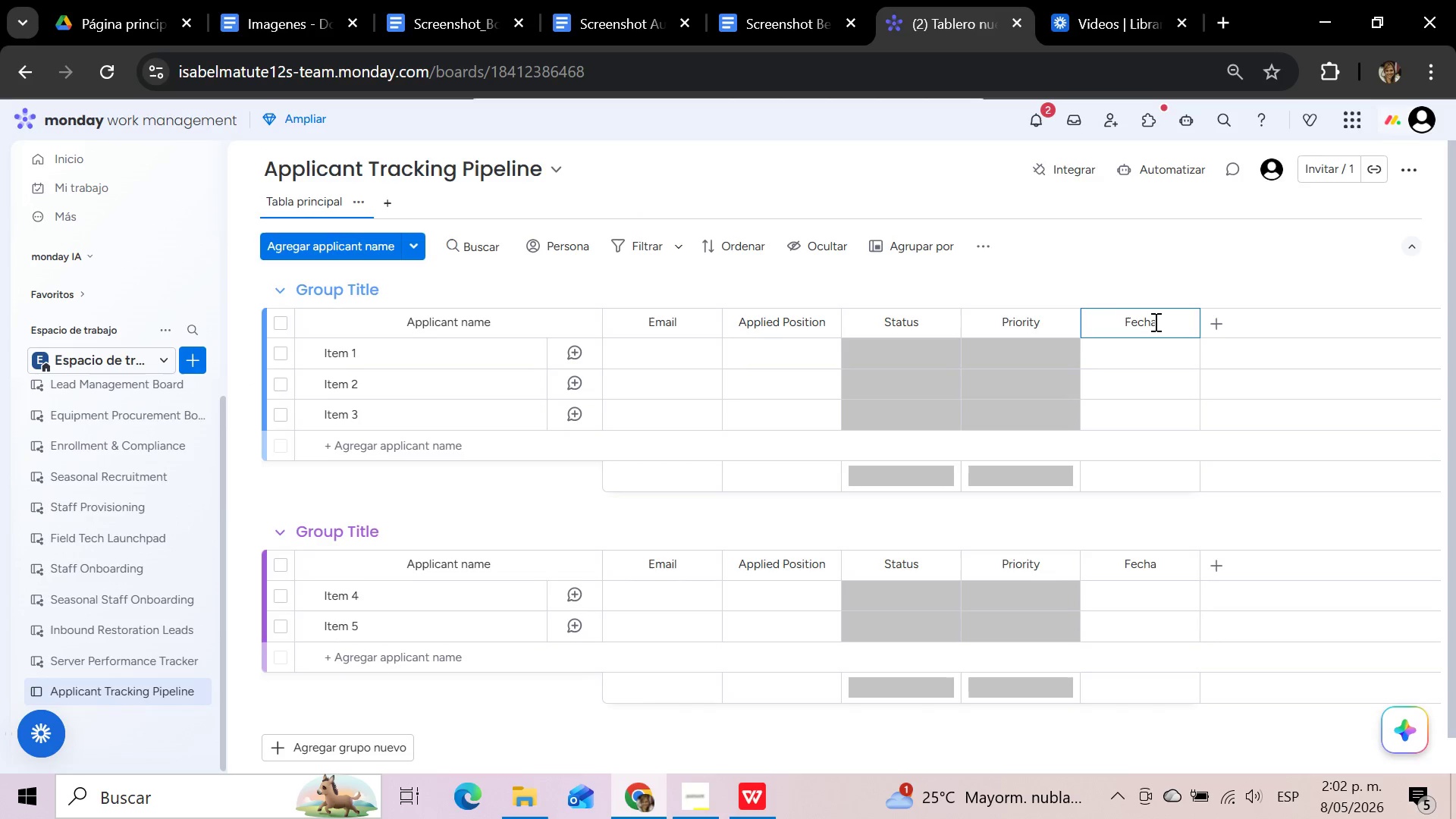 
hold_key(key=Backspace, duration=0.94)
 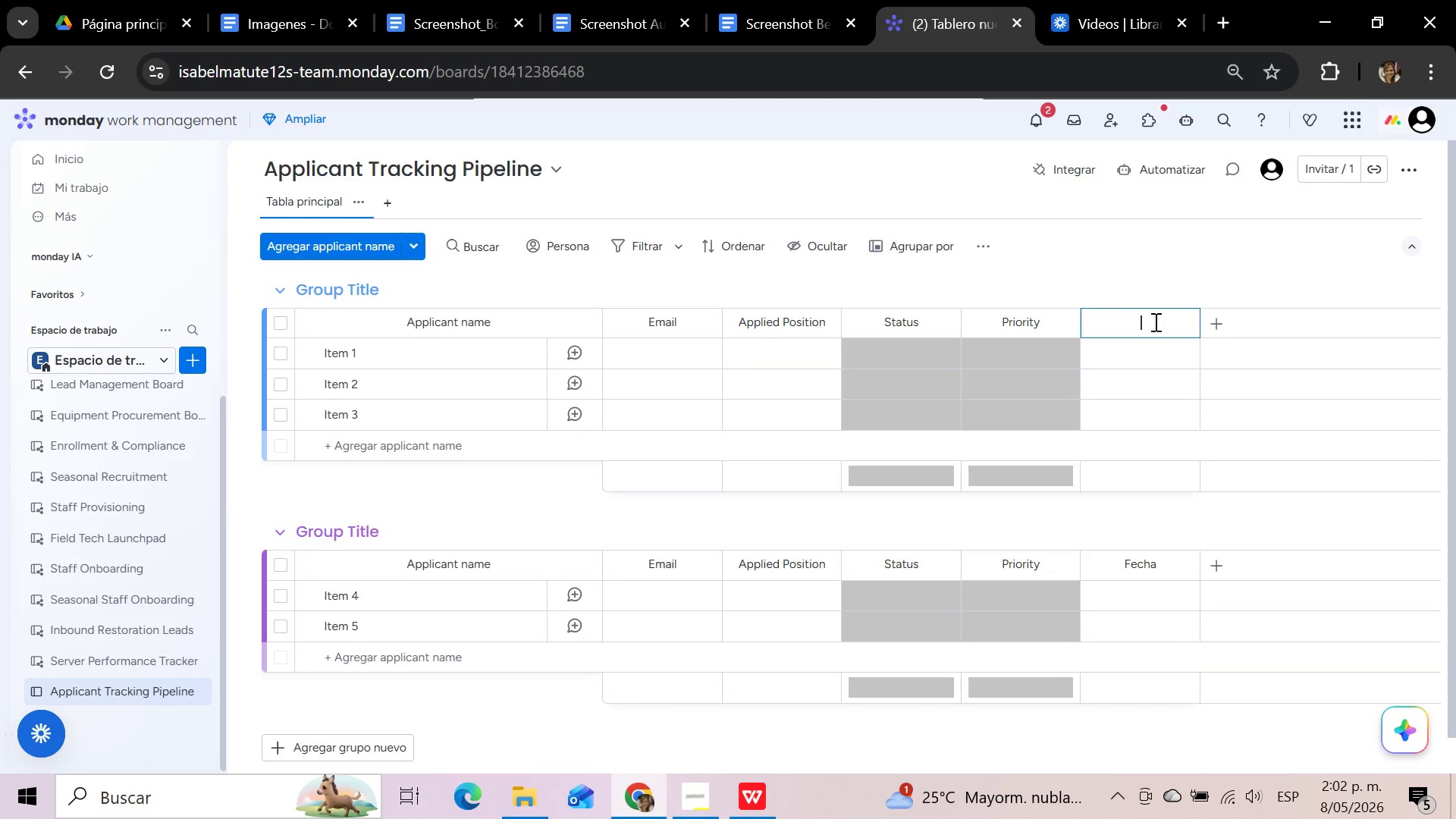 
type(Date Applied)
 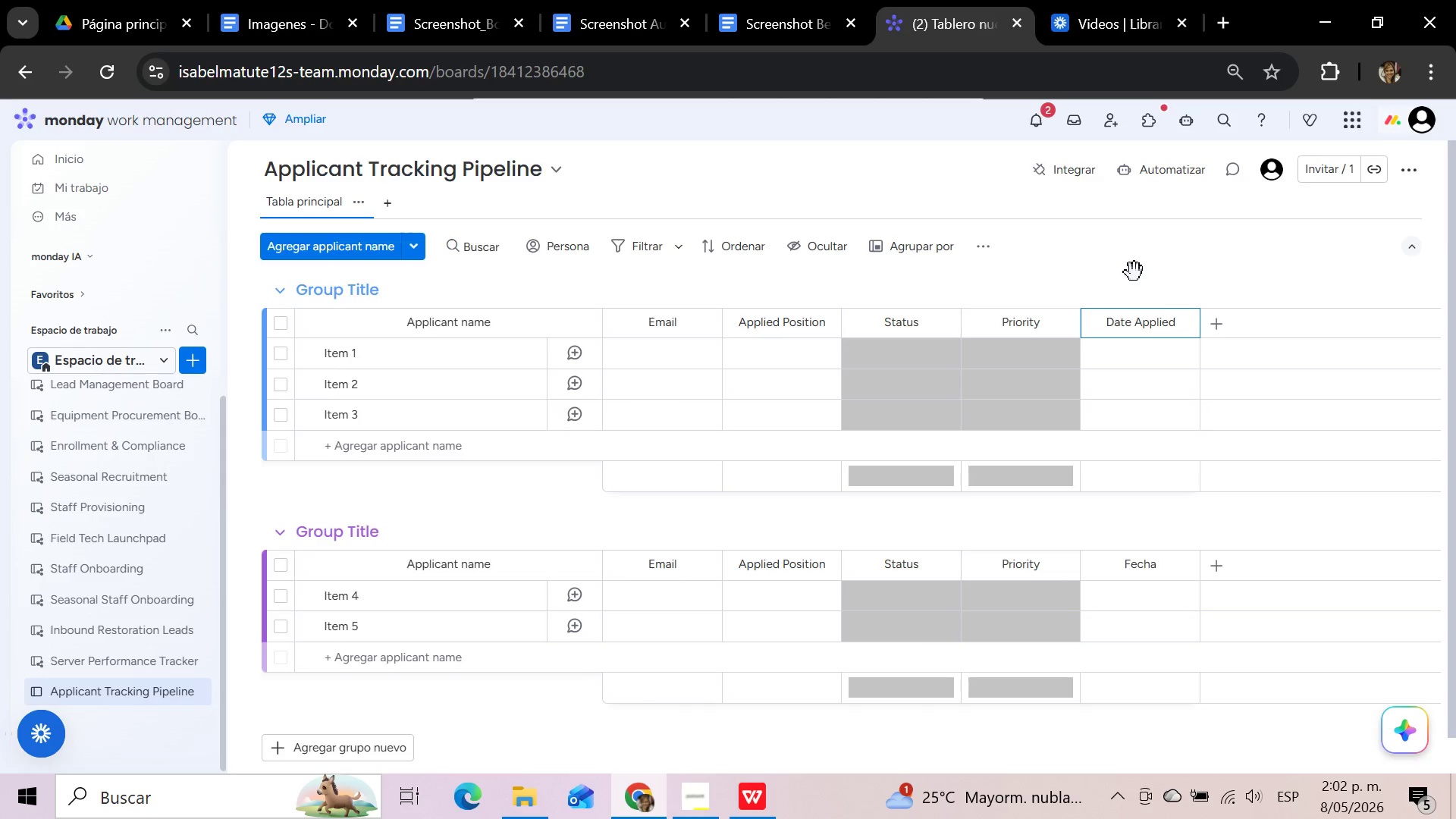 
left_click([1134, 268])
 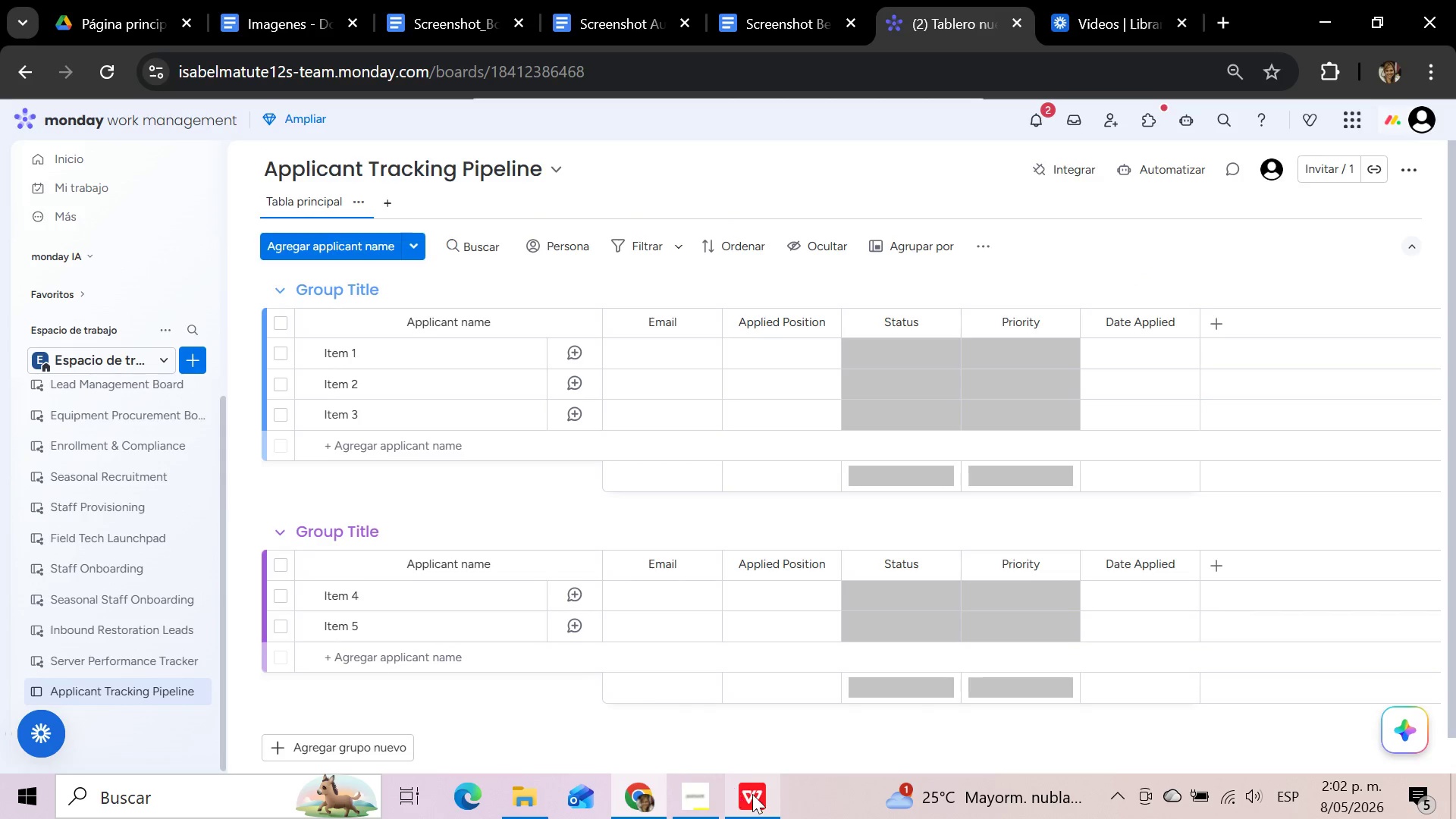 
left_click([758, 795])
 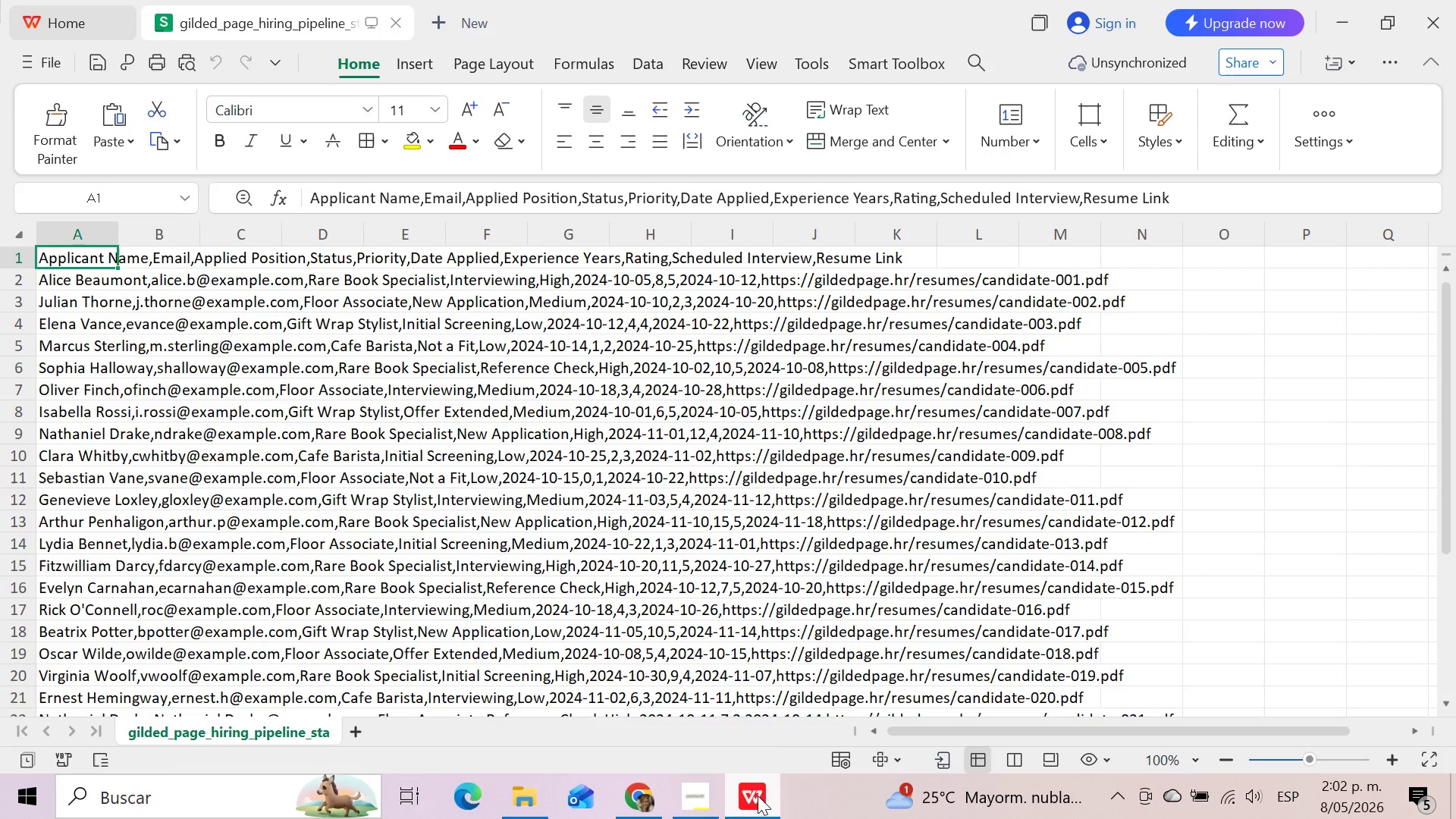 
wait(6.45)
 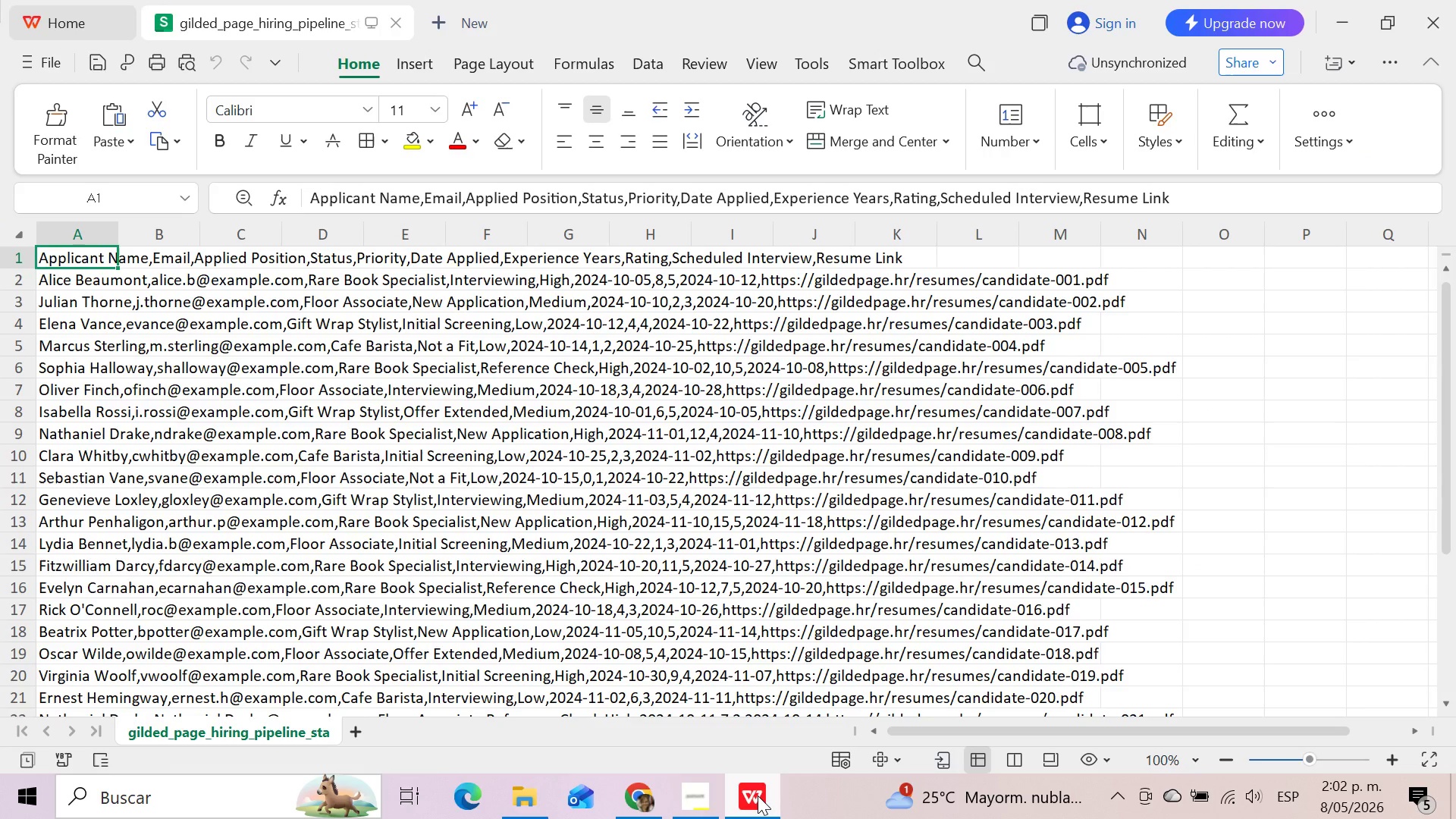 
left_click_drag(start_coordinate=[777, 200], to_coordinate=[888, 201])
 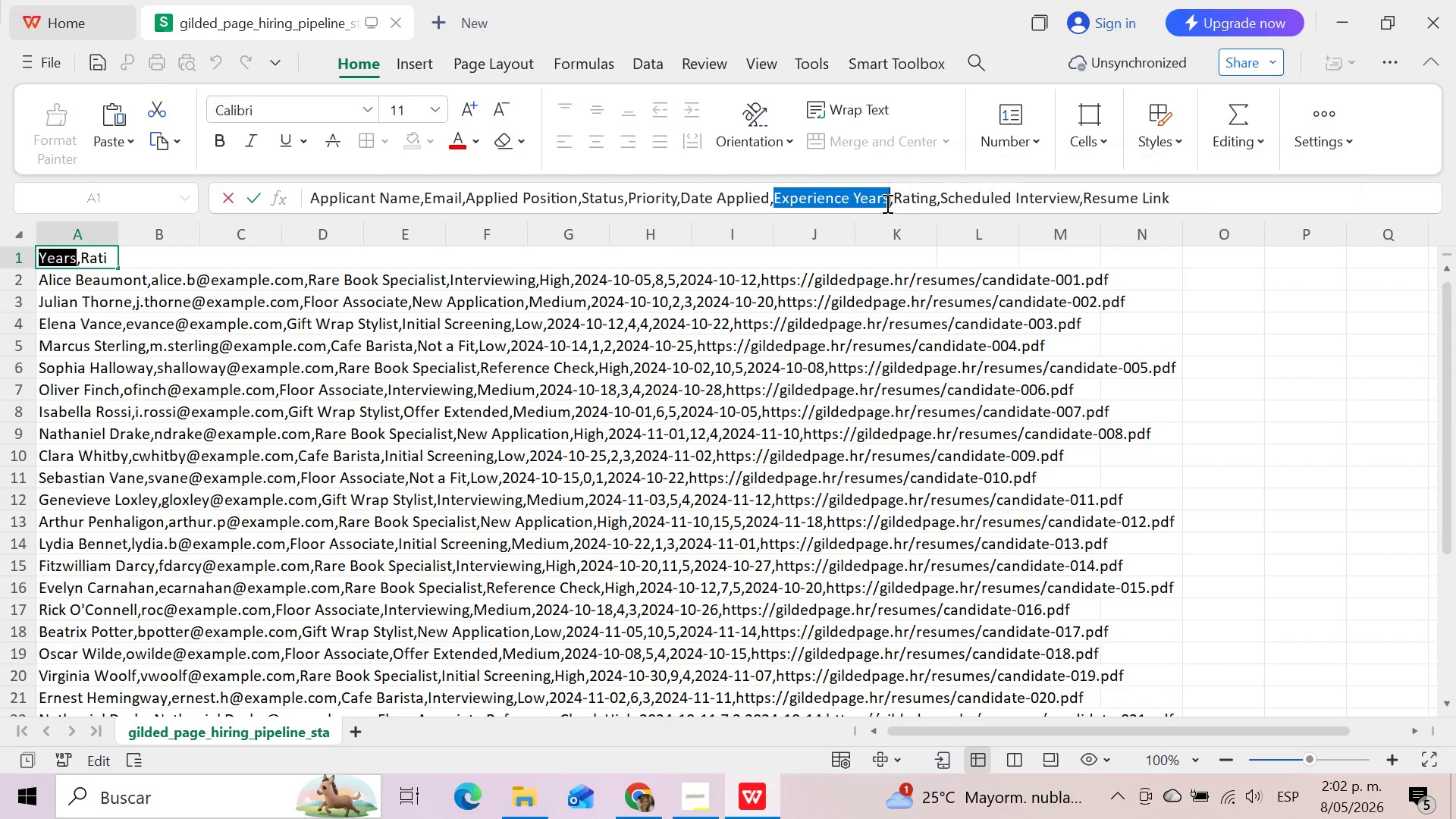 
hold_key(key=ControlLeft, duration=0.7)
 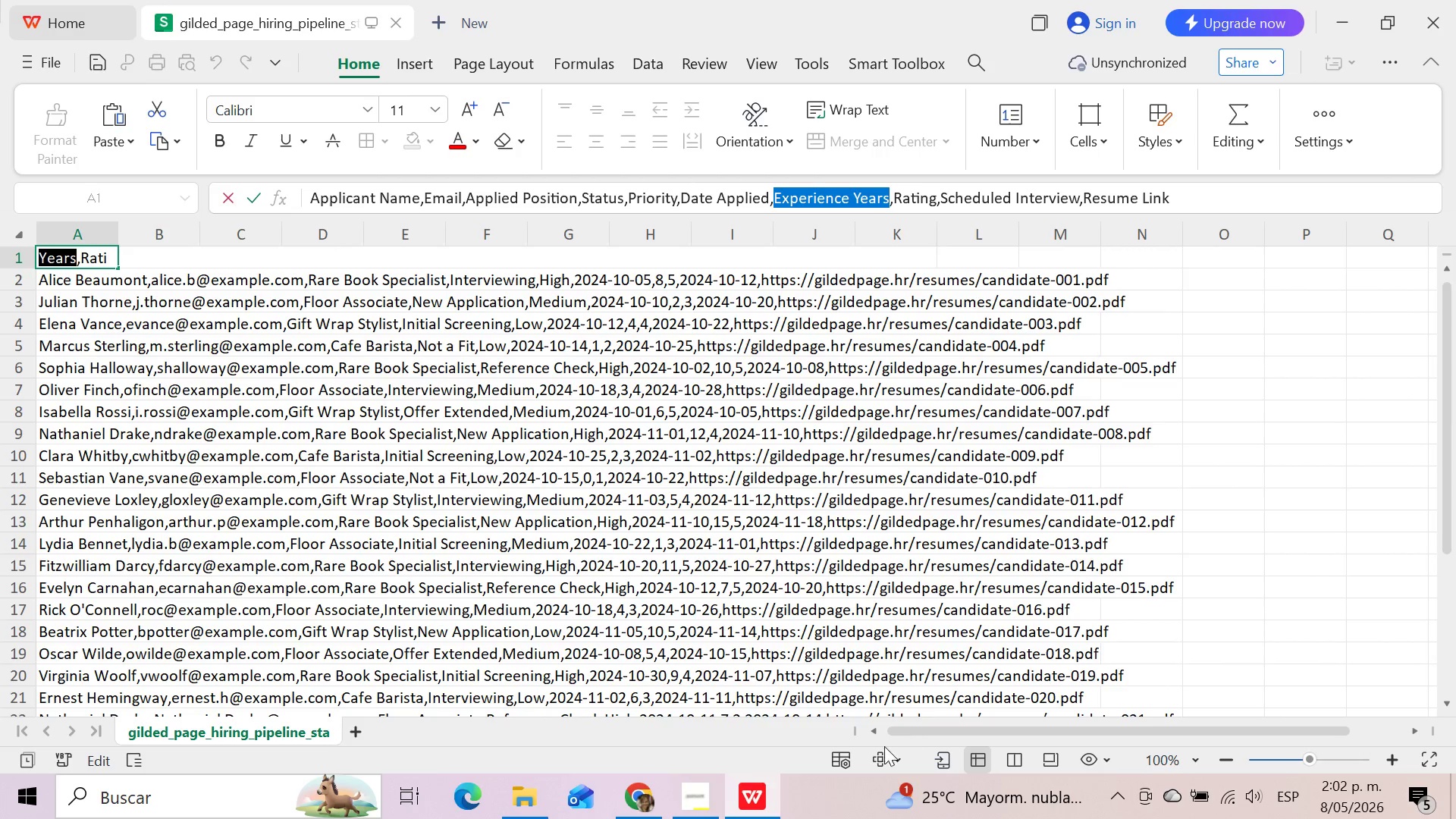 
hold_key(key=C, duration=0.38)
 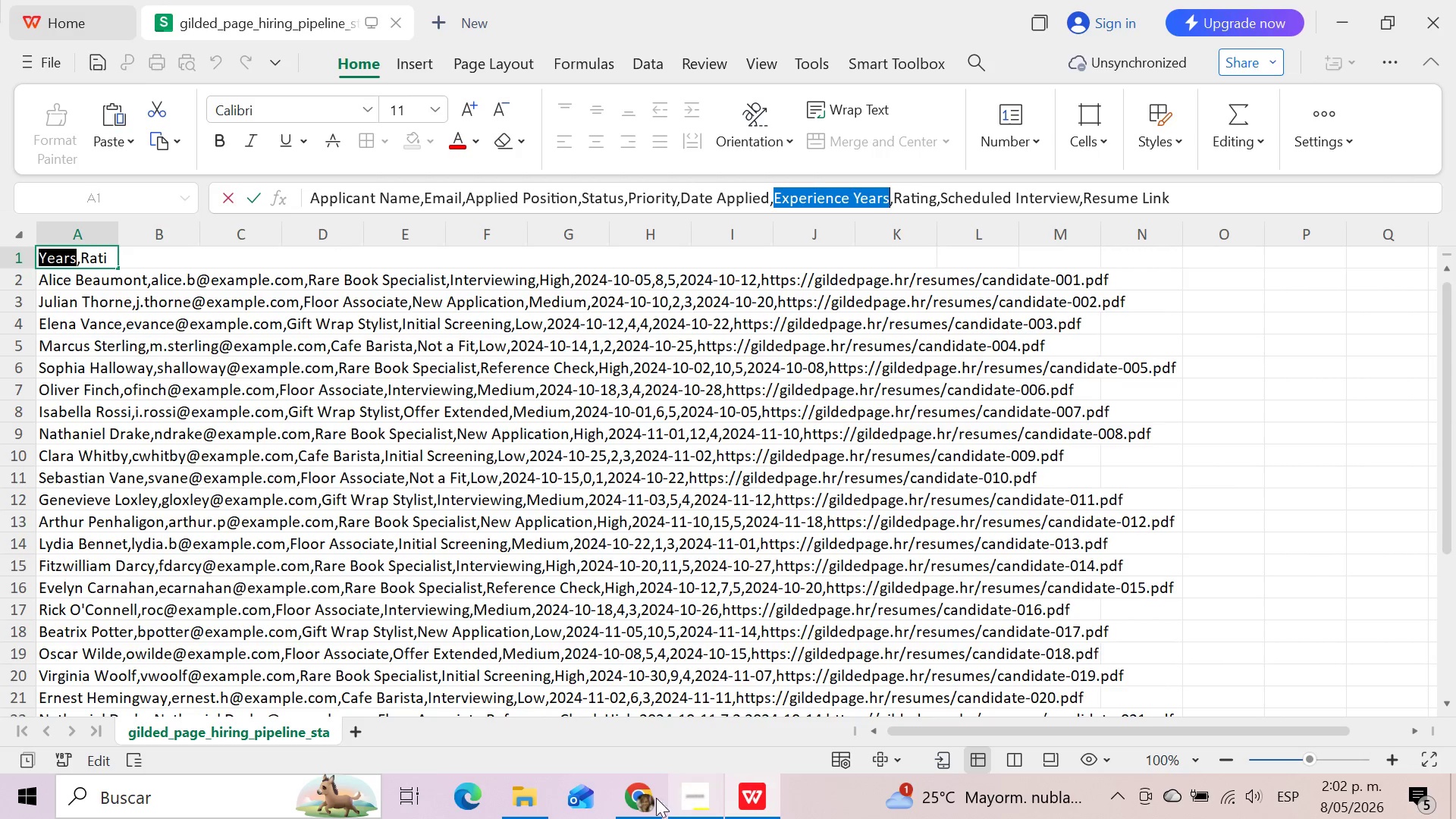 
left_click([639, 801])
 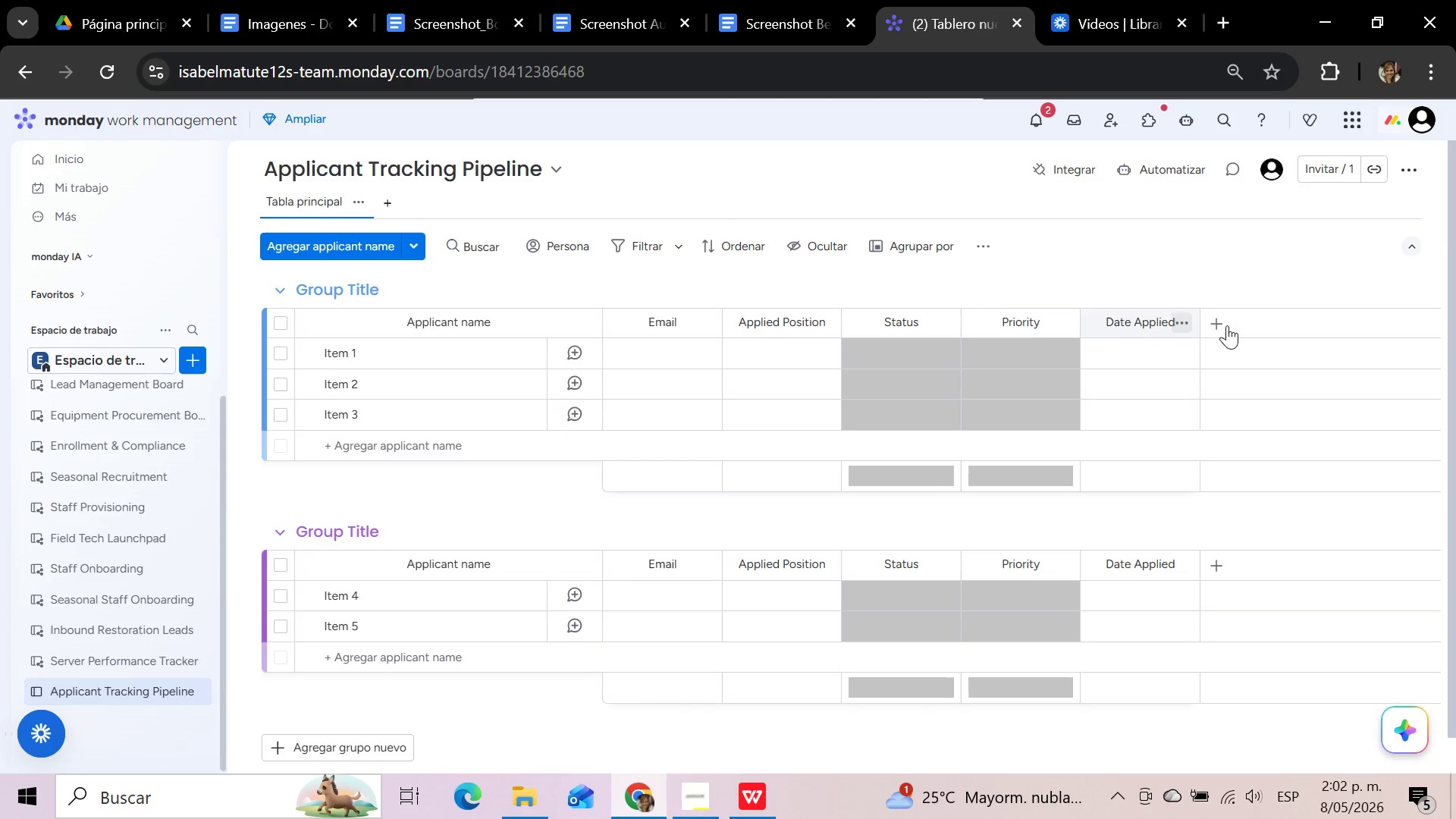 
left_click([1220, 324])
 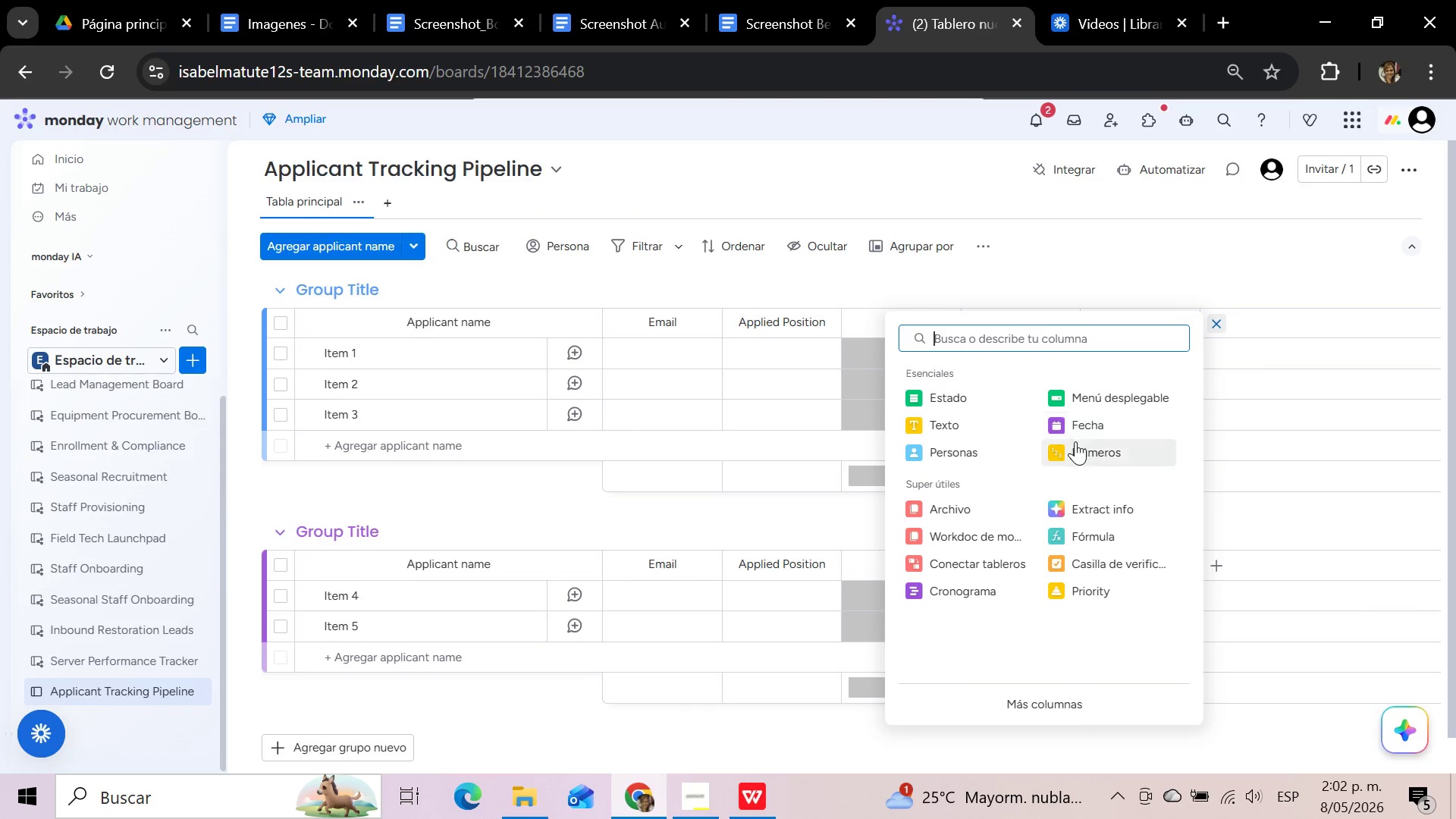 
left_click([1077, 441])
 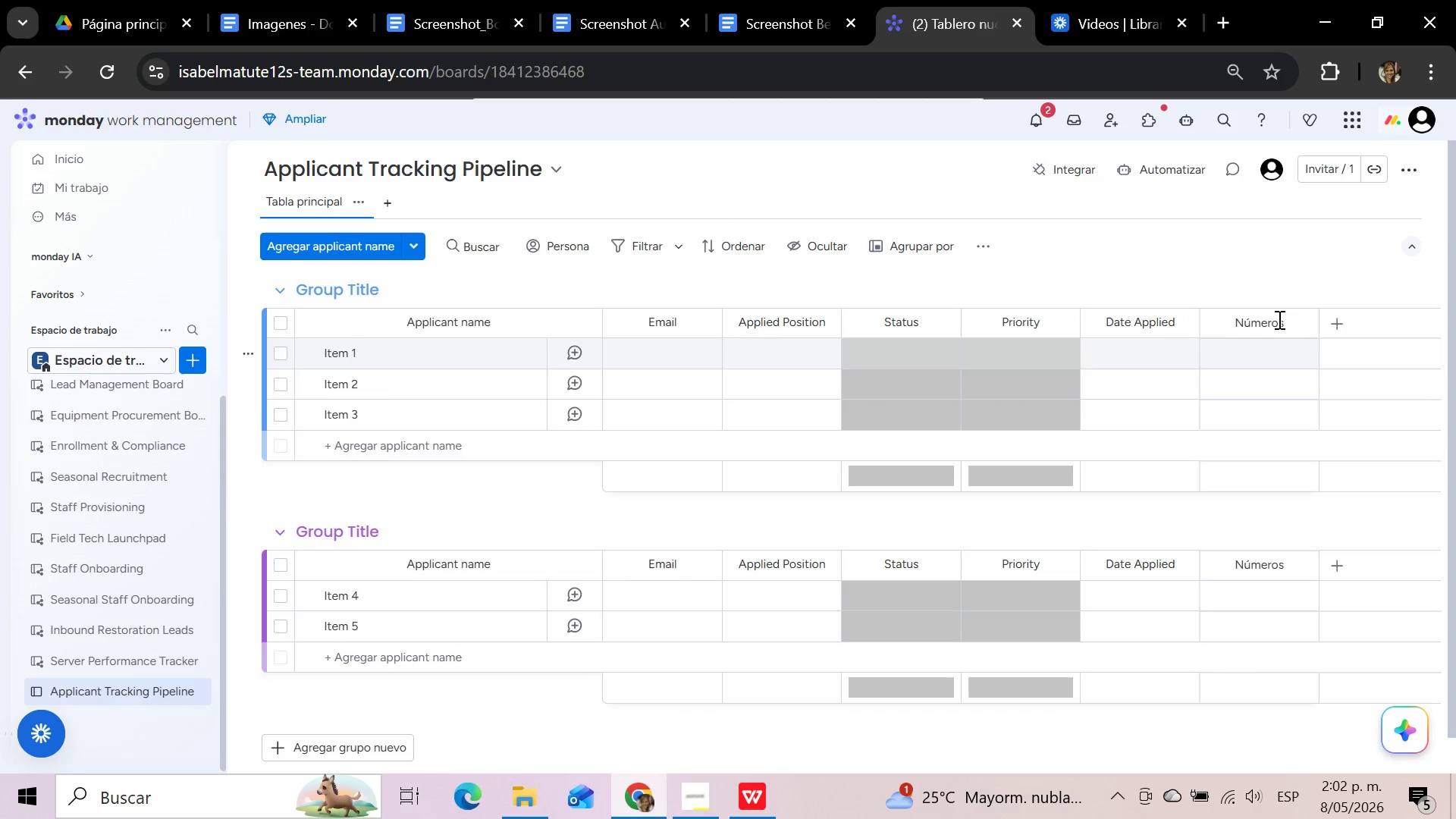 
left_click([1278, 319])
 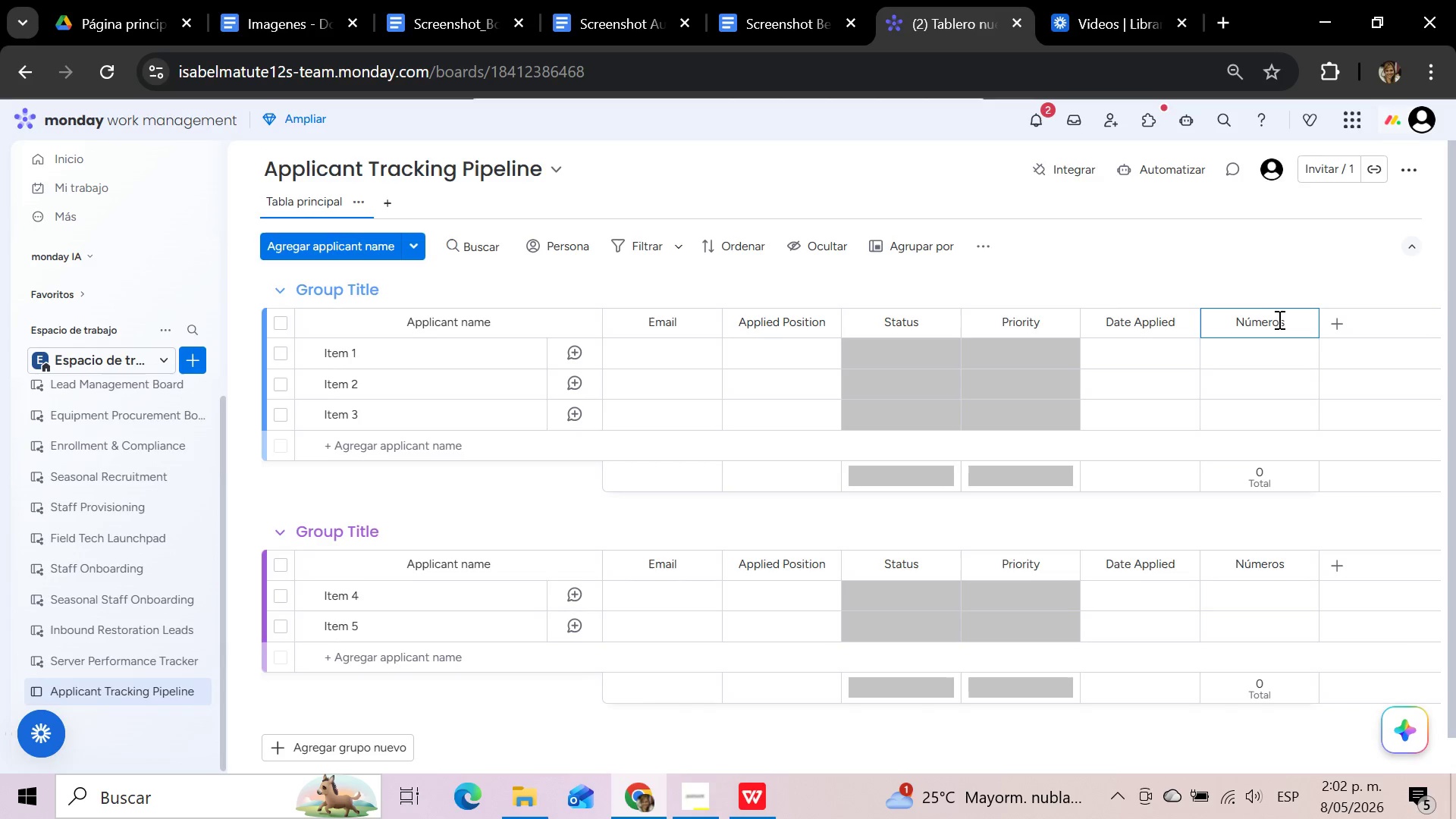 
hold_key(key=Backspace, duration=1.11)
 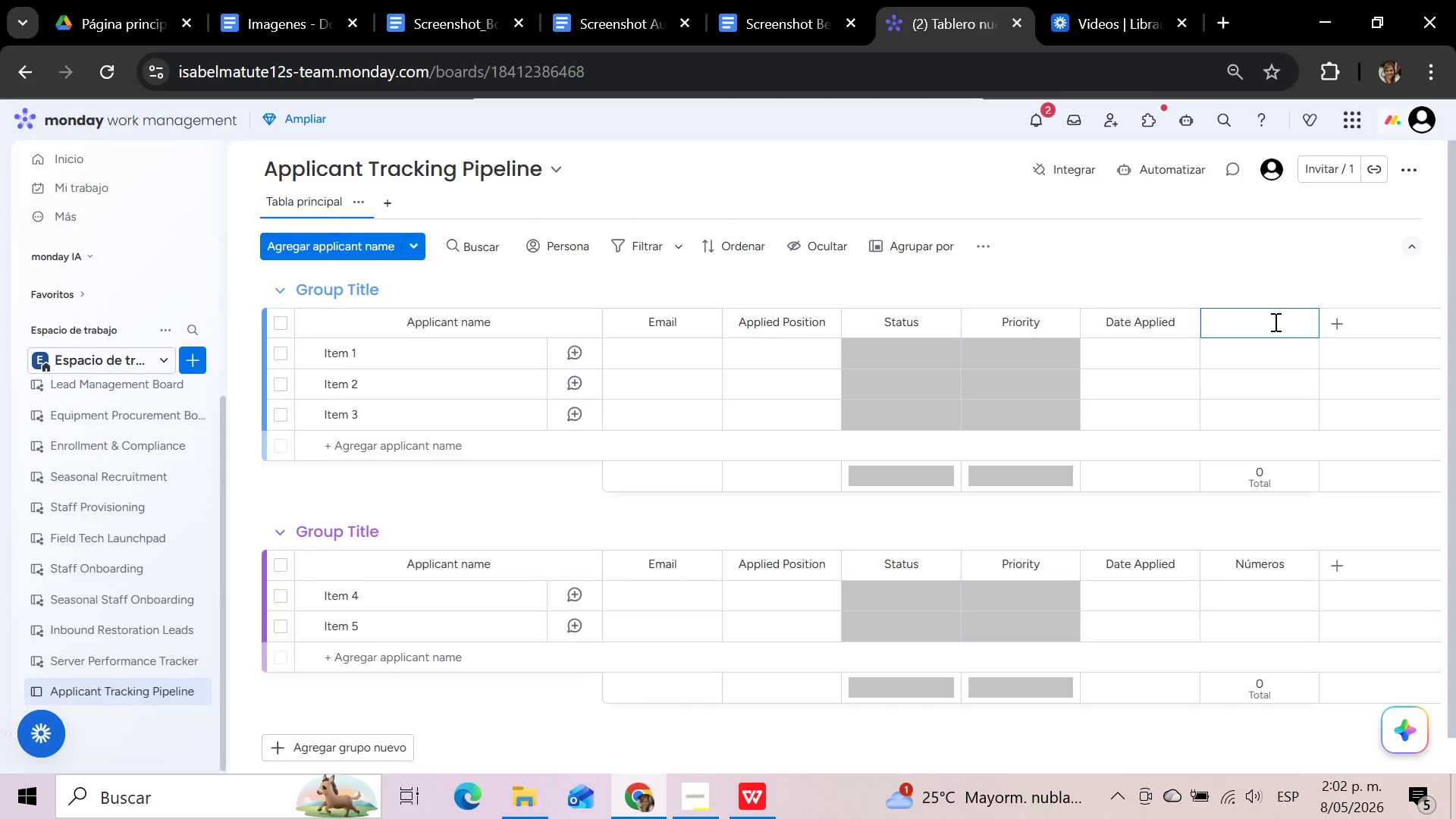 
key(Control+V)
 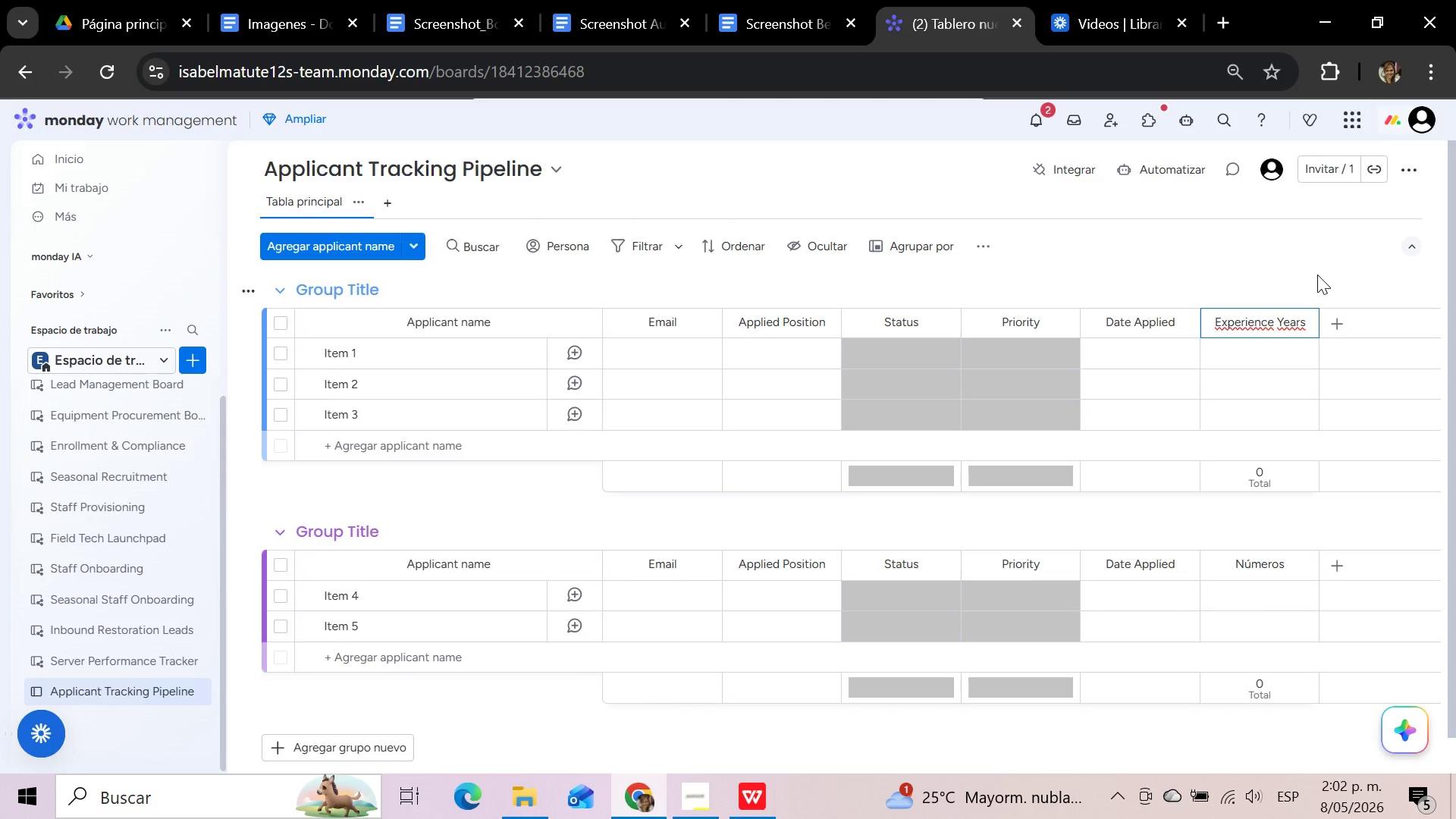 
left_click([1317, 275])
 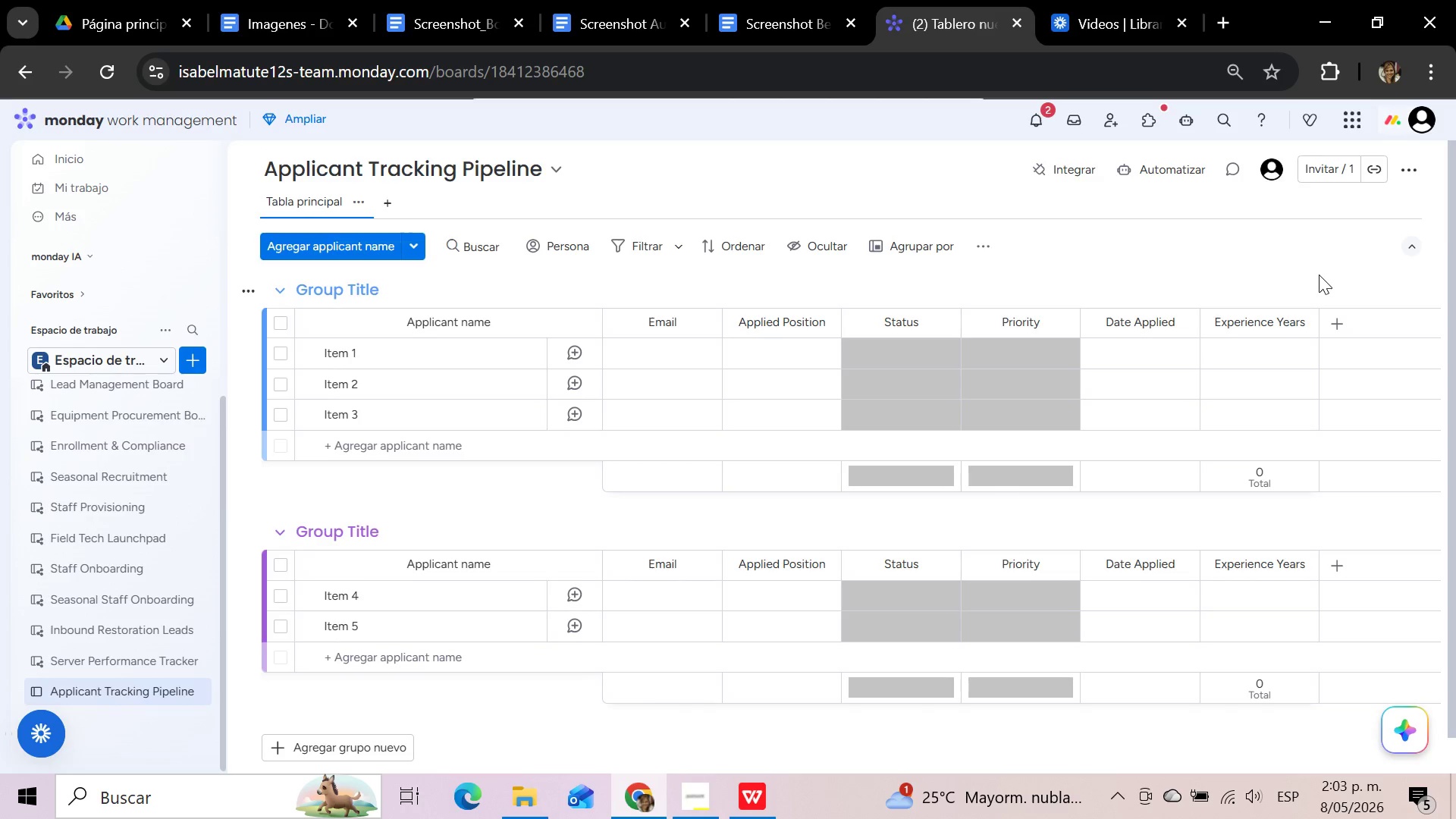 
wait(24.12)
 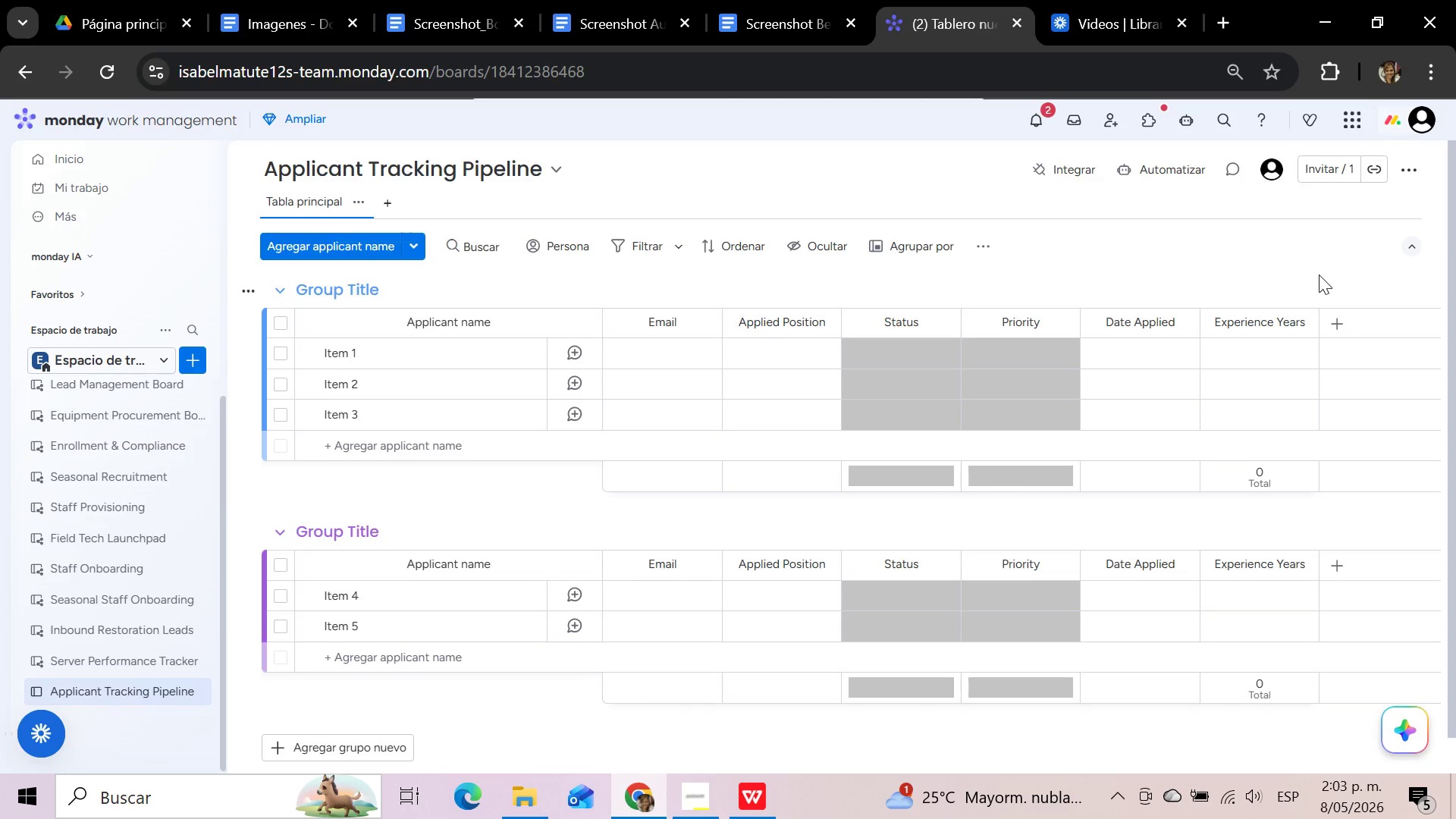 
left_click([743, 808])
 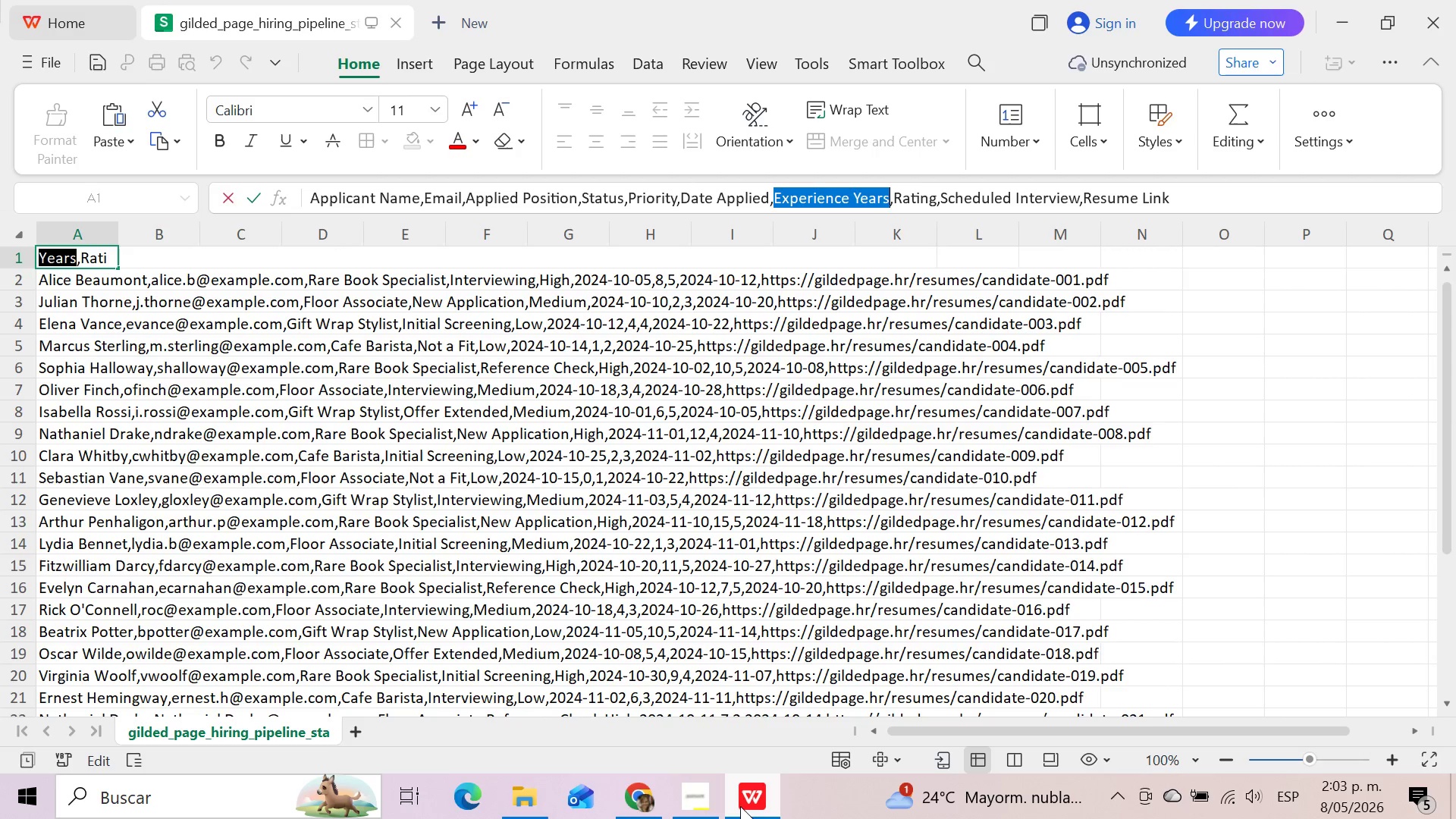 
wait(35.99)
 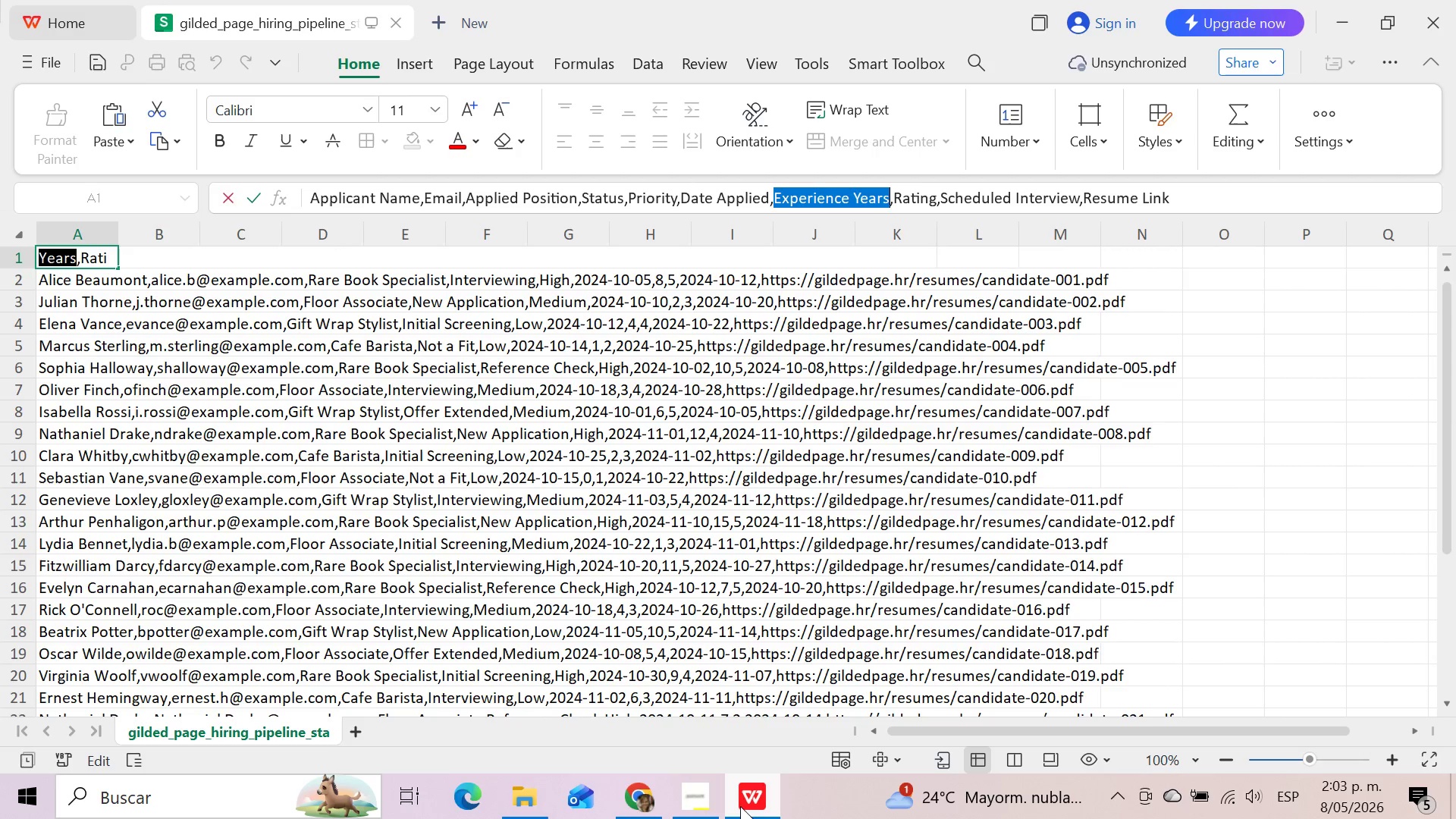 
mouse_move([720, 791])
 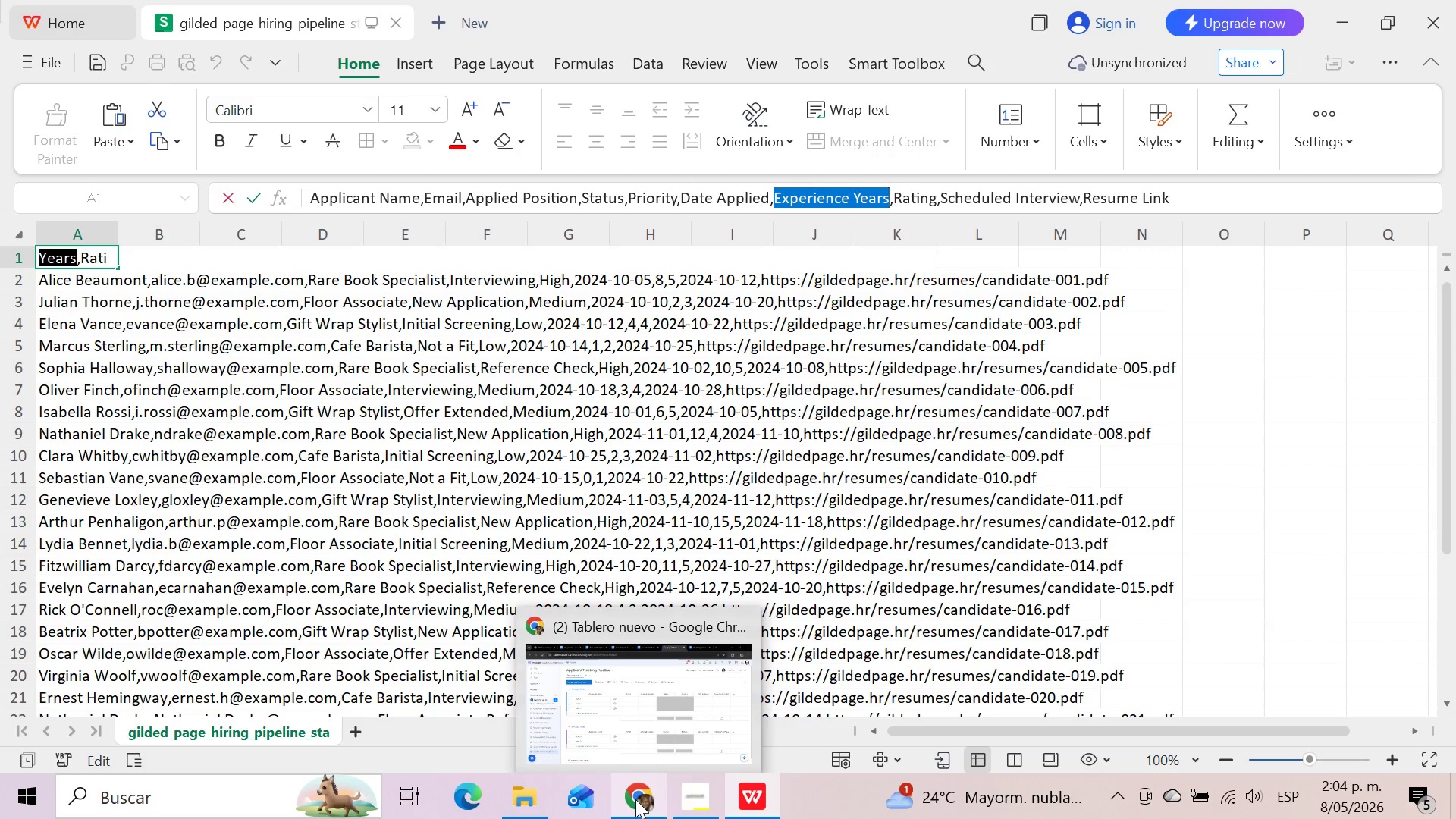 
left_click([635, 799])
 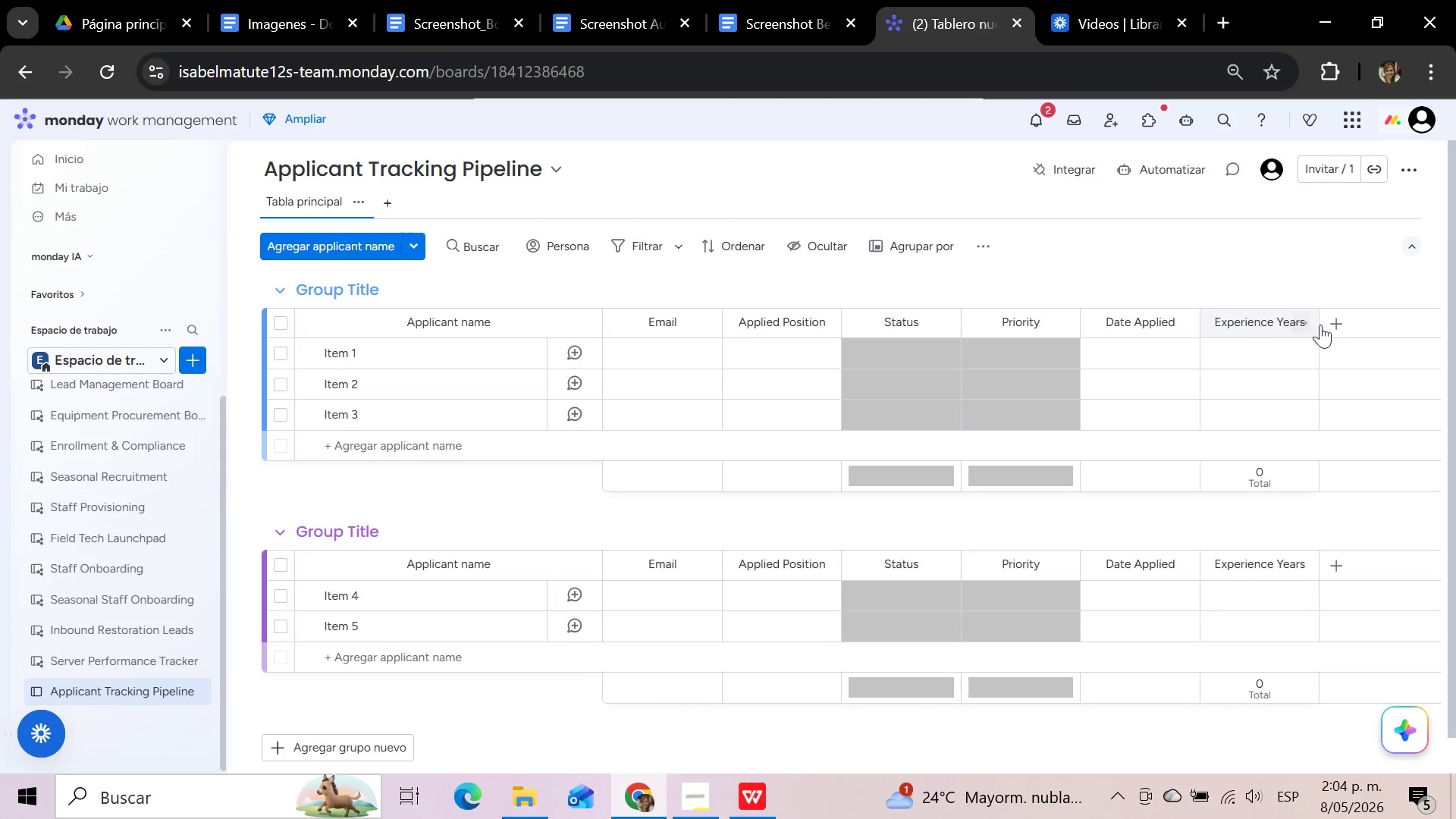 
left_click([1342, 318])
 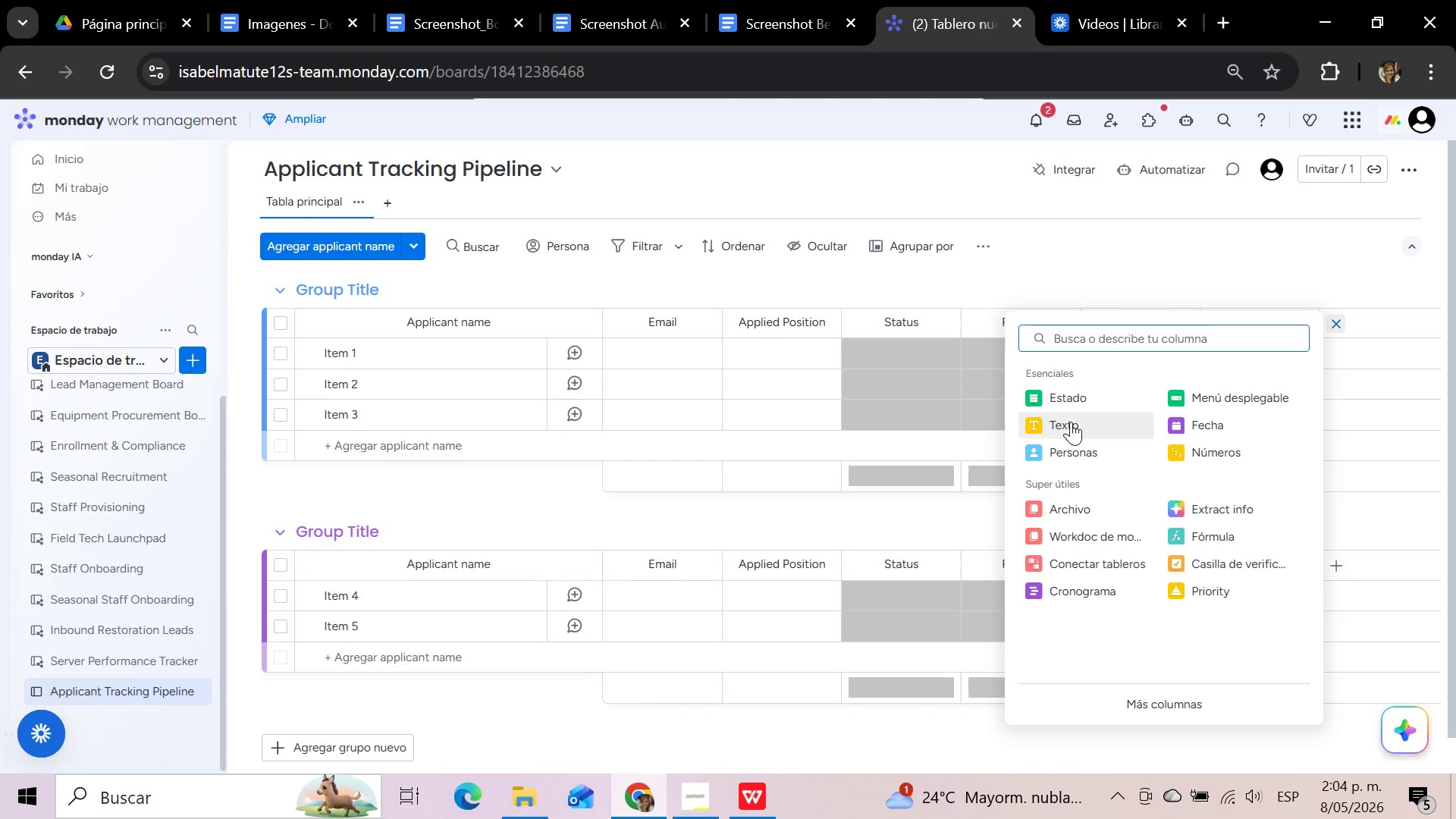 
left_click([1071, 422])
 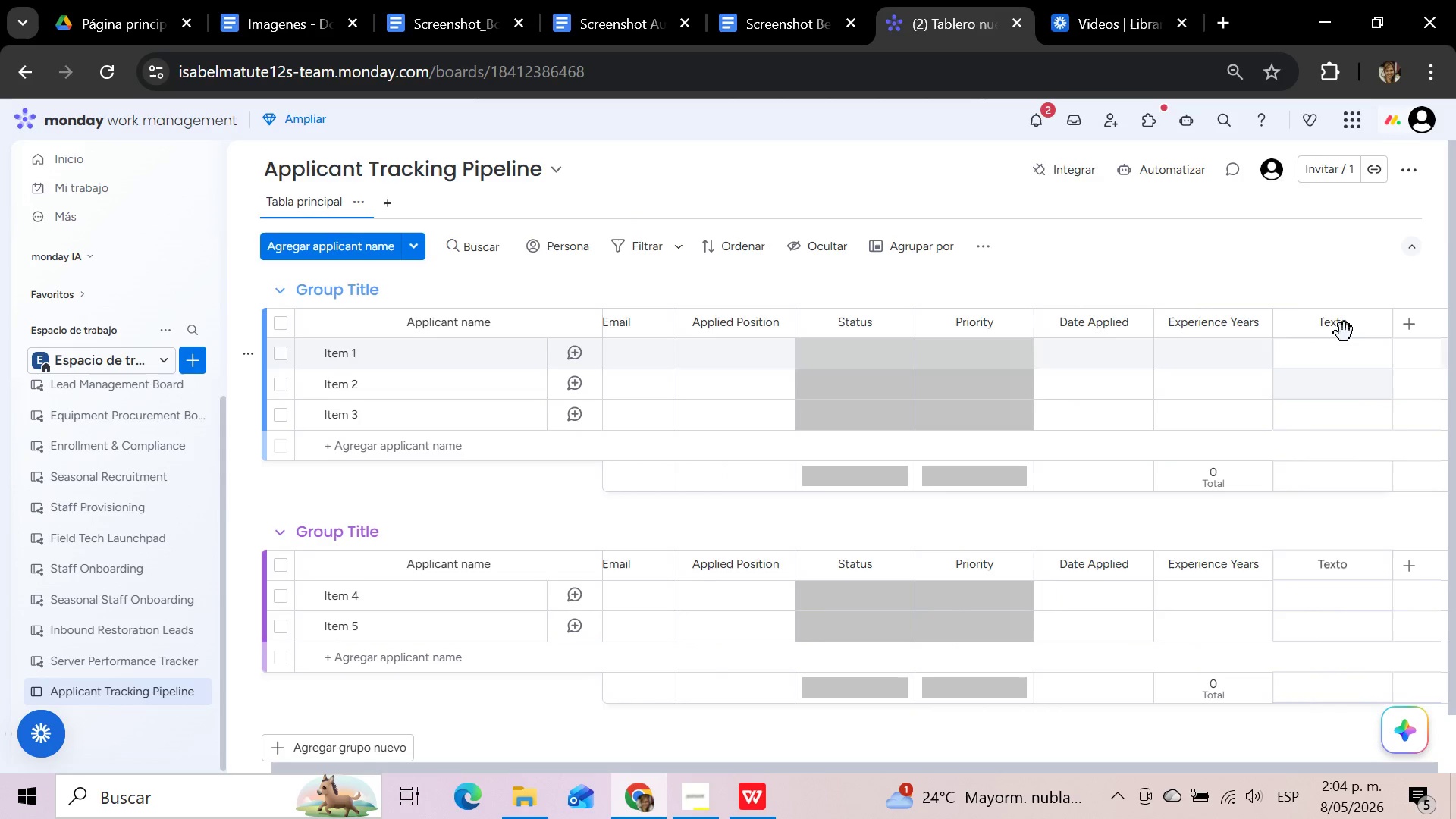 
left_click([1348, 327])
 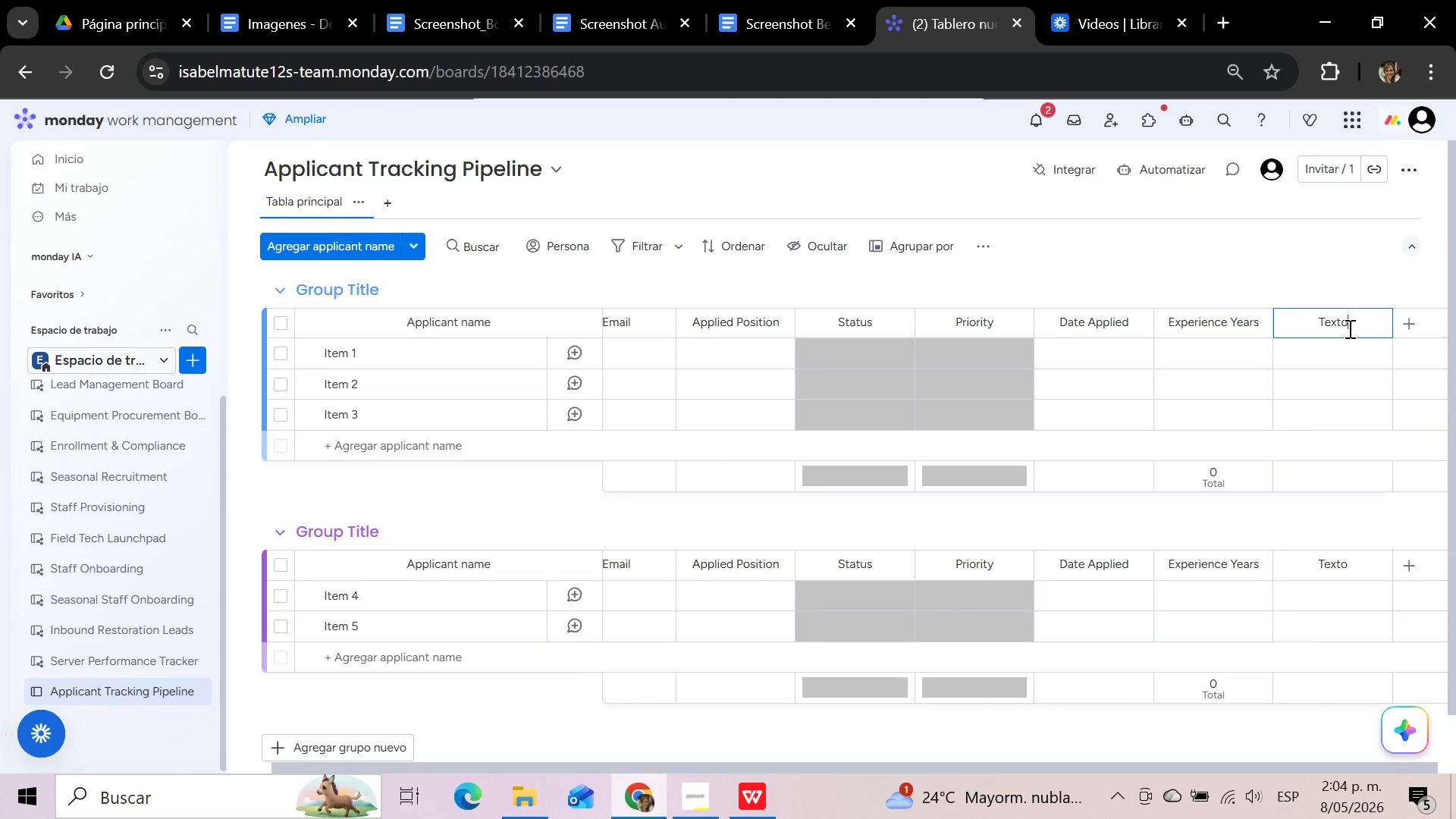 
hold_key(key=Backspace, duration=0.89)
 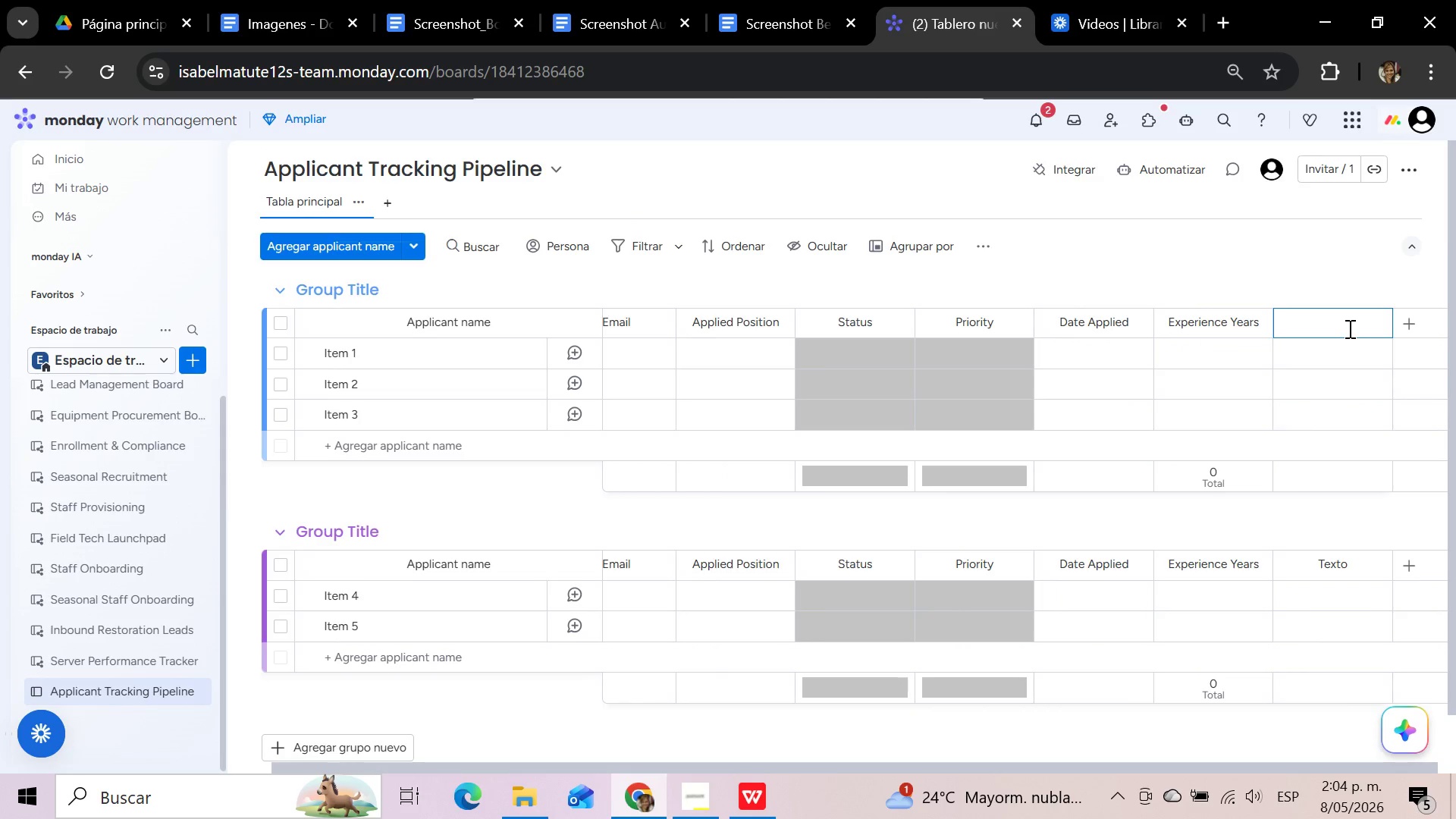 
type(Ratng)
 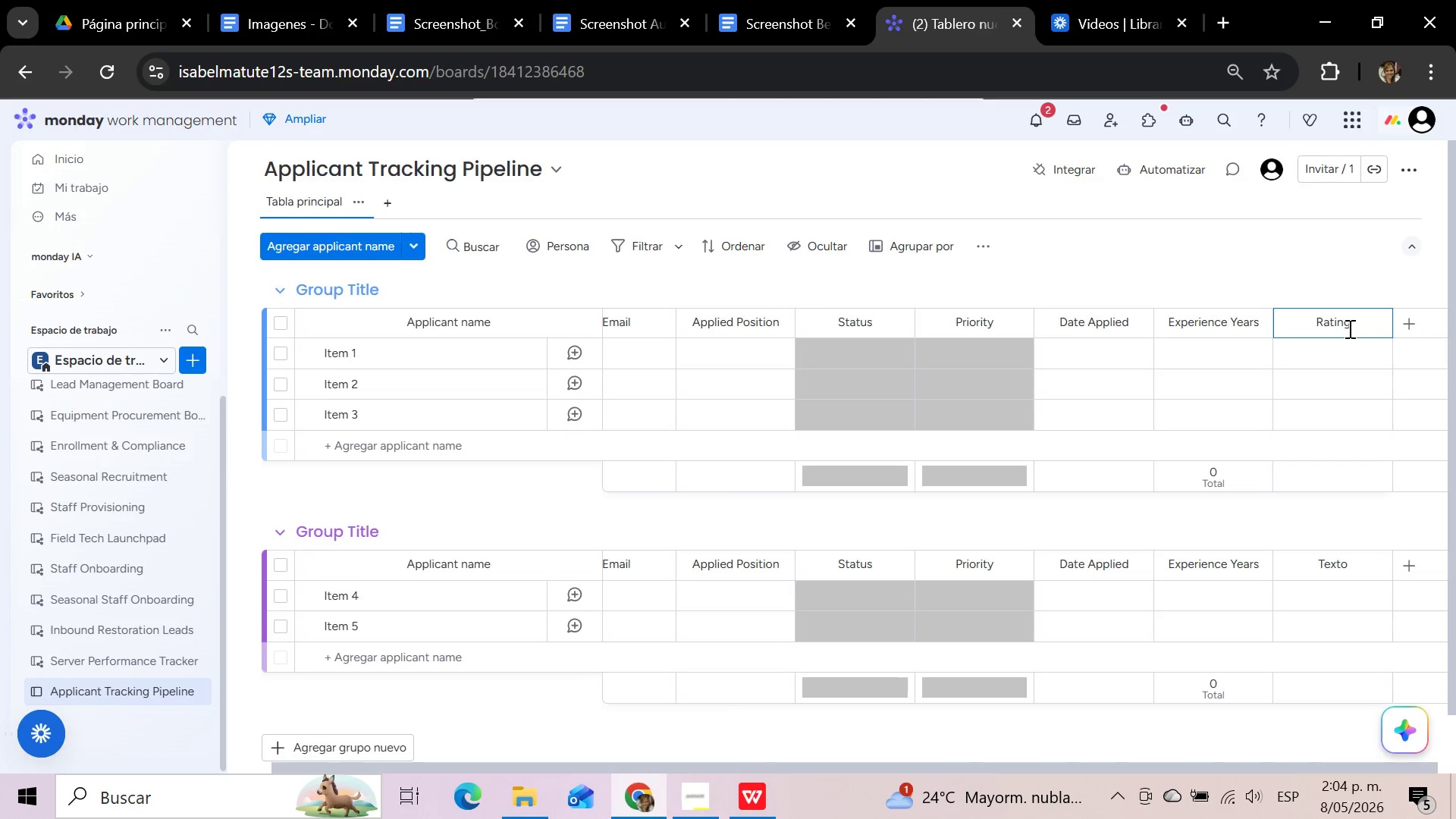 
hold_key(key=I, duration=0.34)
 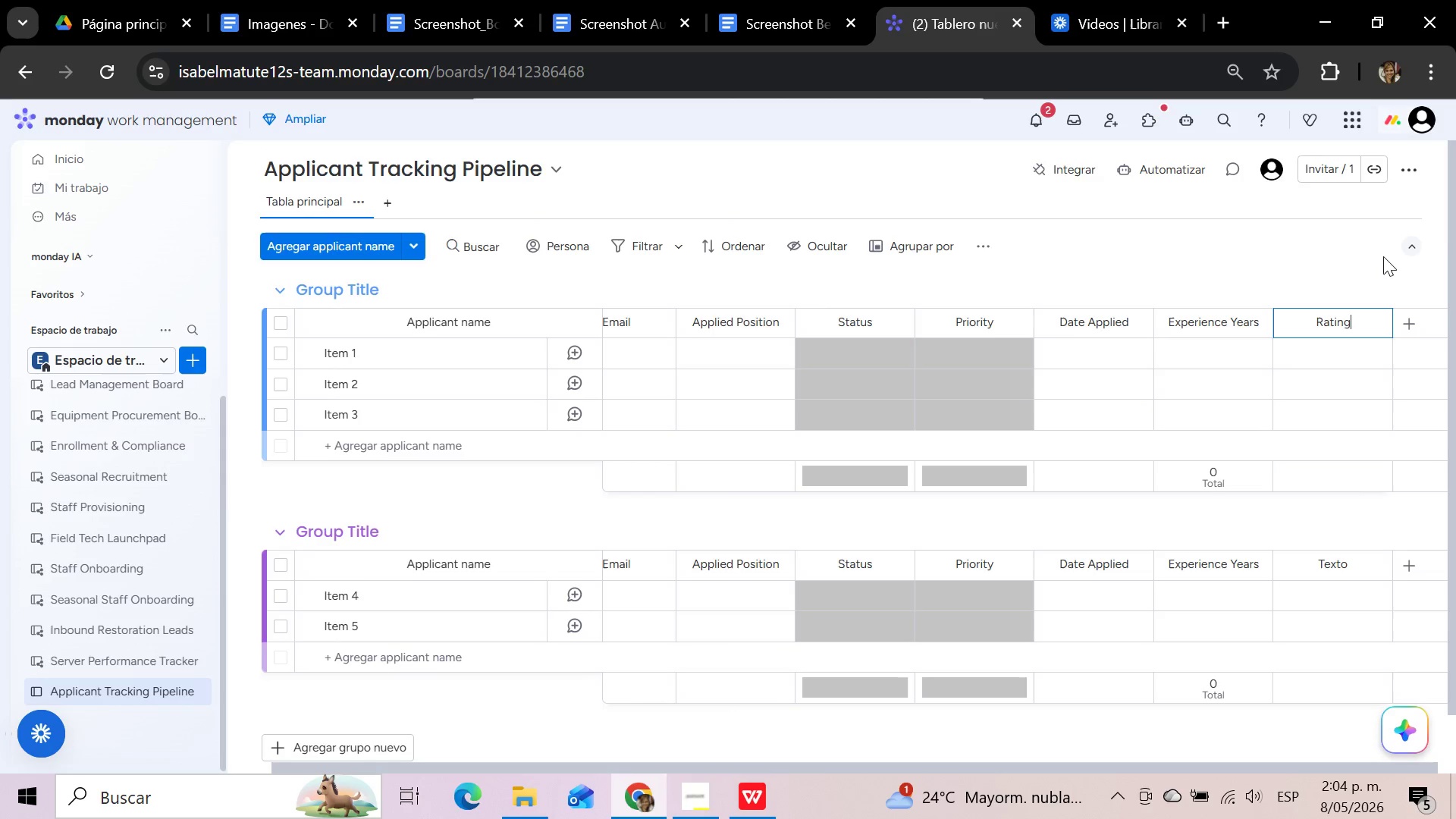 
left_click([1385, 248])
 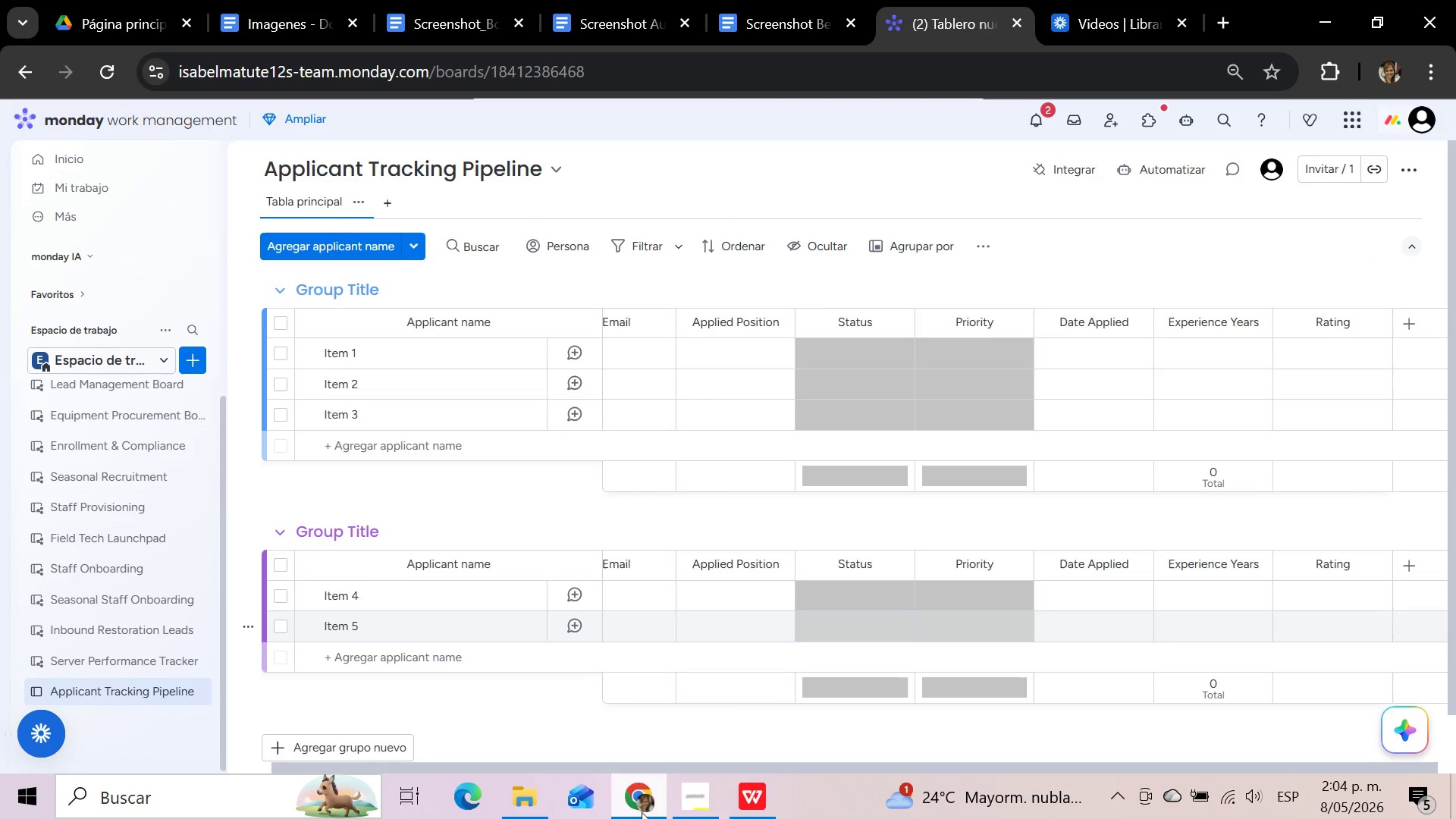 
left_click([747, 811])
 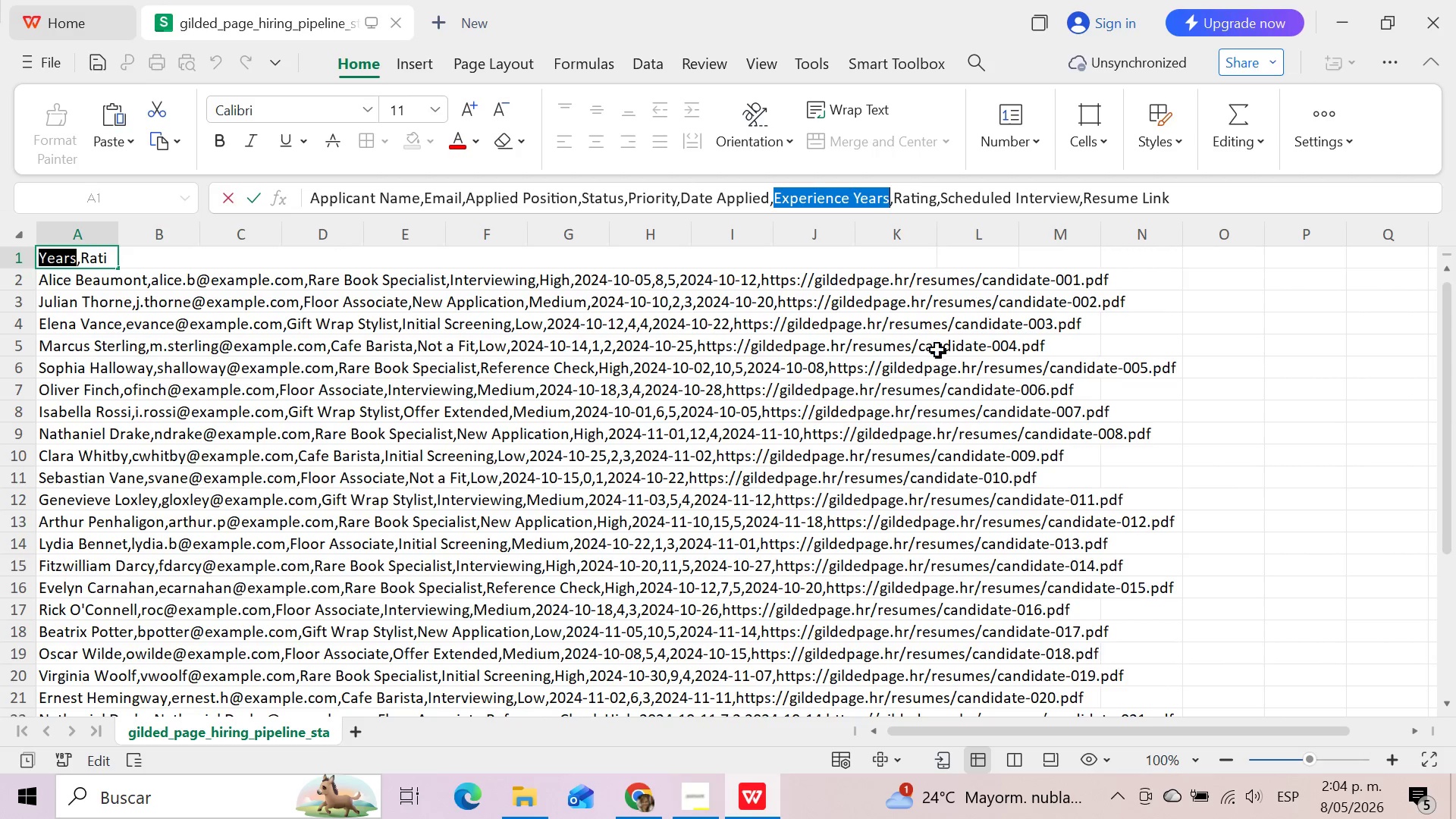 
wait(6.44)
 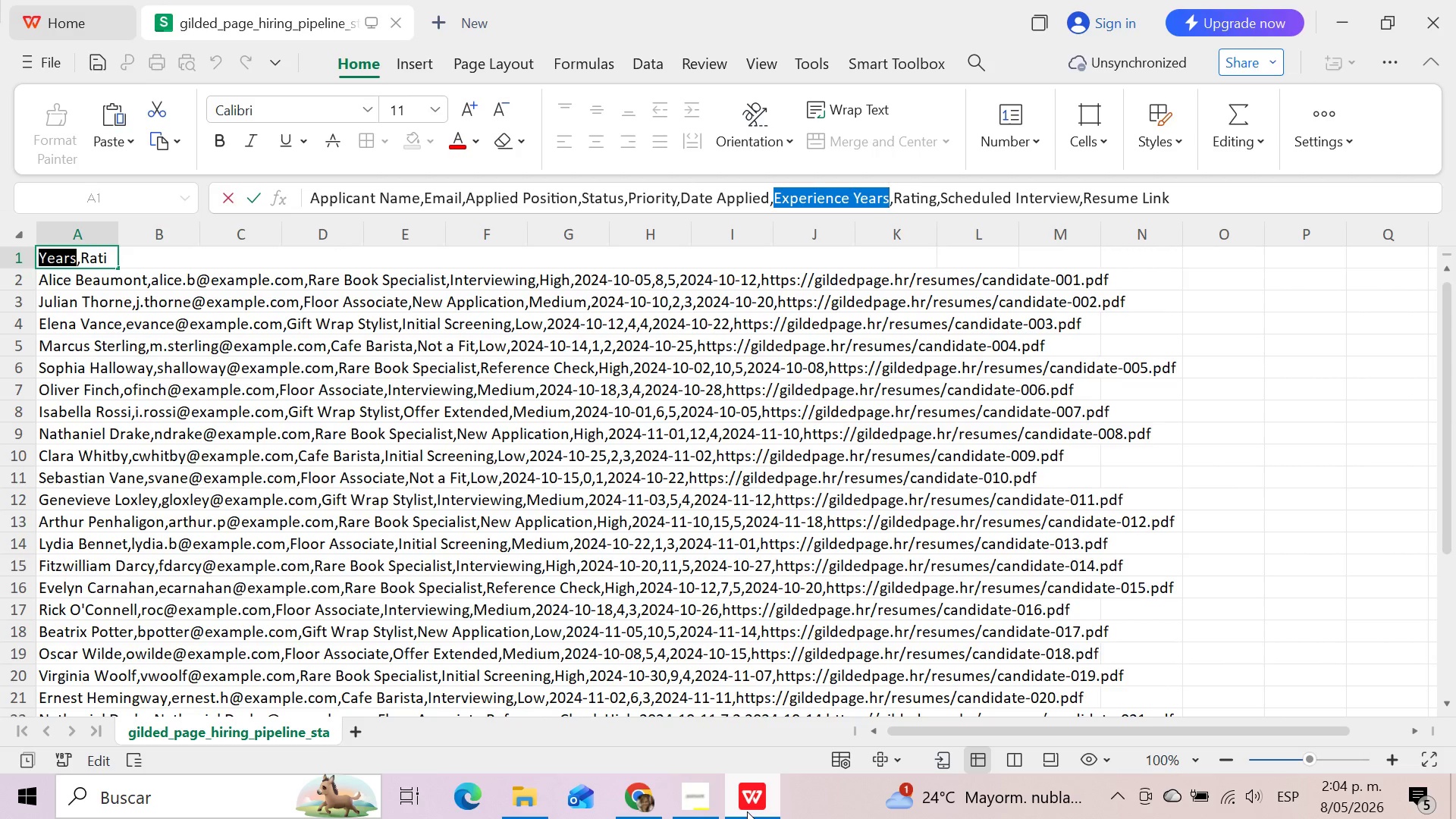 
left_click_drag(start_coordinate=[944, 194], to_coordinate=[1081, 193])
 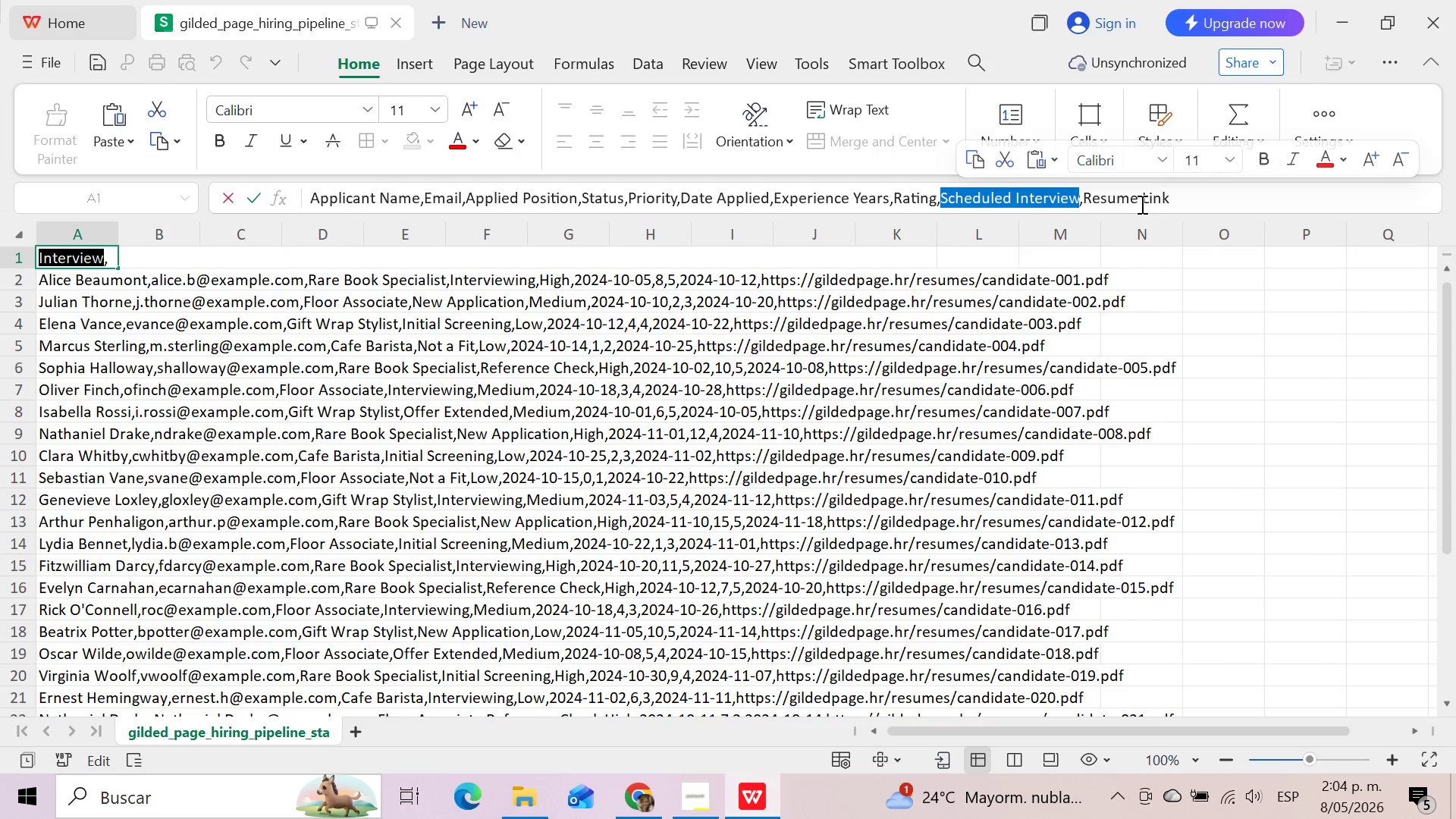 
key(Control+C)
 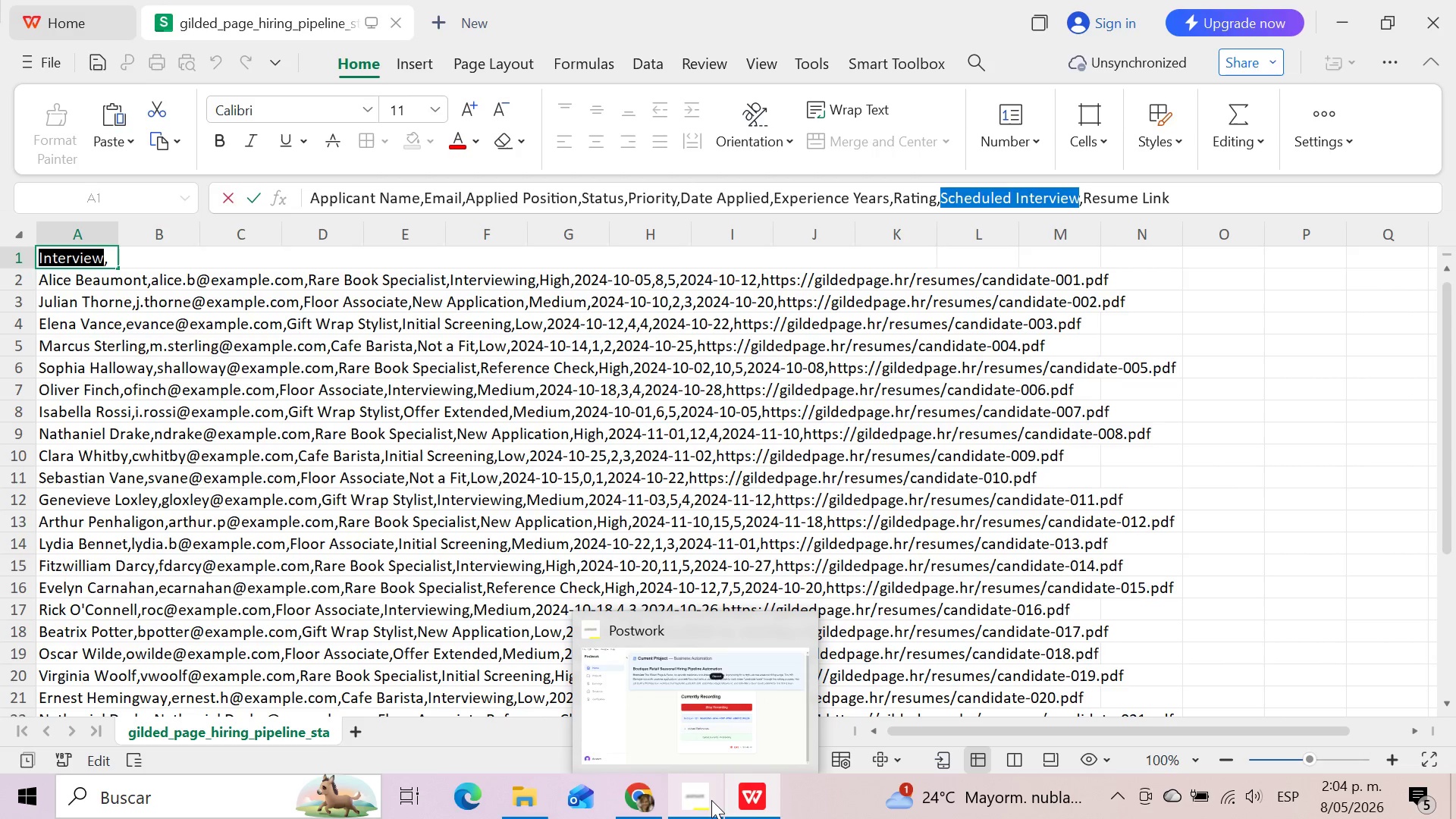 
left_click([648, 789])
 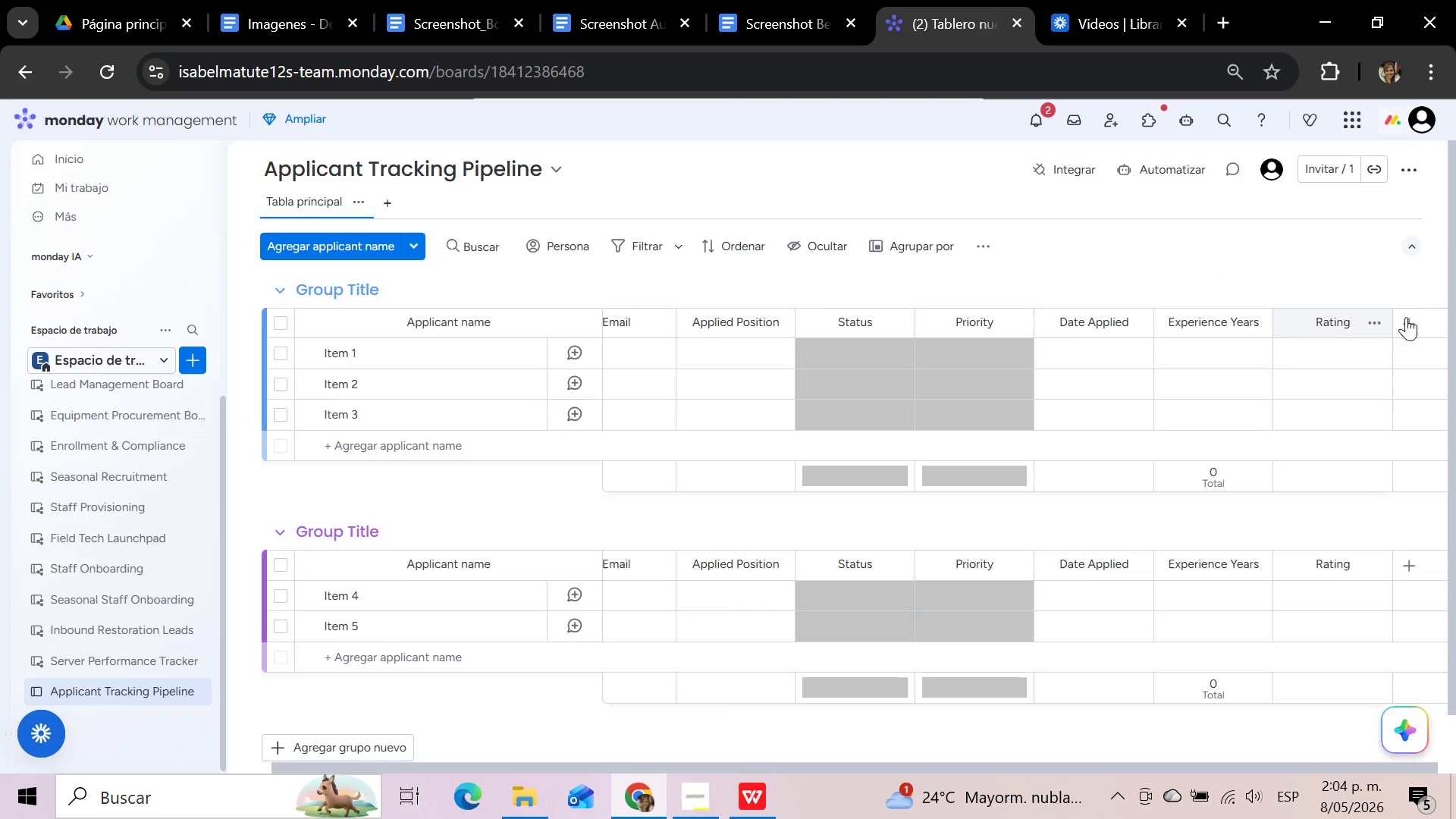 
left_click([1407, 322])
 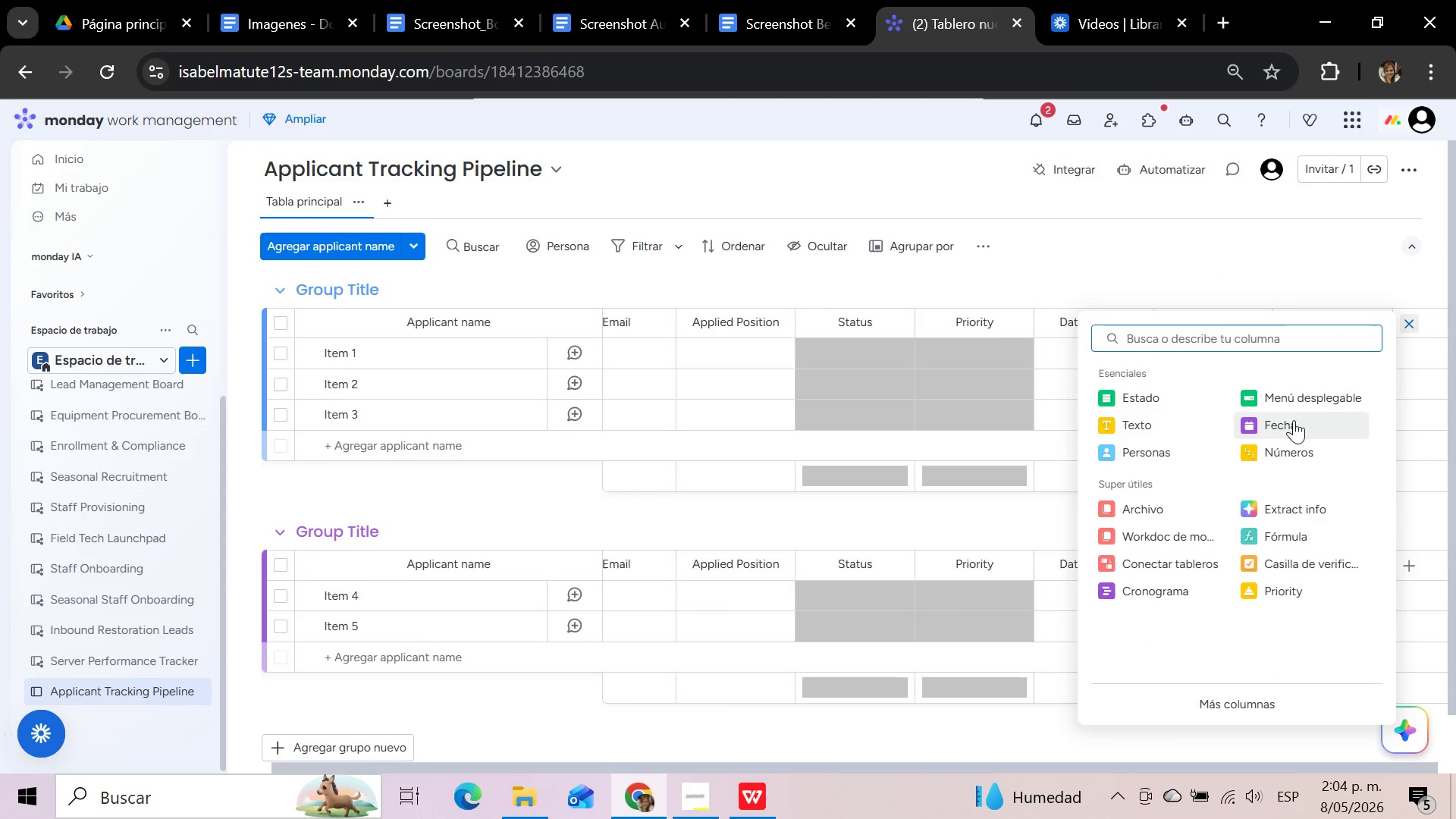 
left_click([1293, 420])
 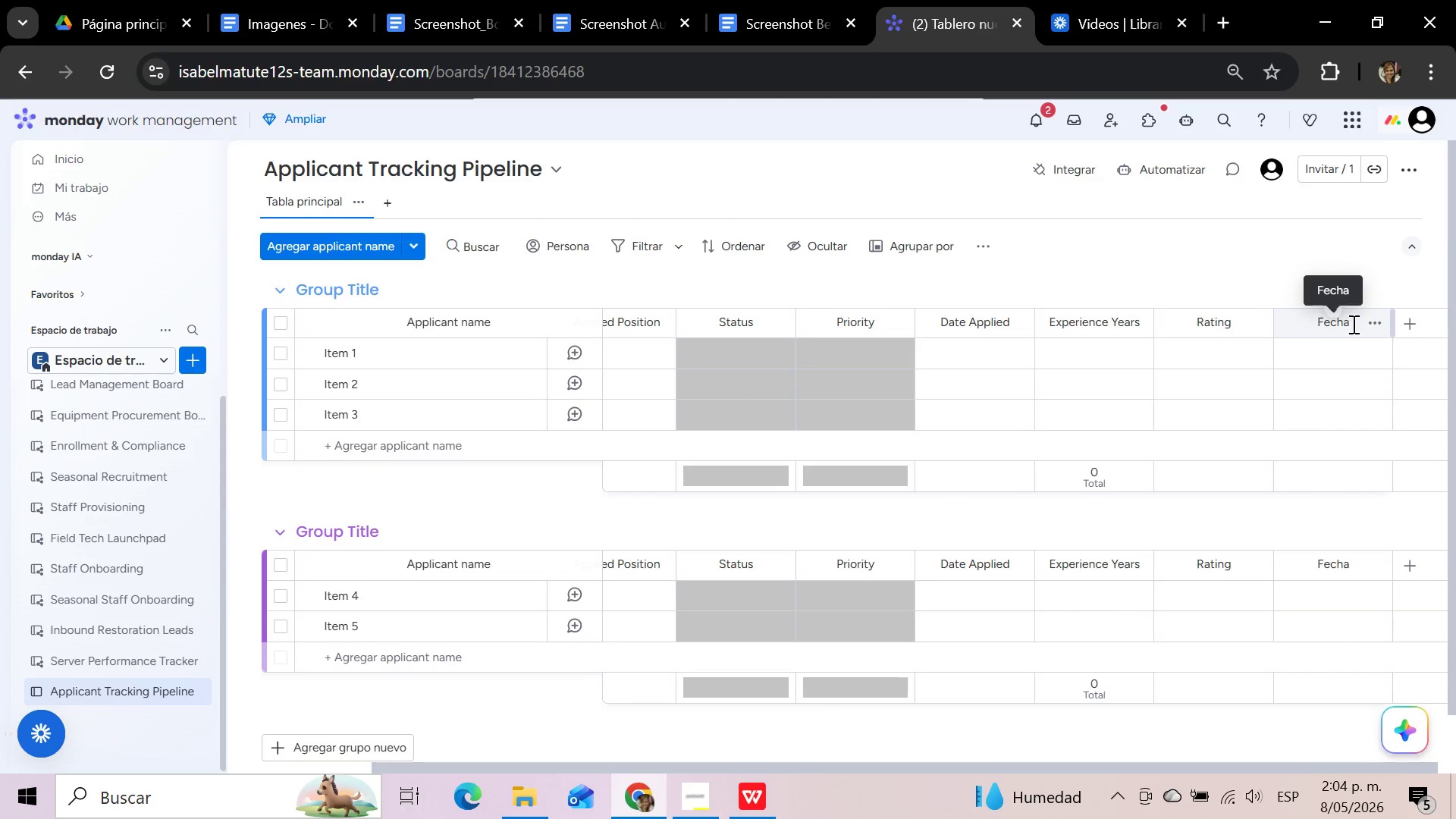 
left_click([1351, 325])
 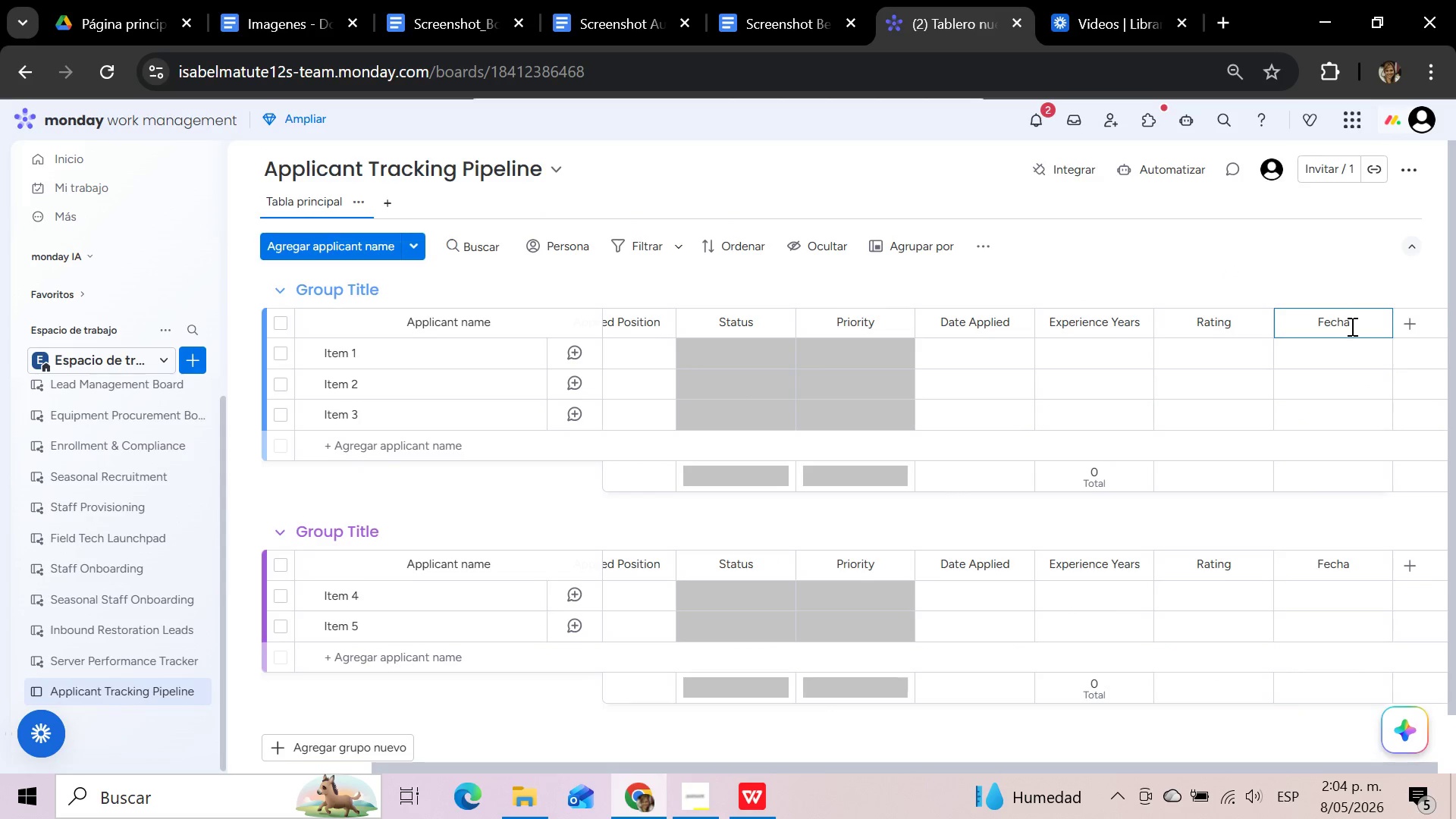 
hold_key(key=Backspace, duration=0.83)
 